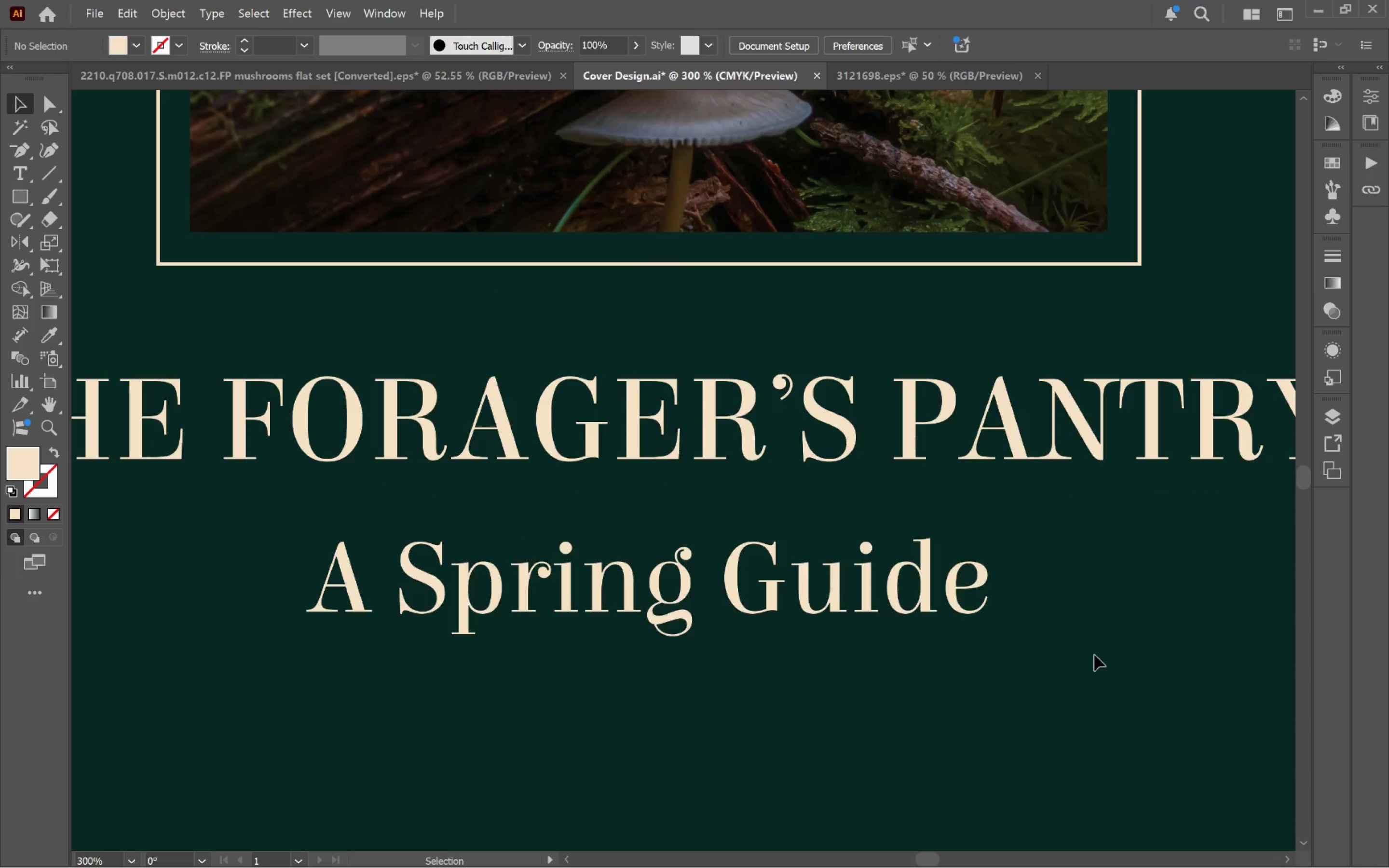 
hold_key(key=AltLeft, duration=0.78)
scroll: coordinate [1095, 648], scroll_direction: down, amount: 2.0
 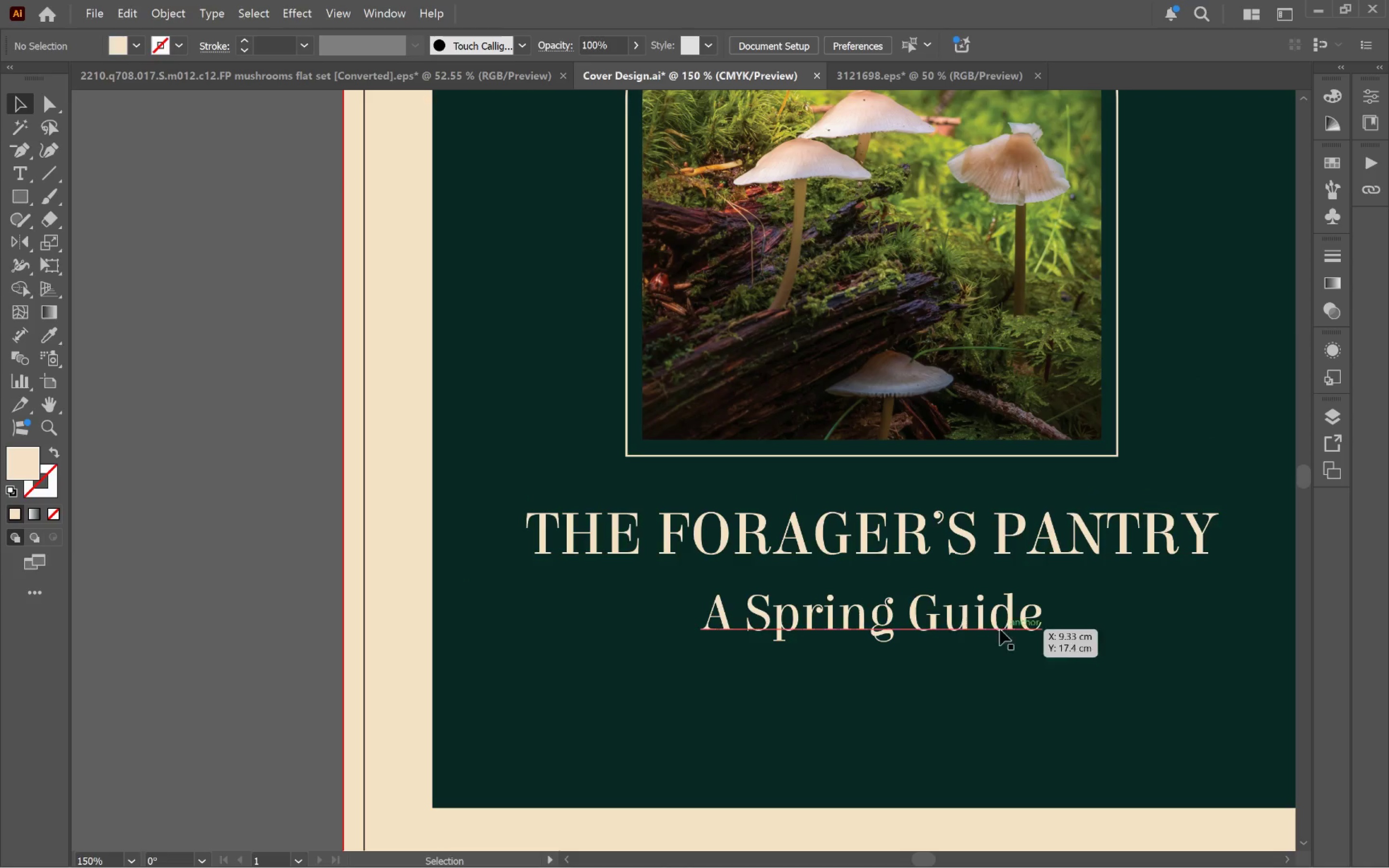 
left_click([990, 626])
 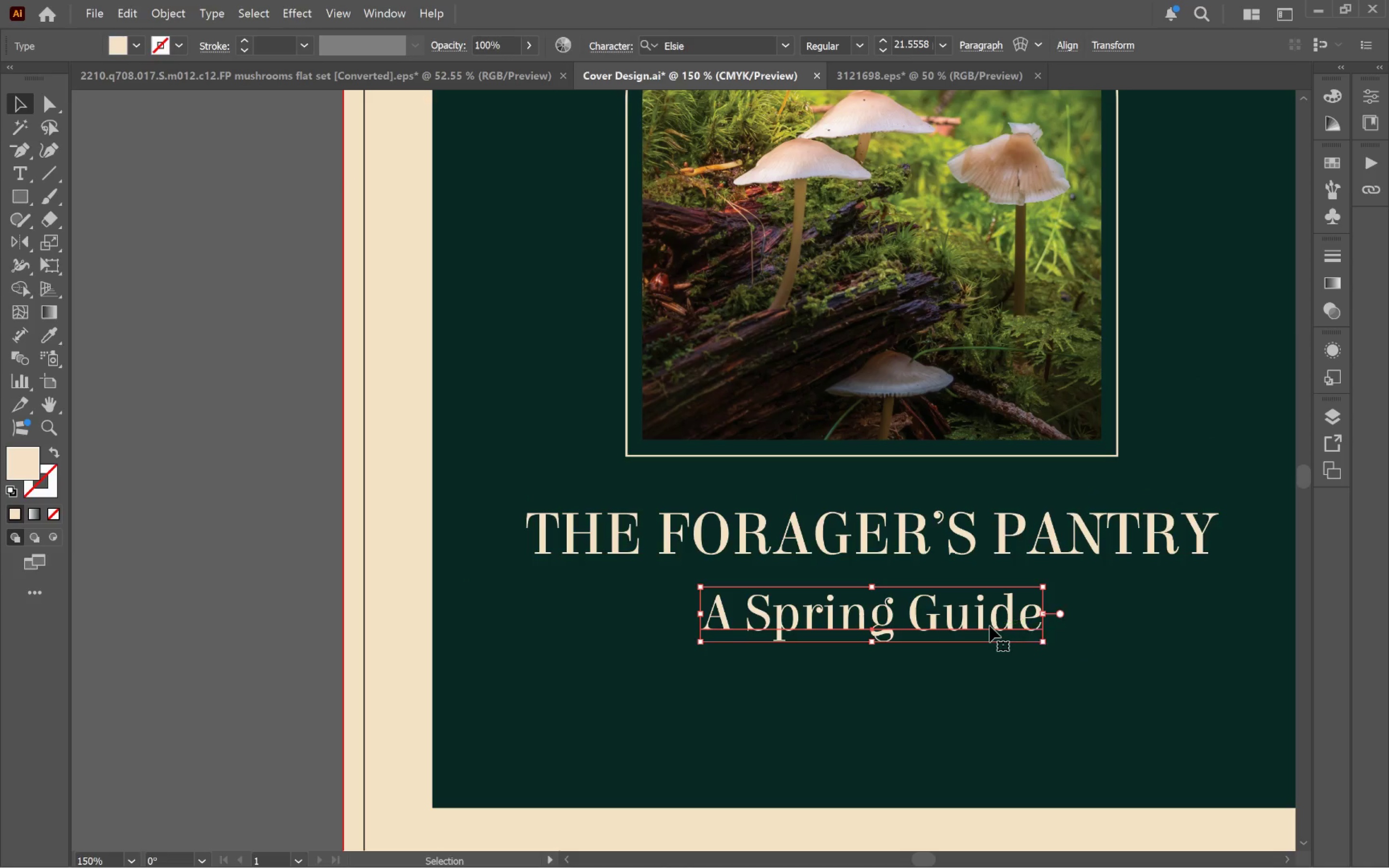 
key(Alt+Tab)
 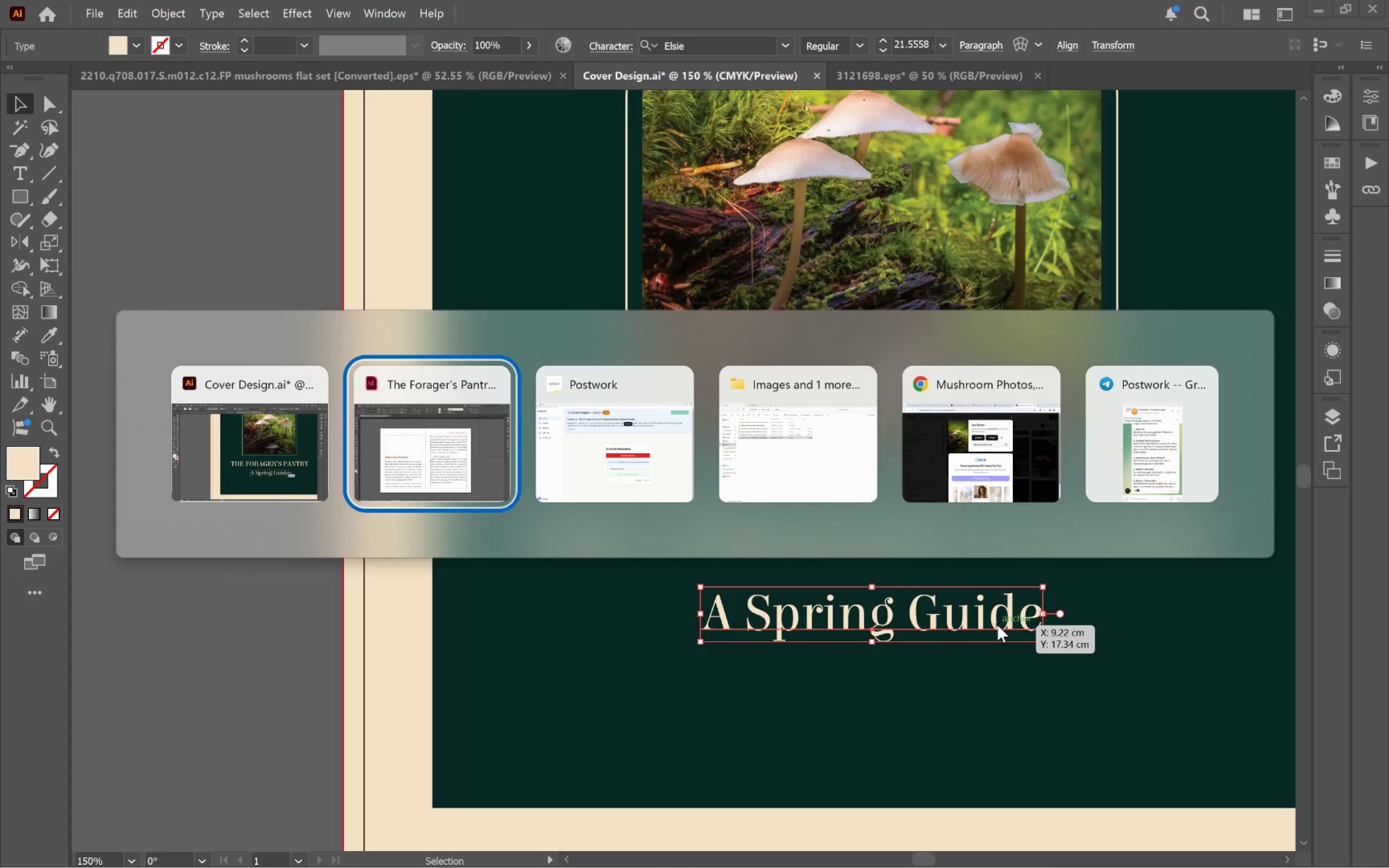 
key(Alt+Tab)
 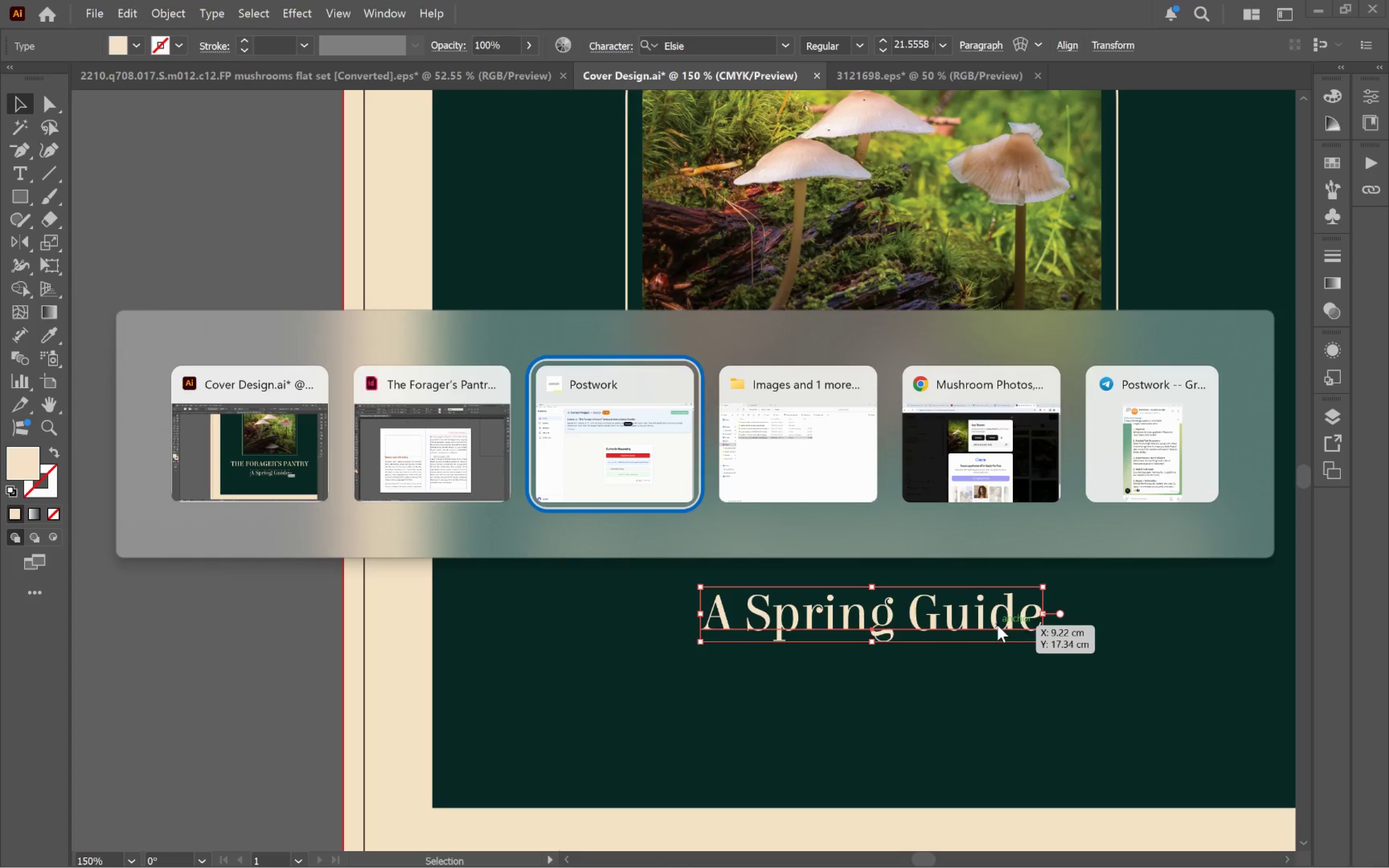 
key(Alt+Tab)
 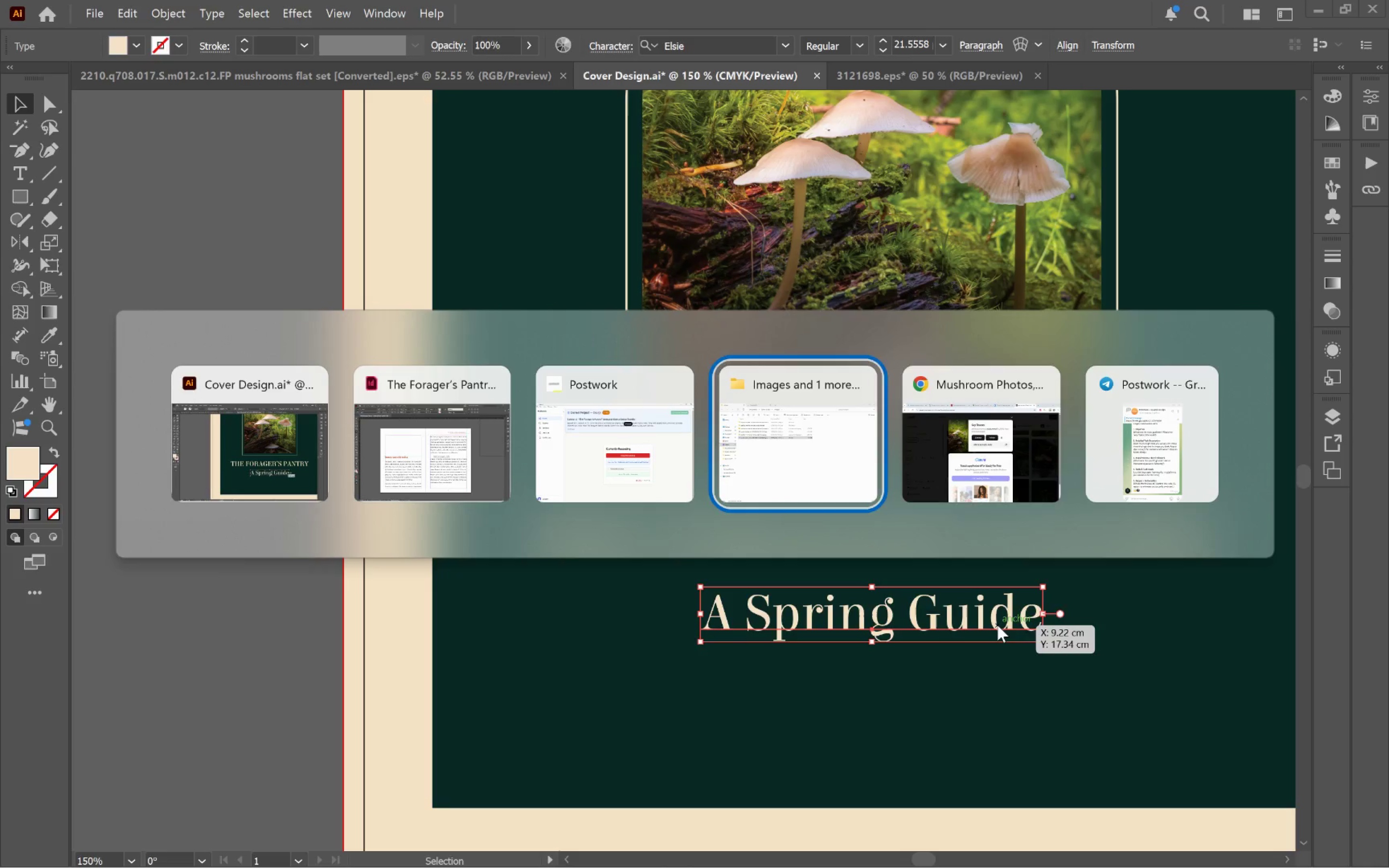 
key(Alt+Tab)
 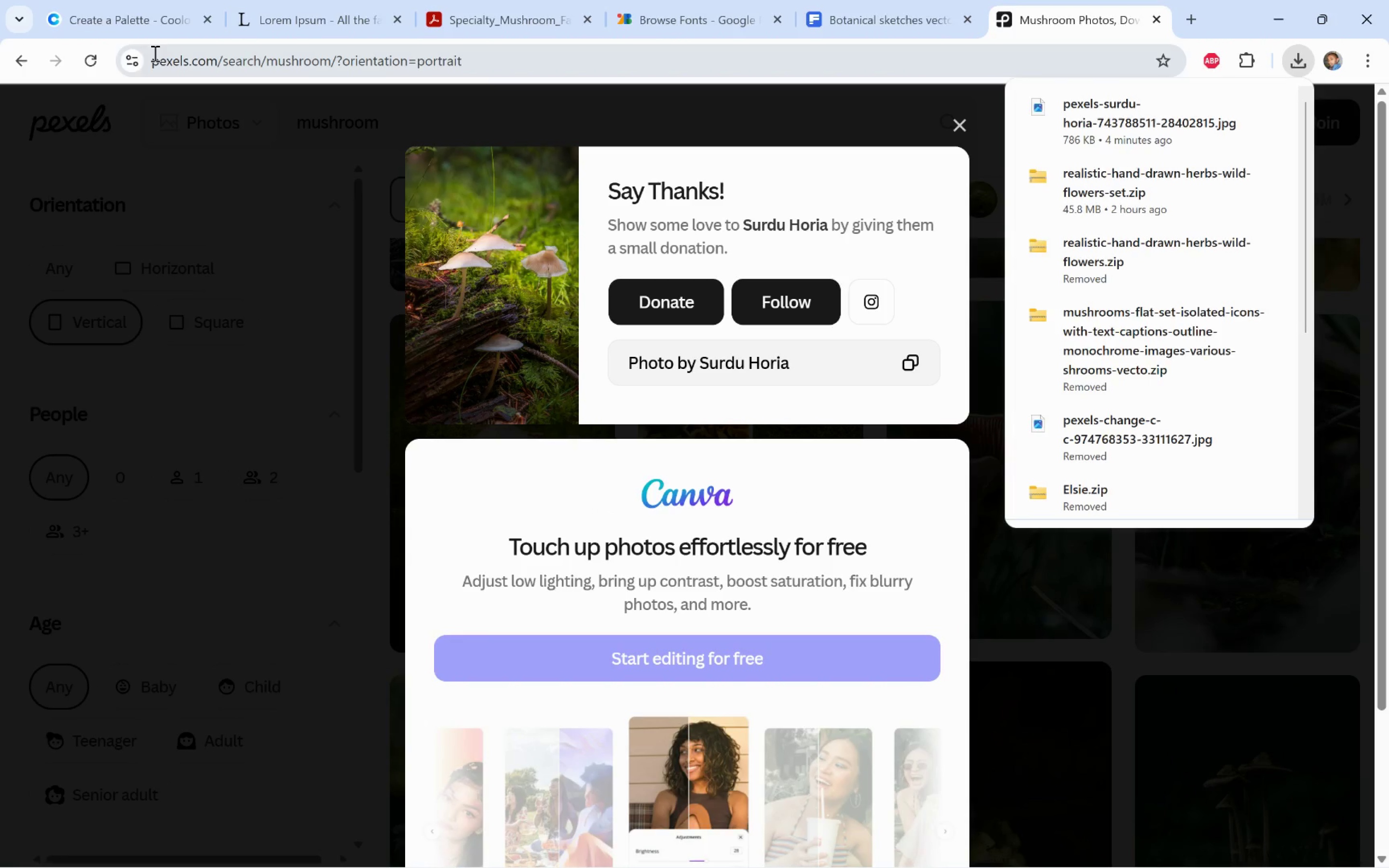 
left_click([98, 27])
 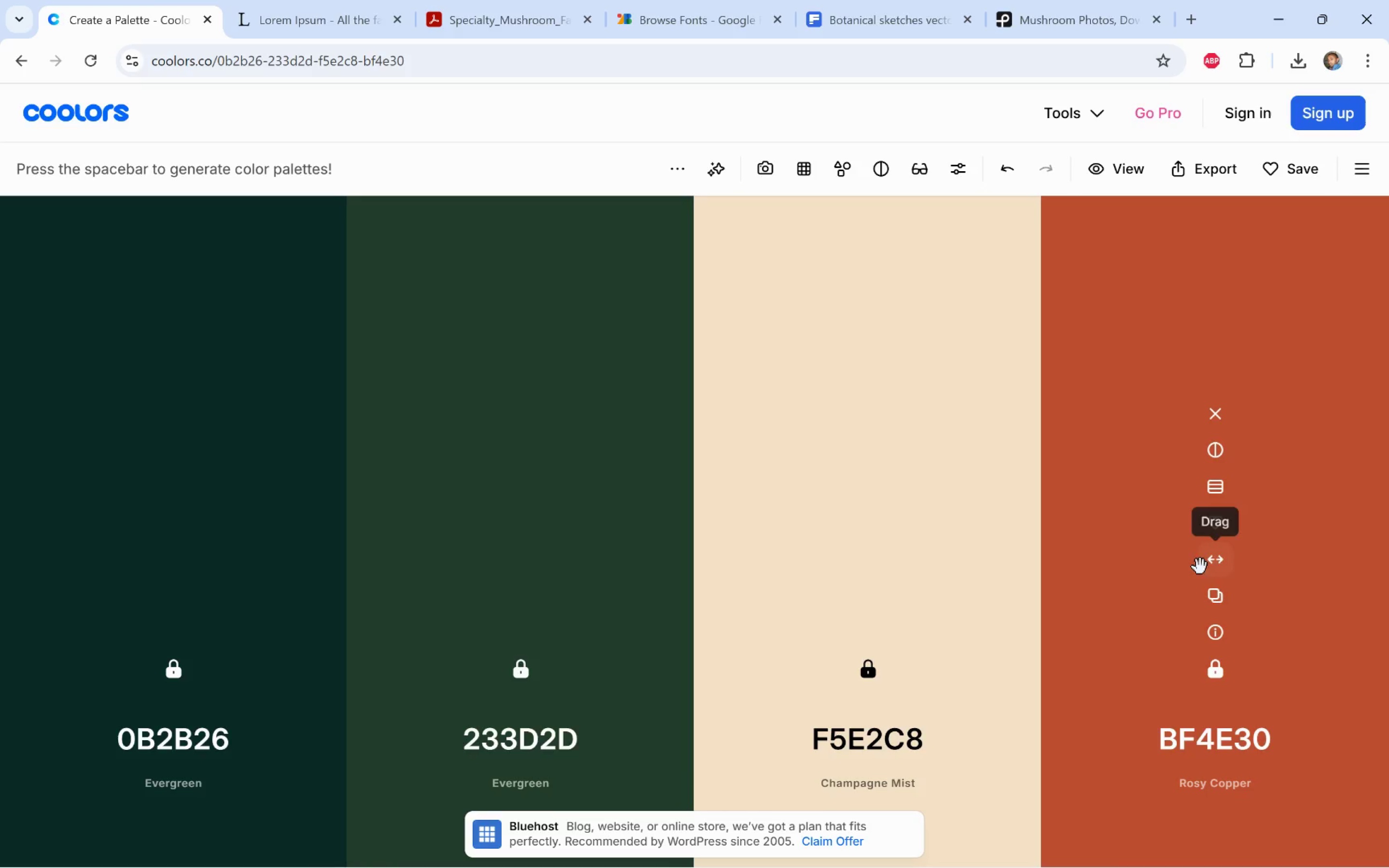 
left_click([1217, 596])
 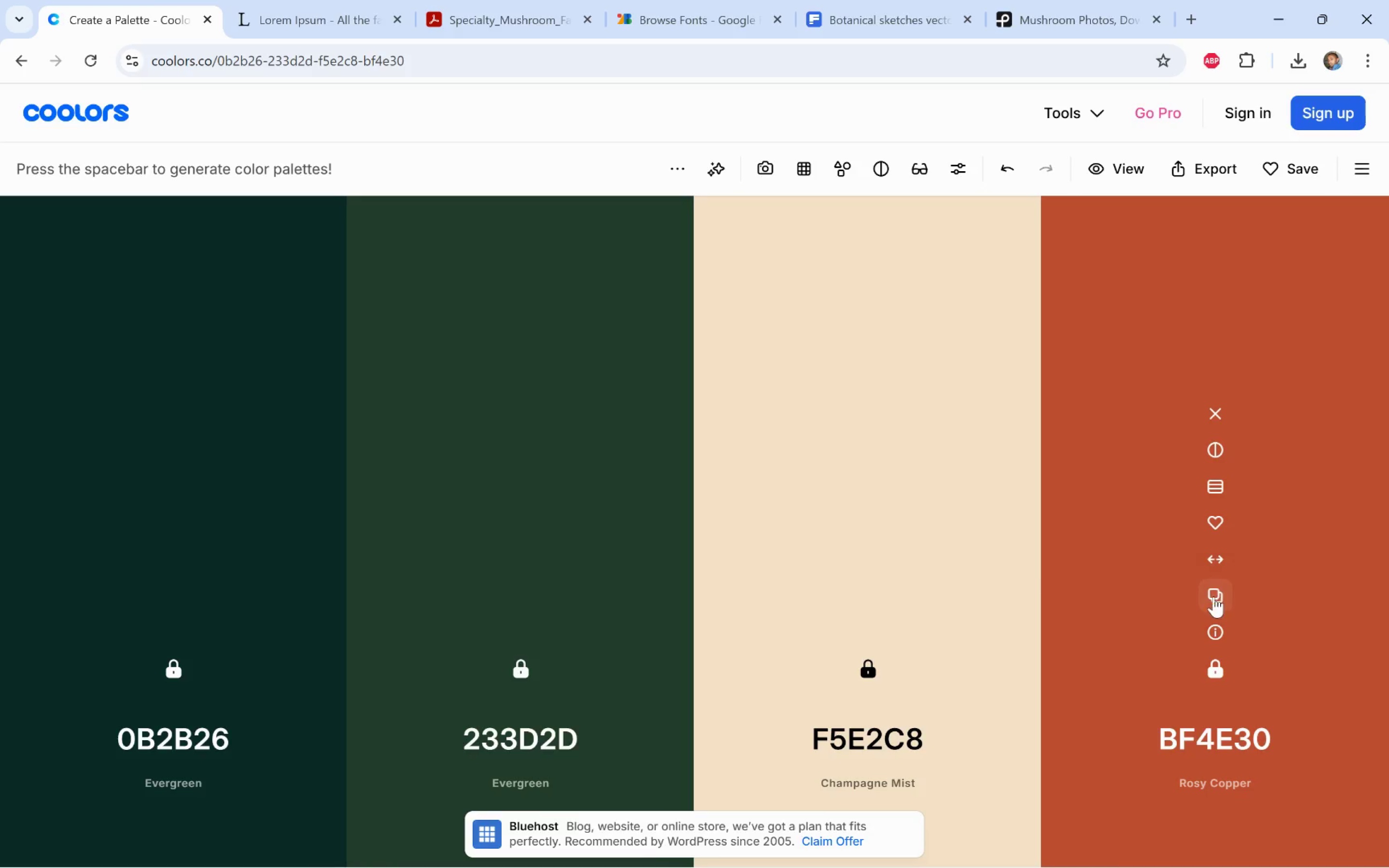 
key(Alt+Tab)
 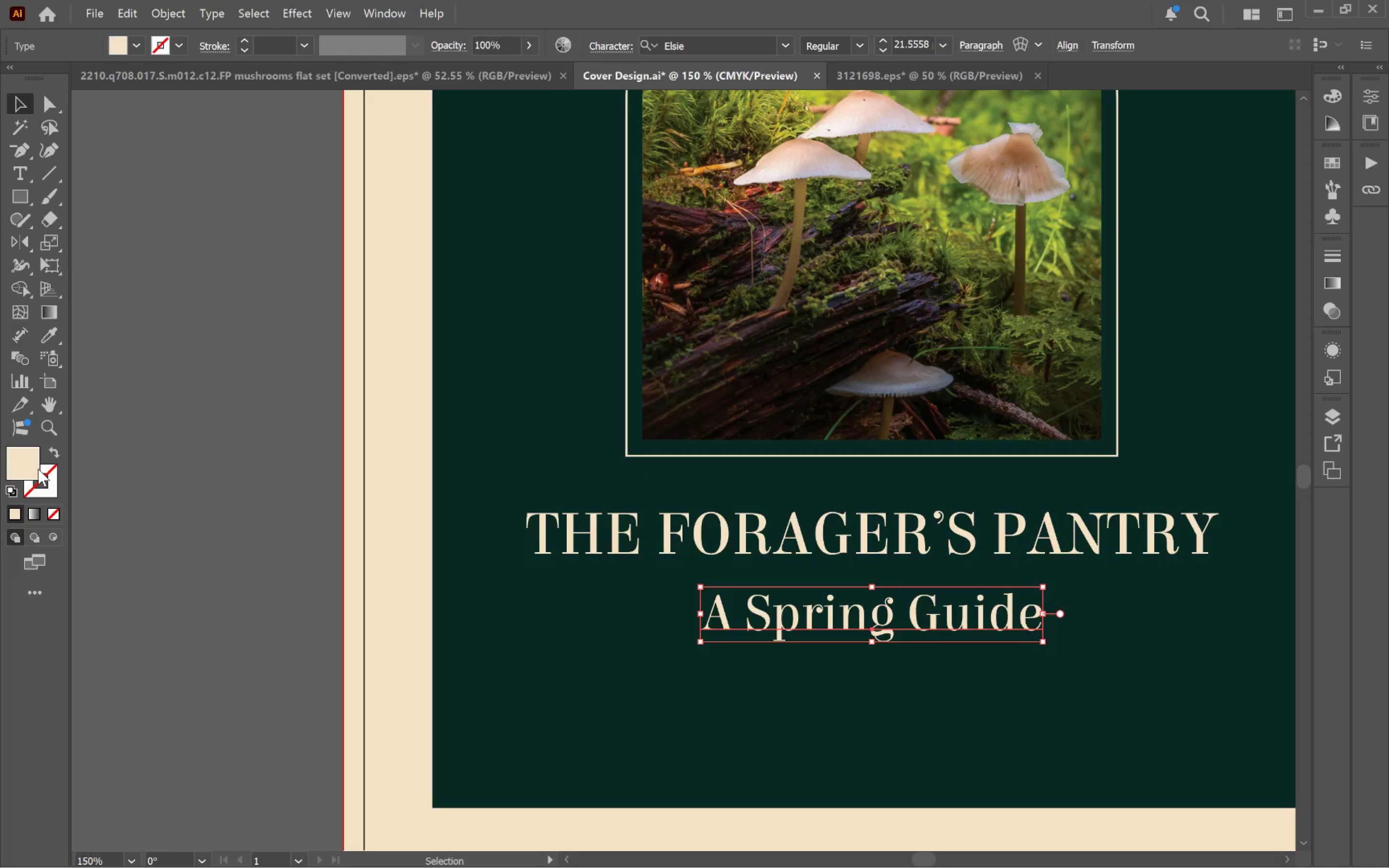 
double_click([32, 468])
 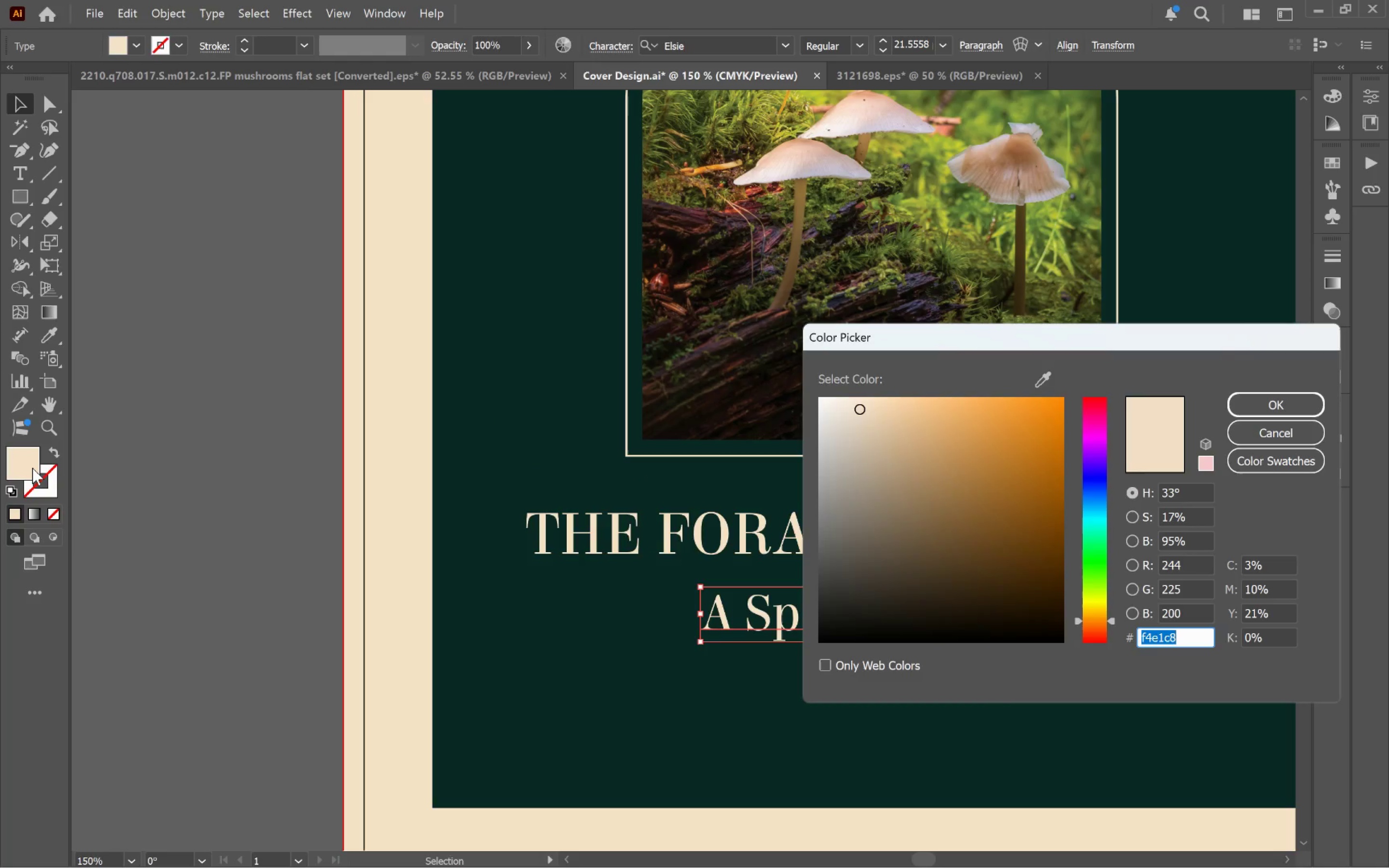 
key(Control+V)
 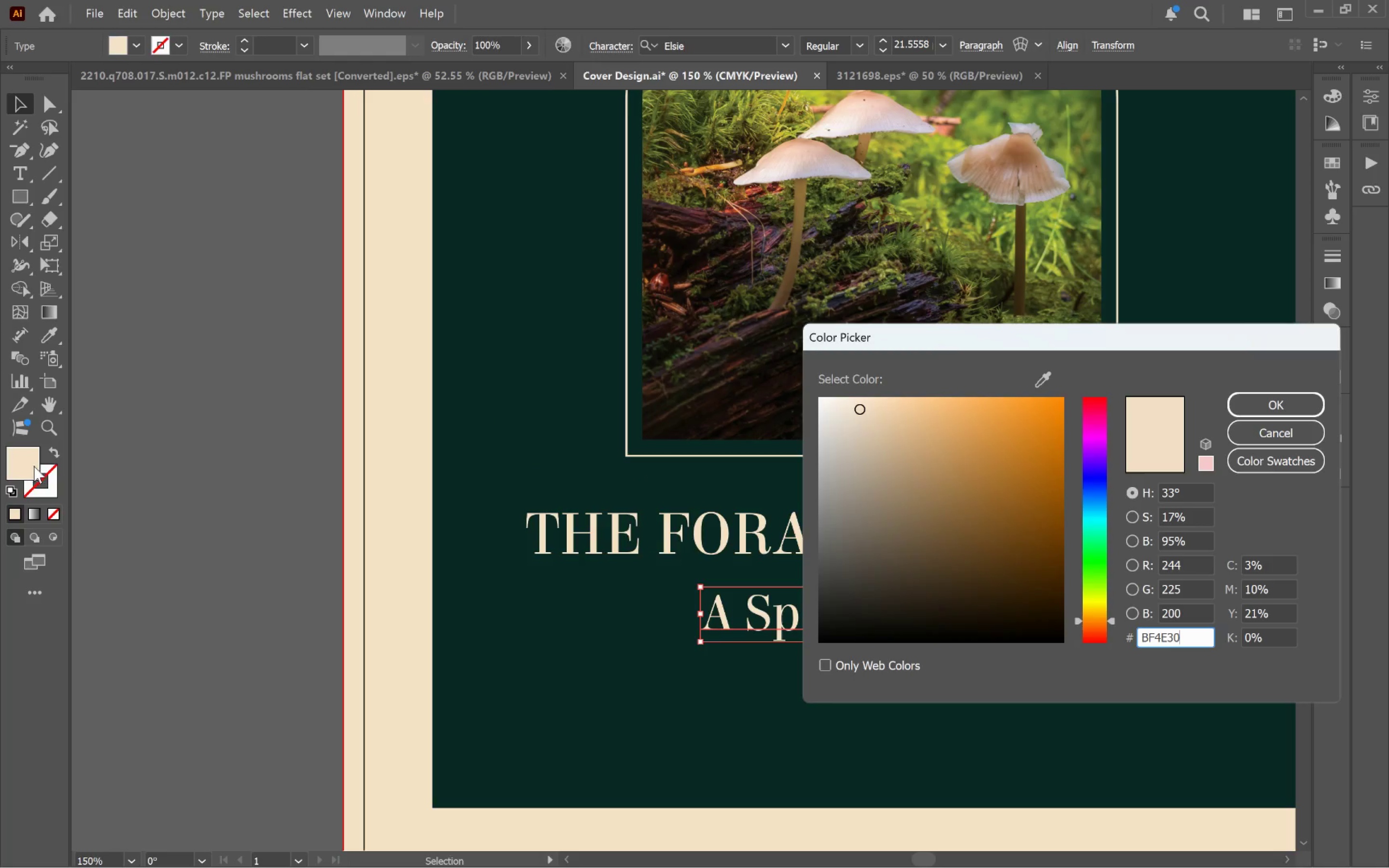 
key(Tab)
 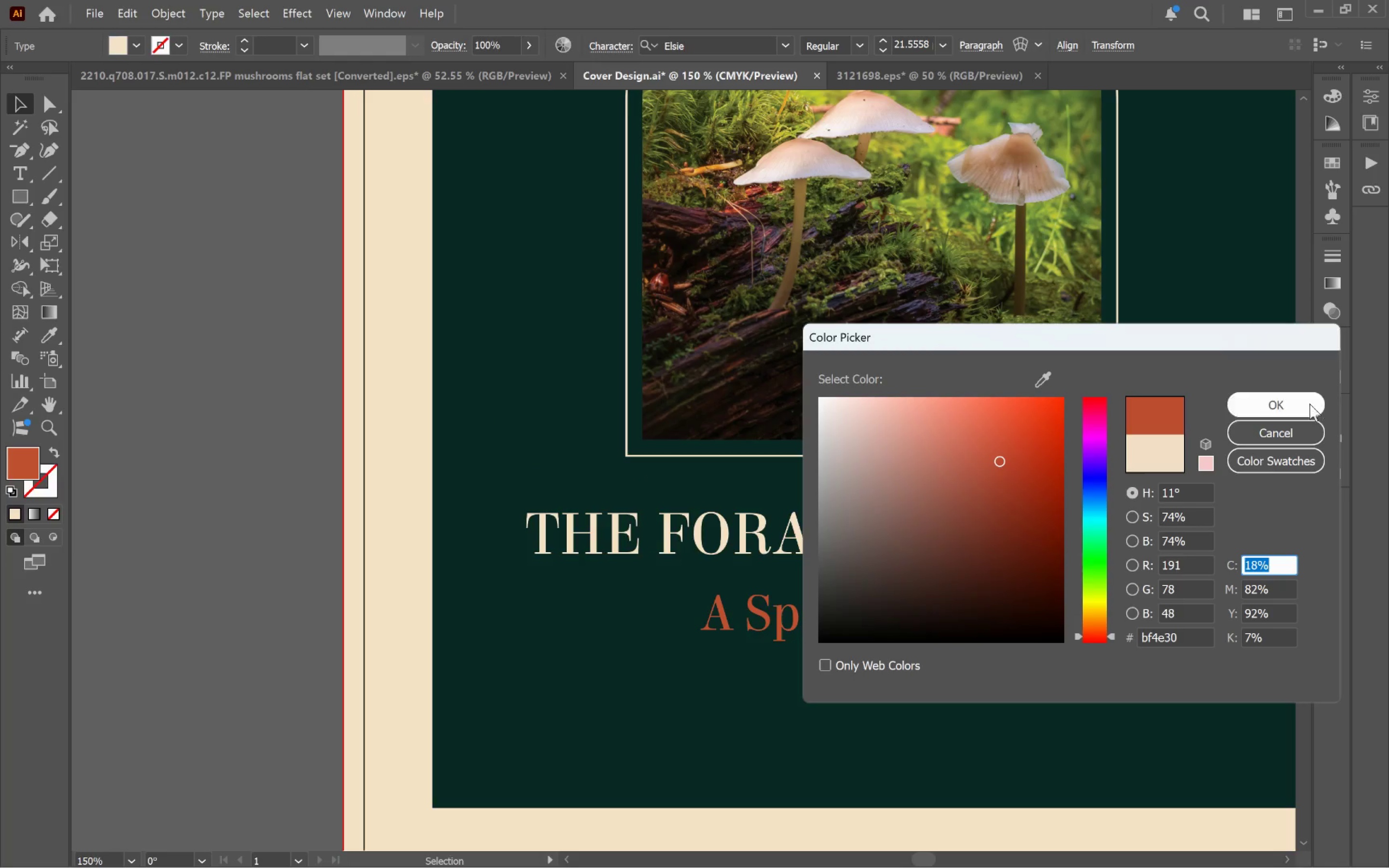 
left_click([1295, 406])
 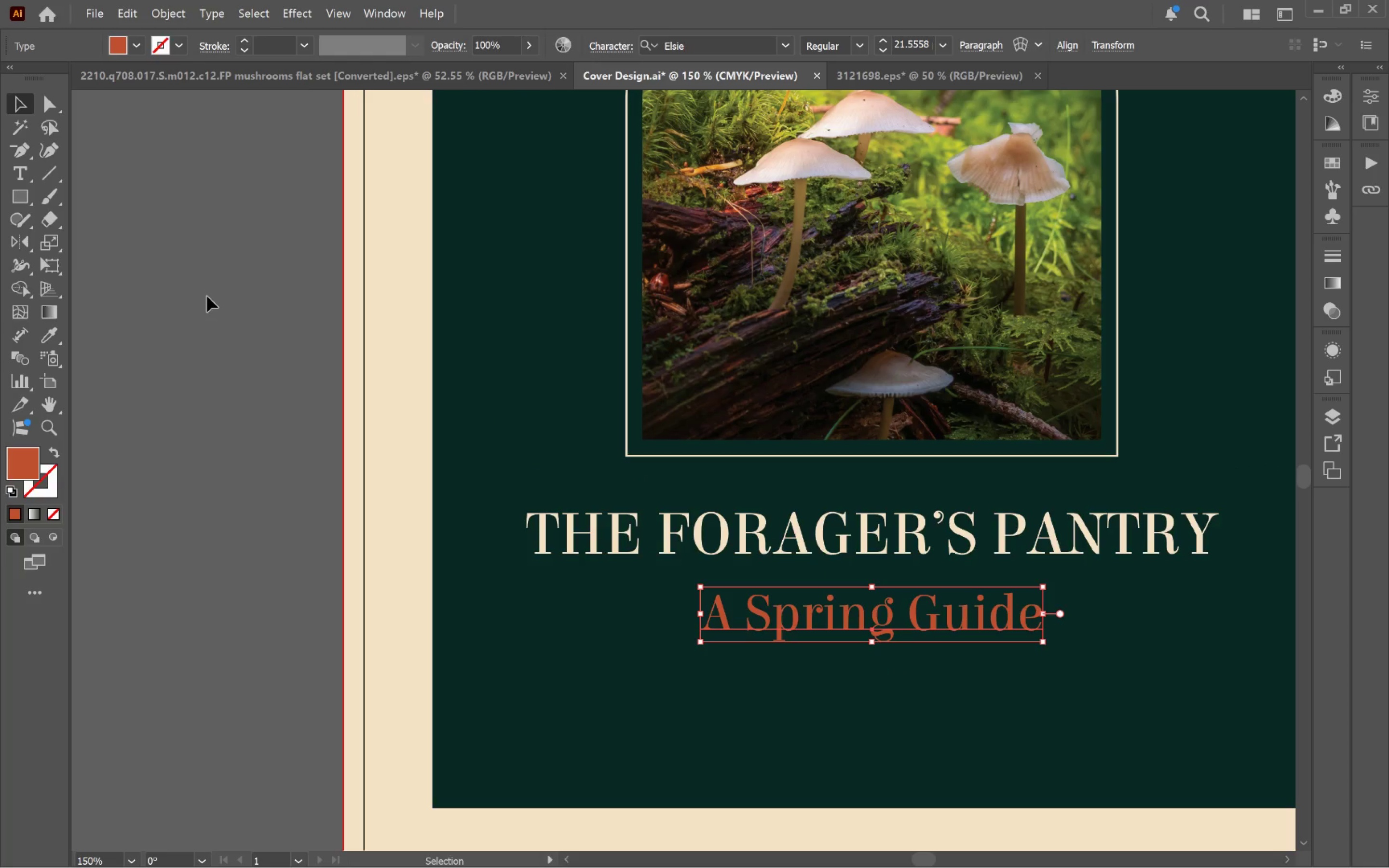 
left_click([216, 297])
 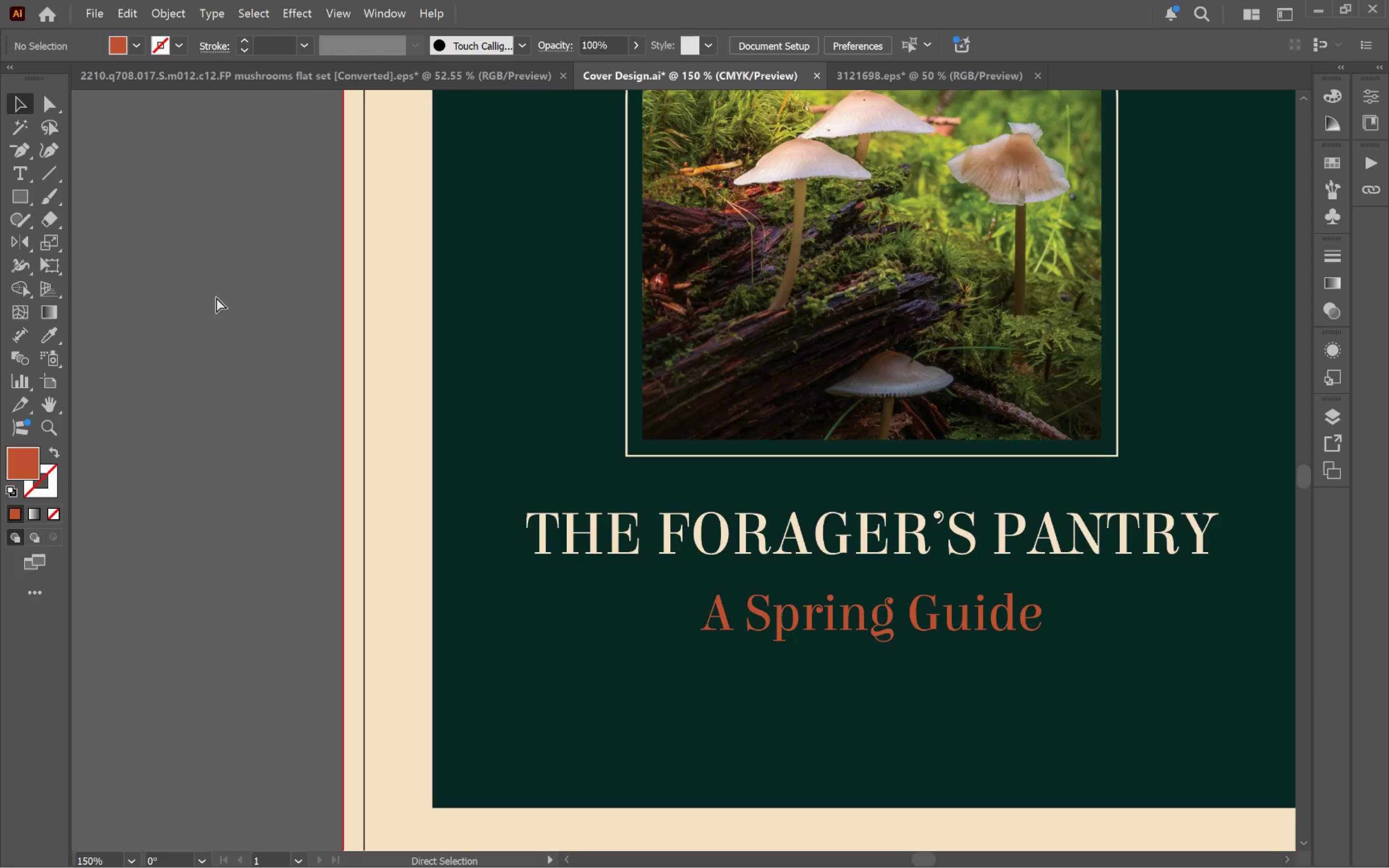 
key(Control+S)
 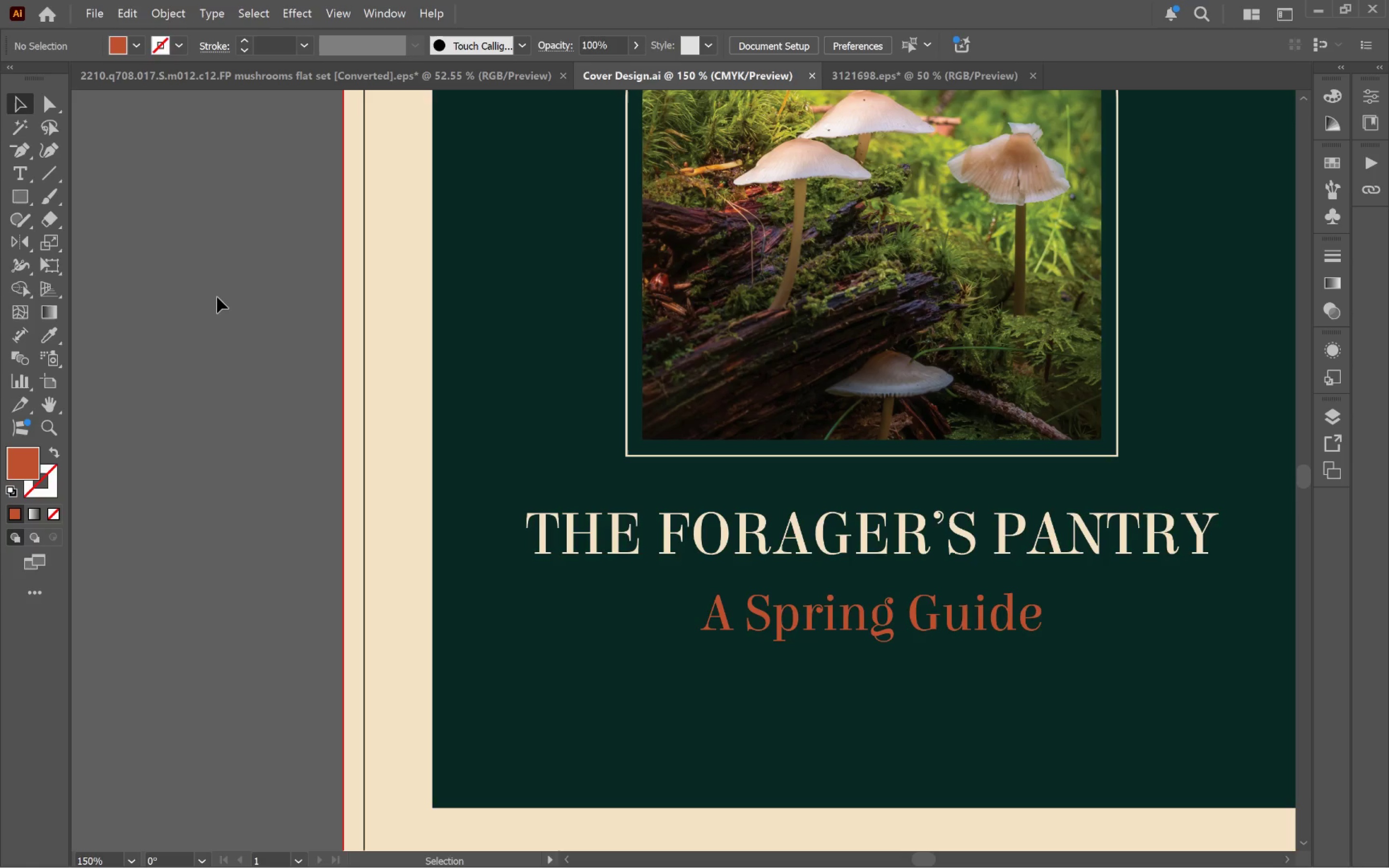 
wait(14.02)
 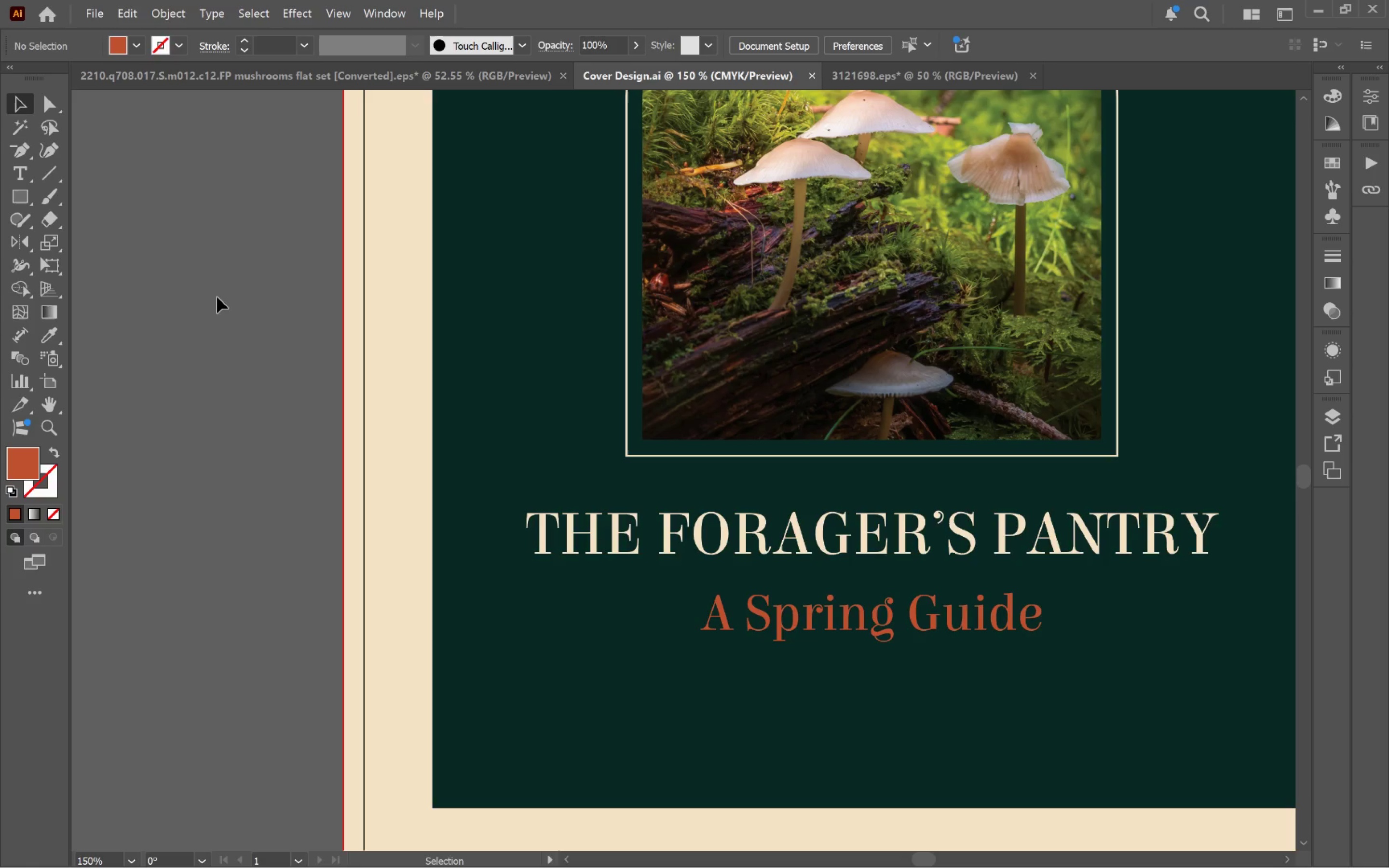 
hold_key(key=AltLeft, duration=0.73)
scroll: coordinate [532, 450], scroll_direction: down, amount: 2.0
 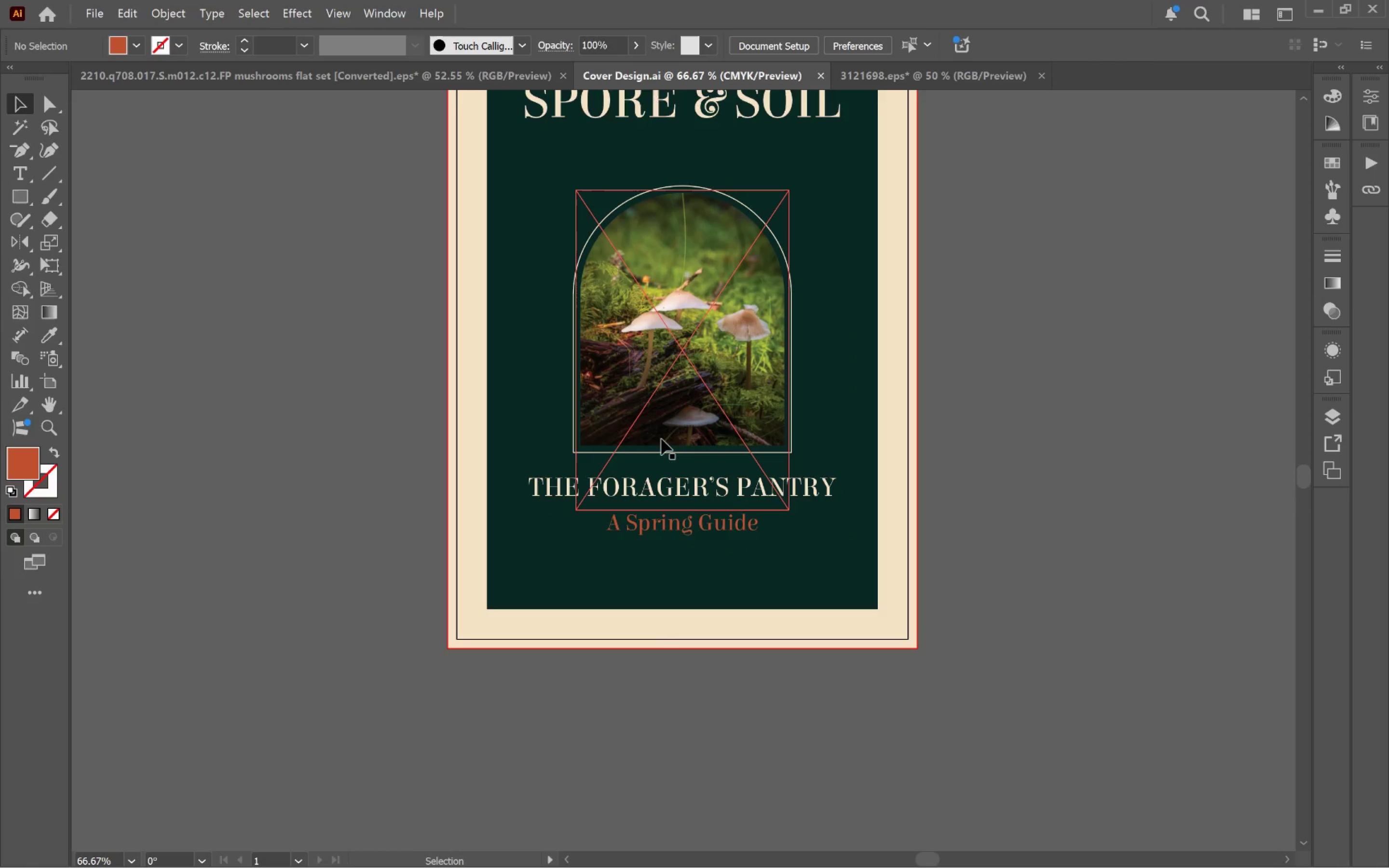 
hold_key(key=Space, duration=1.3)
 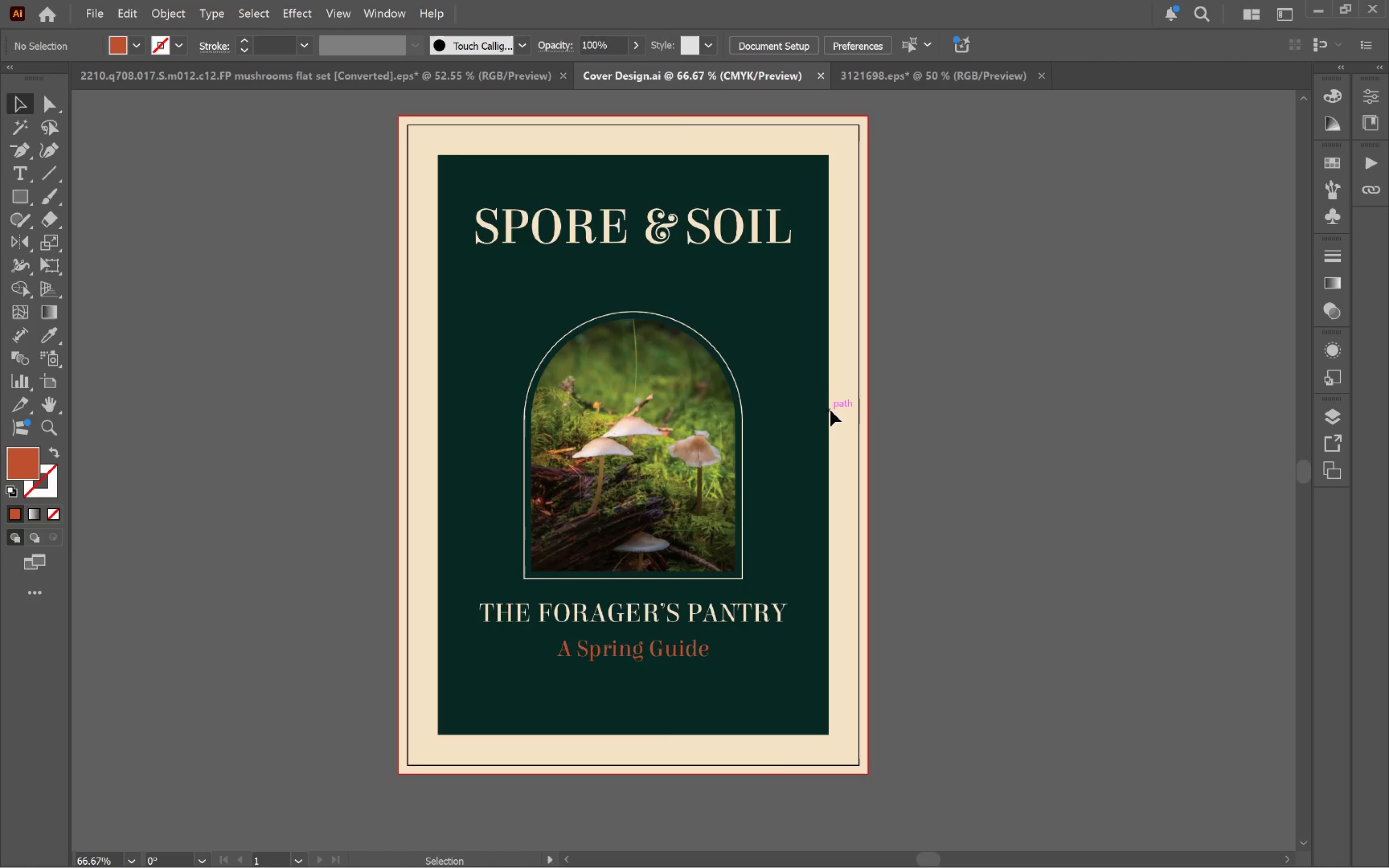 
left_click_drag(start_coordinate=[746, 395], to_coordinate=[697, 520])
 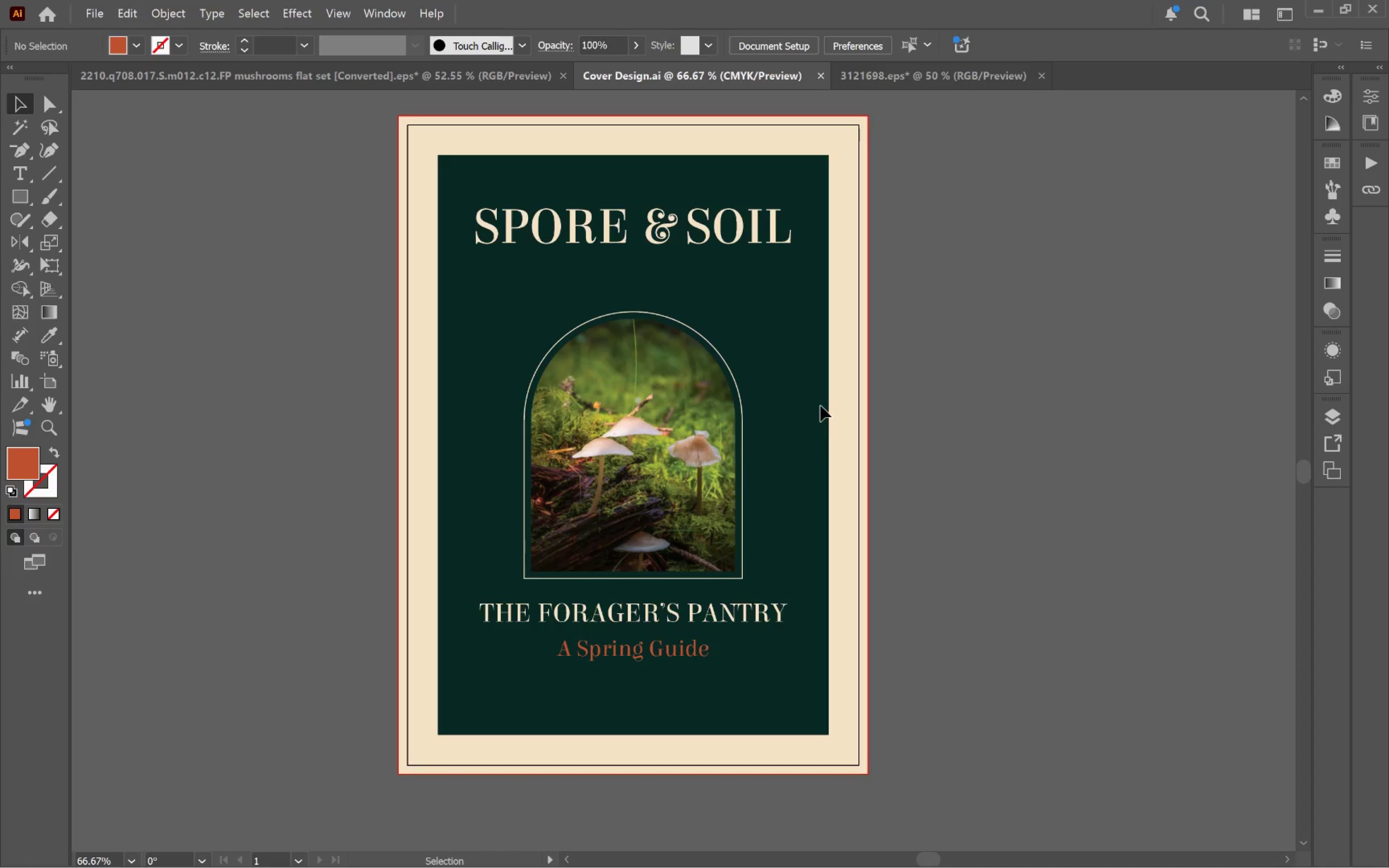 
wait(7.04)
 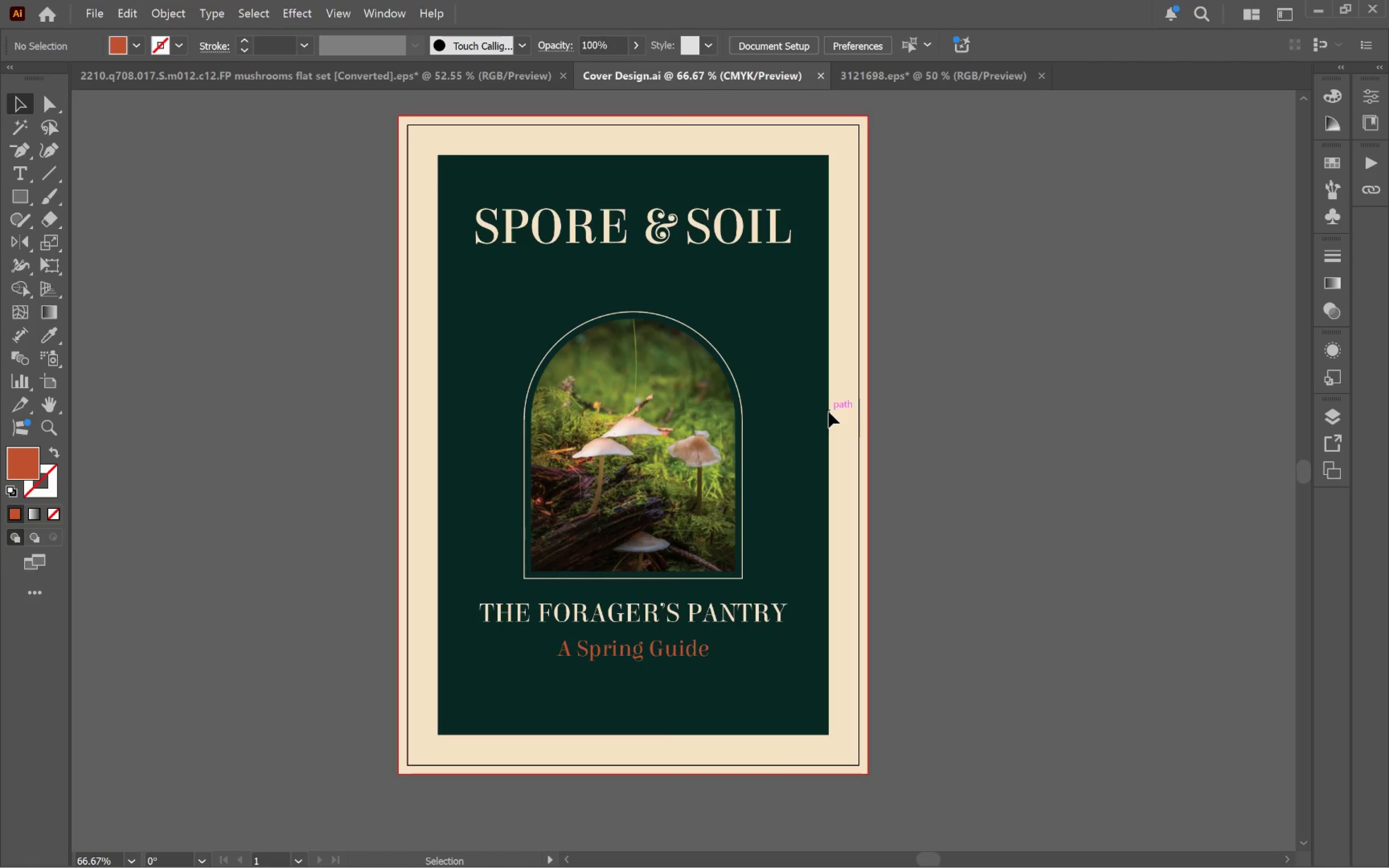 
left_click([1335, 420])
 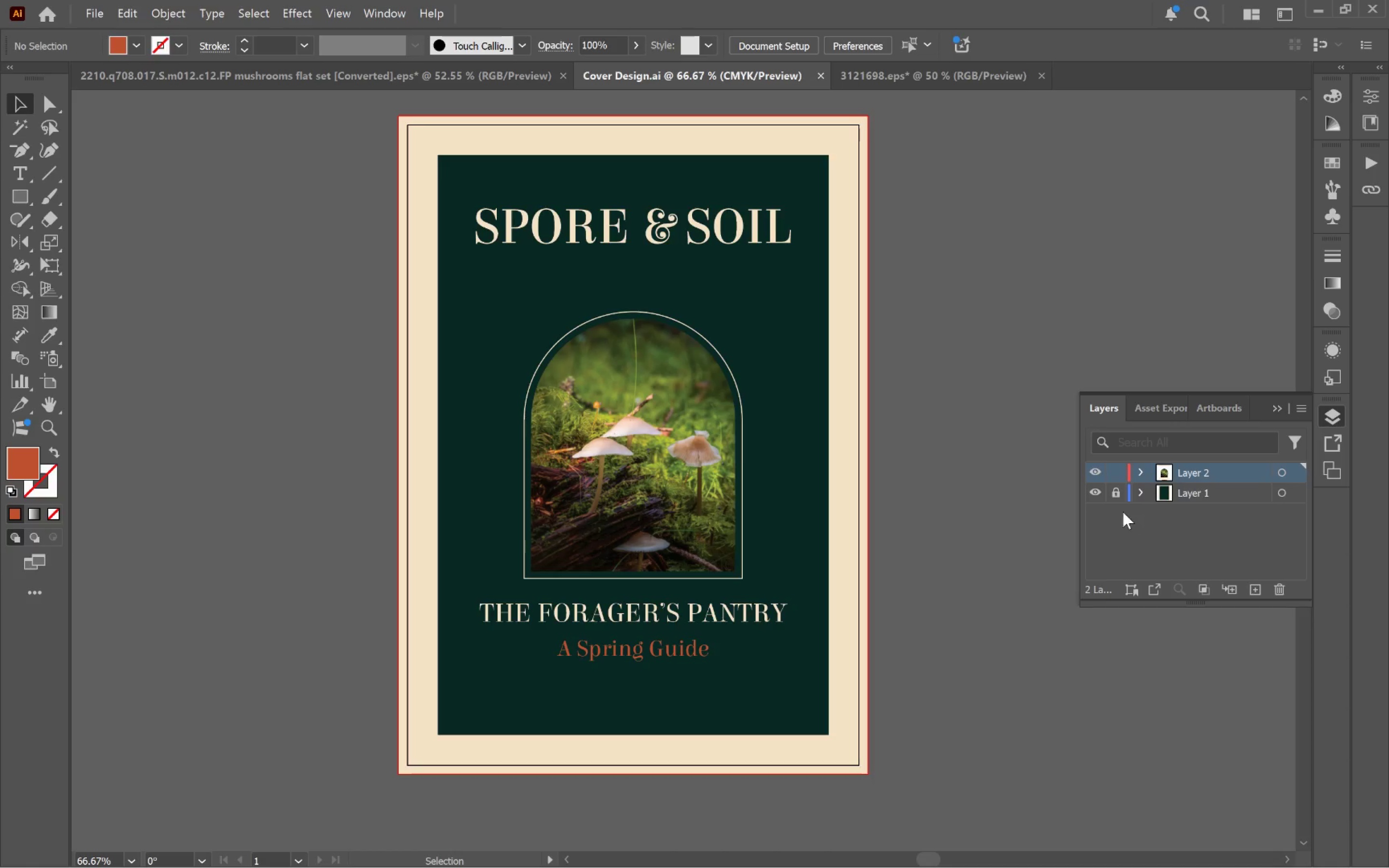 
left_click([1118, 494])
 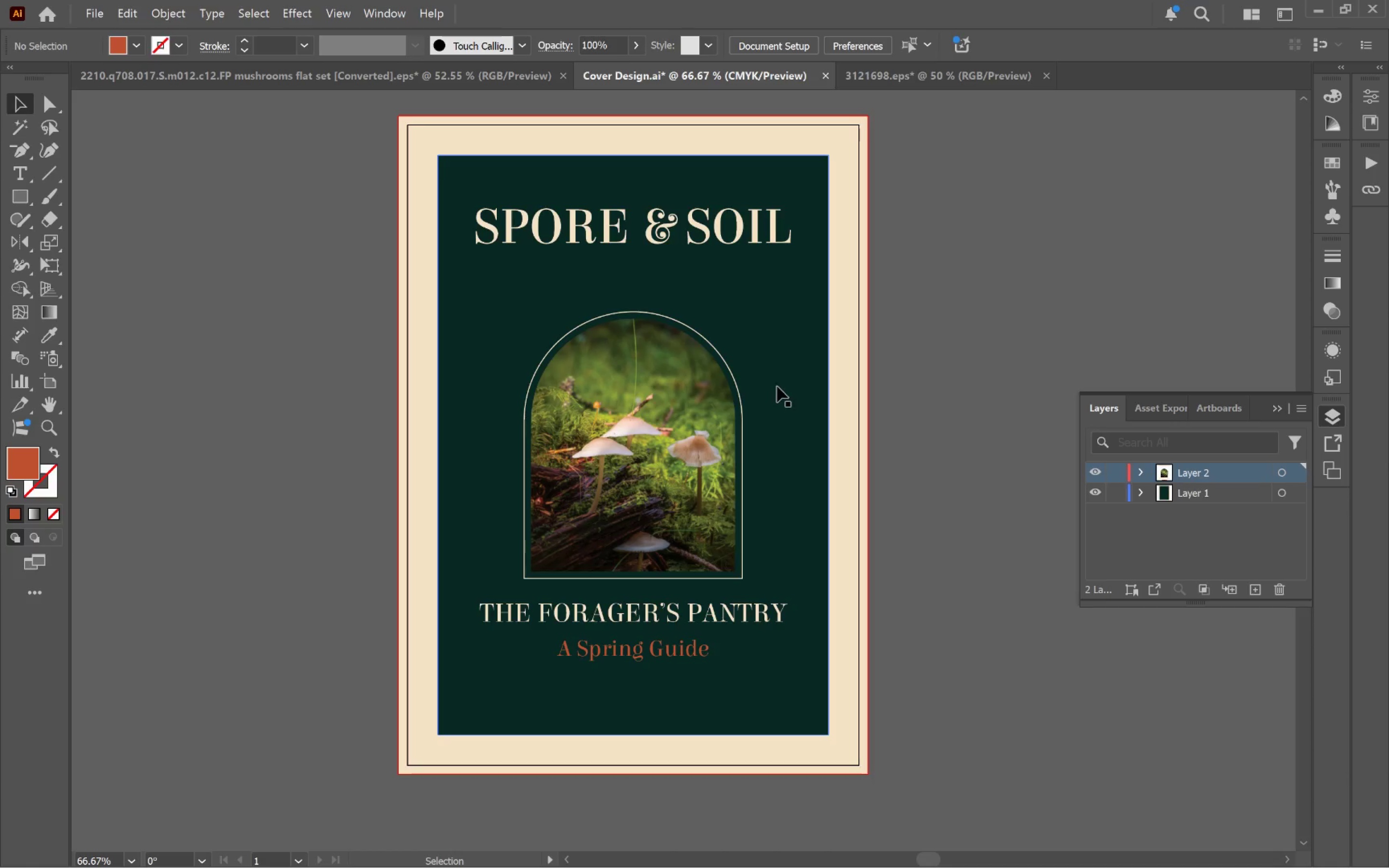 
left_click([801, 382])
 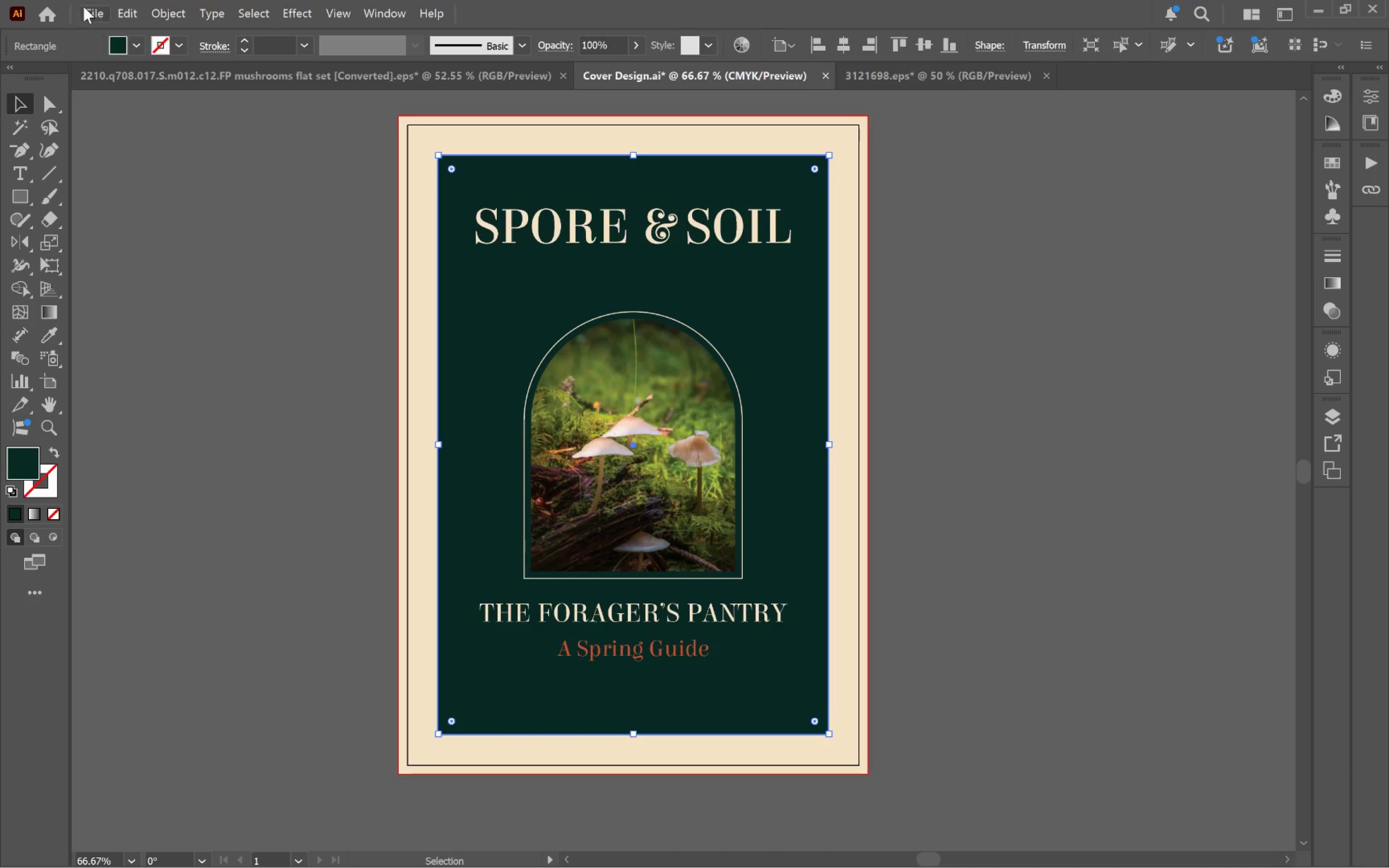 
left_click([179, 17])
 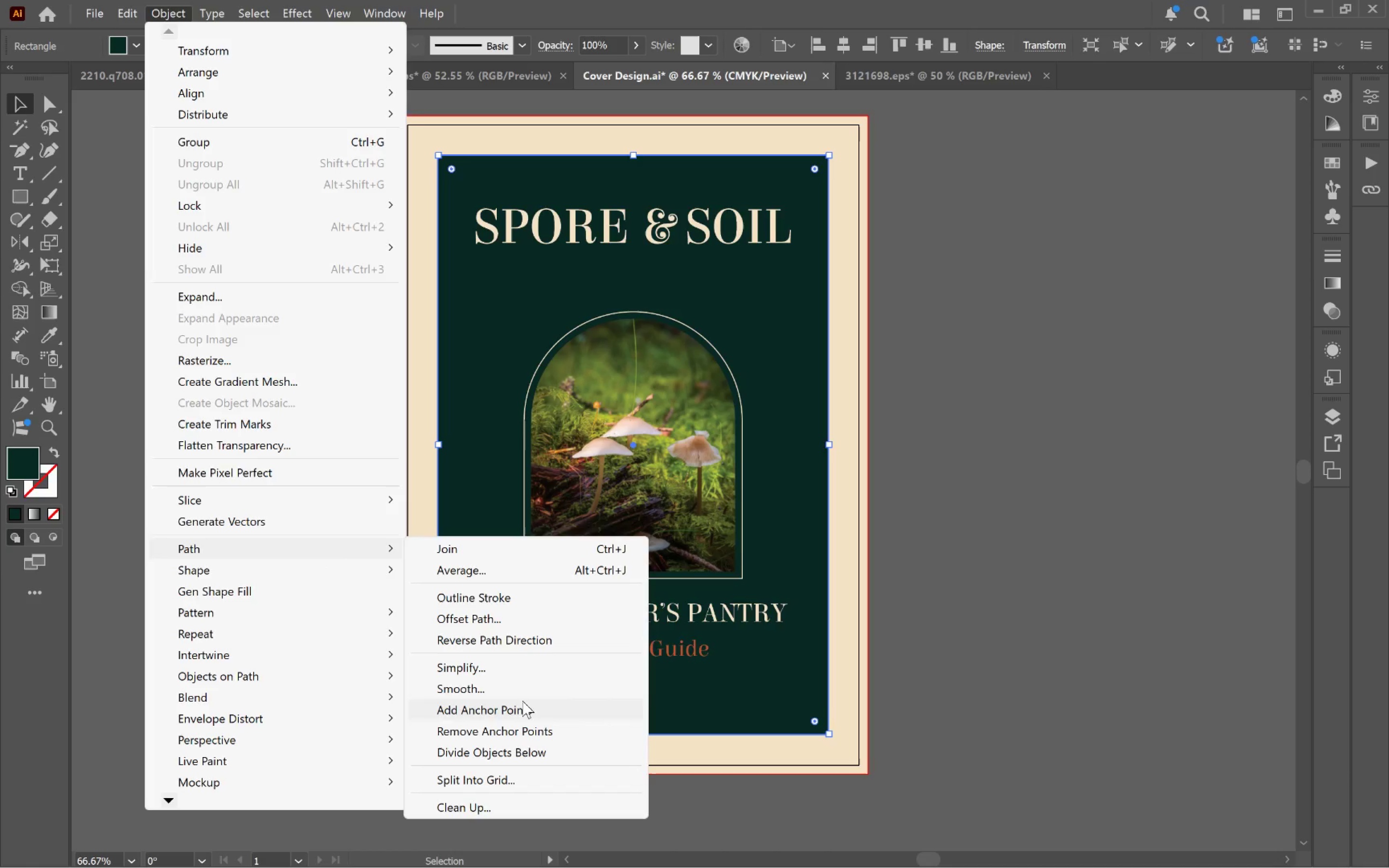 
left_click([494, 621])
 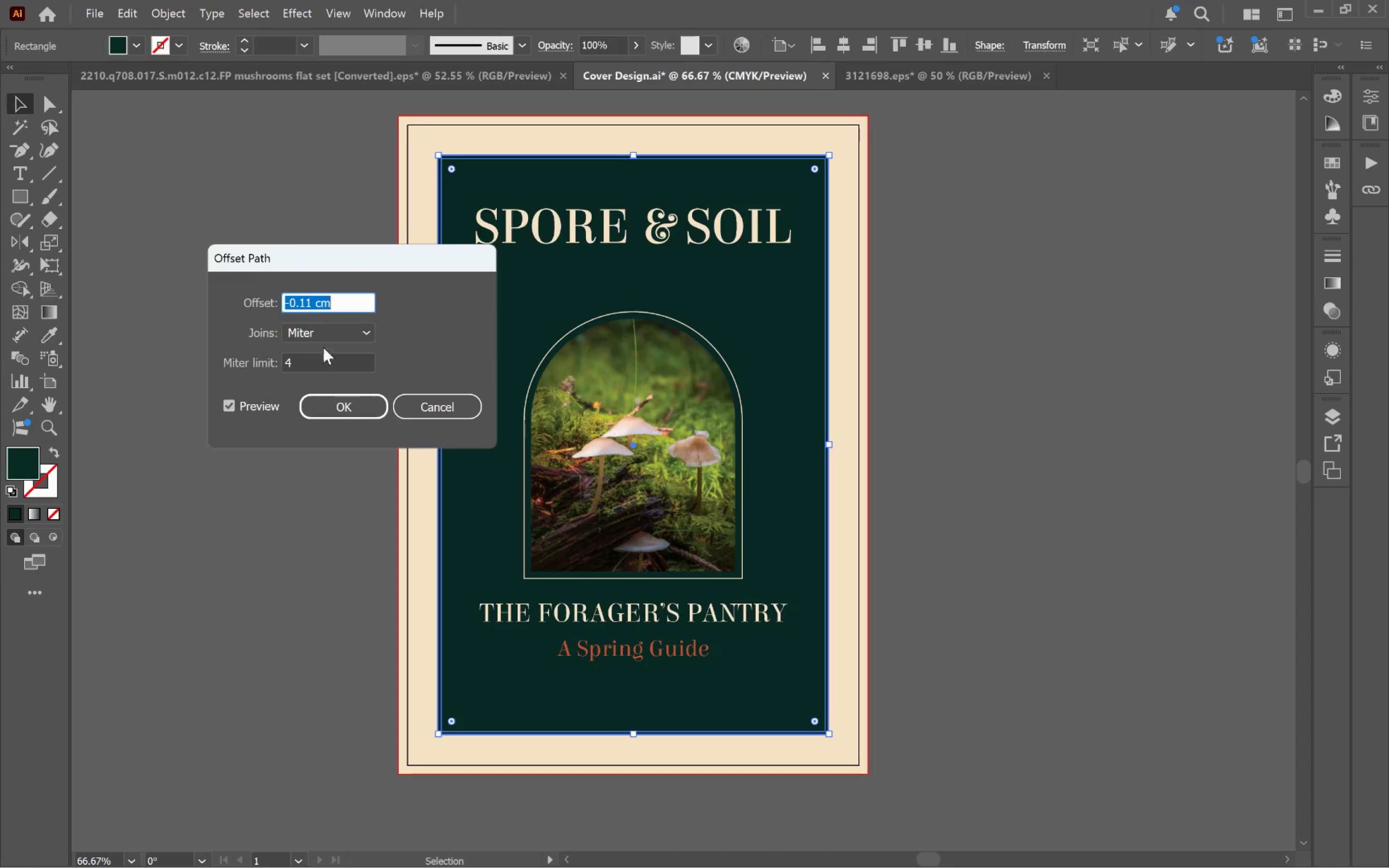 
left_click([311, 305])
 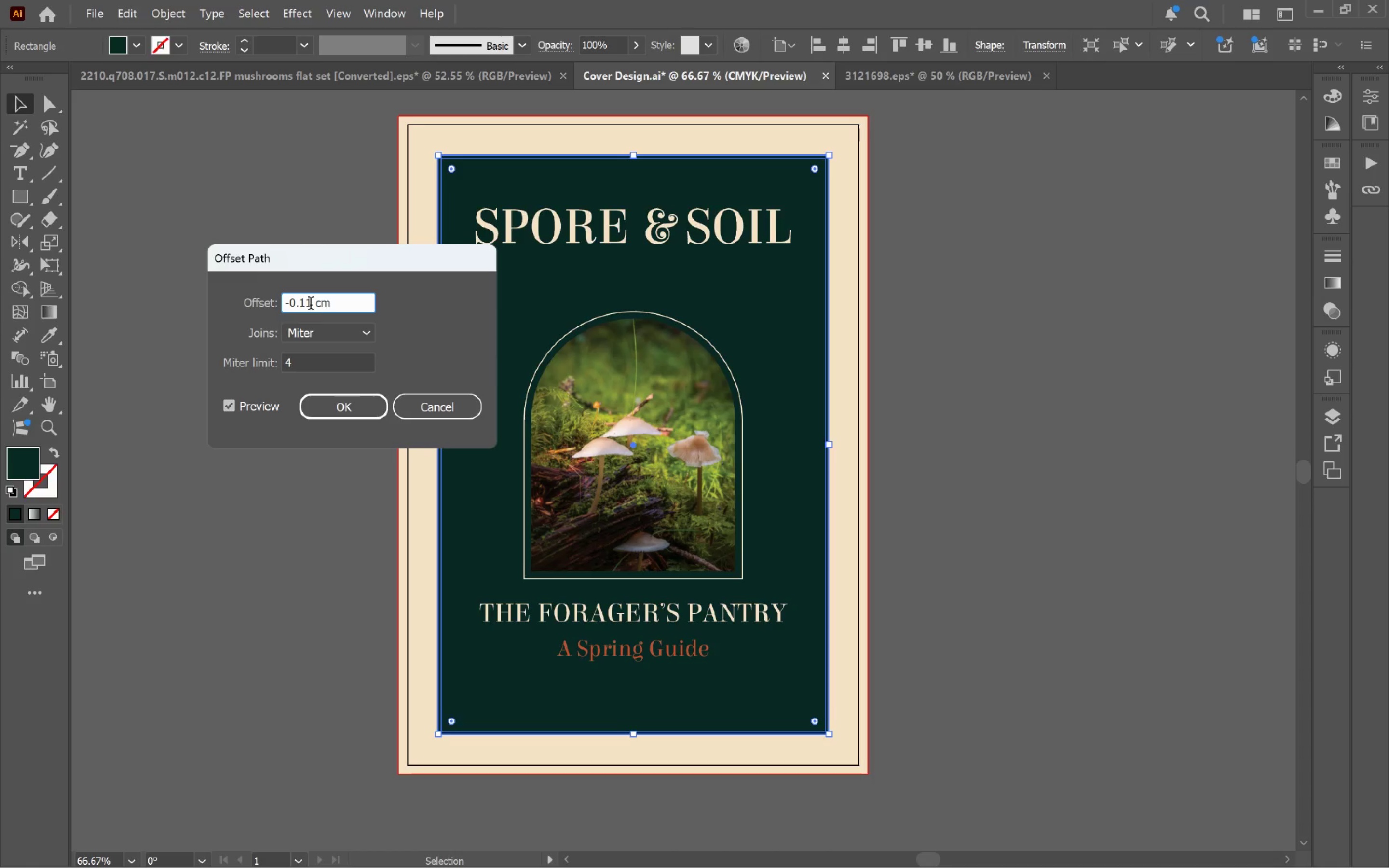 
scroll: coordinate [311, 305], scroll_direction: down, amount: 4.0
 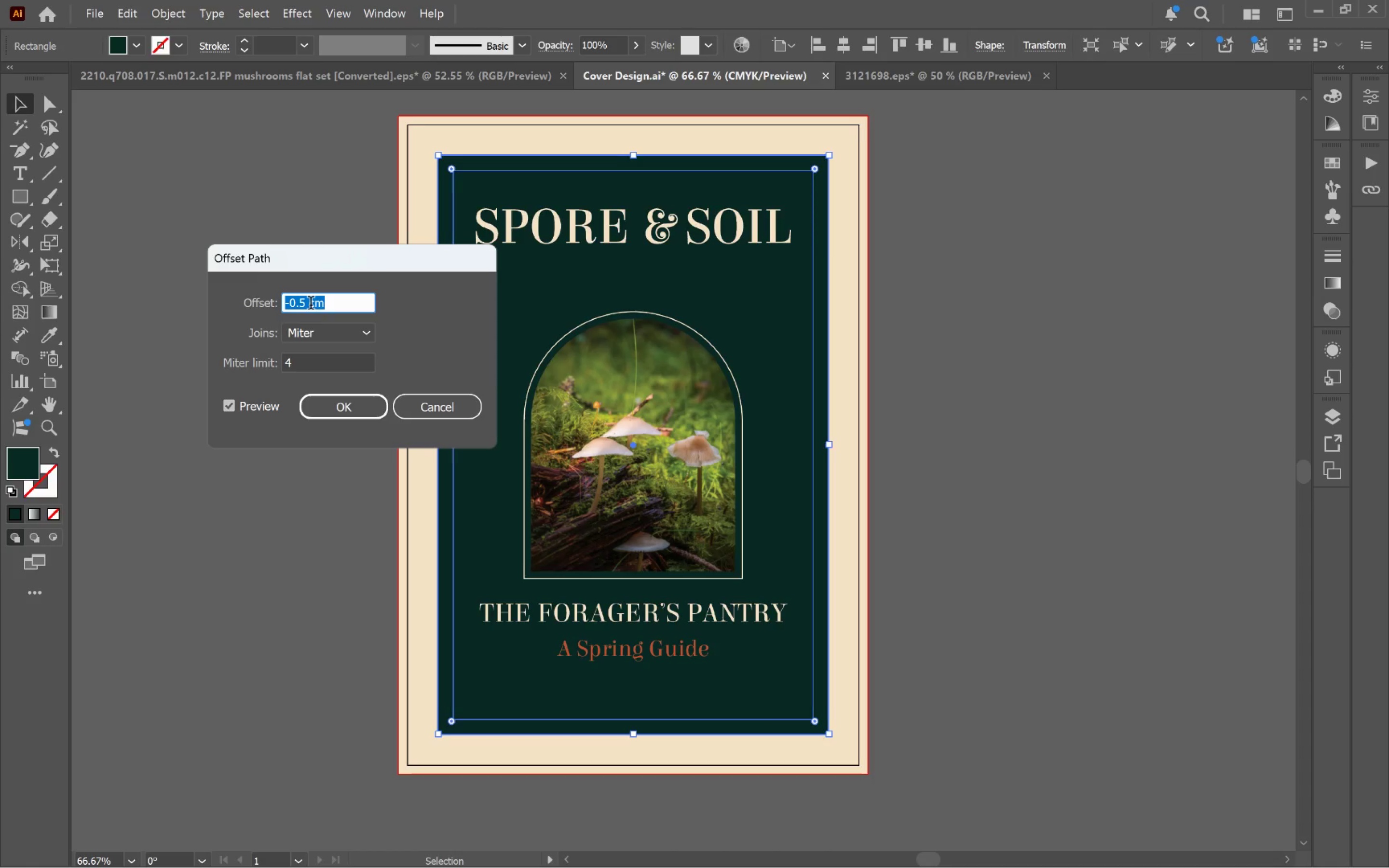 
scroll: coordinate [311, 305], scroll_direction: up, amount: 1.0
 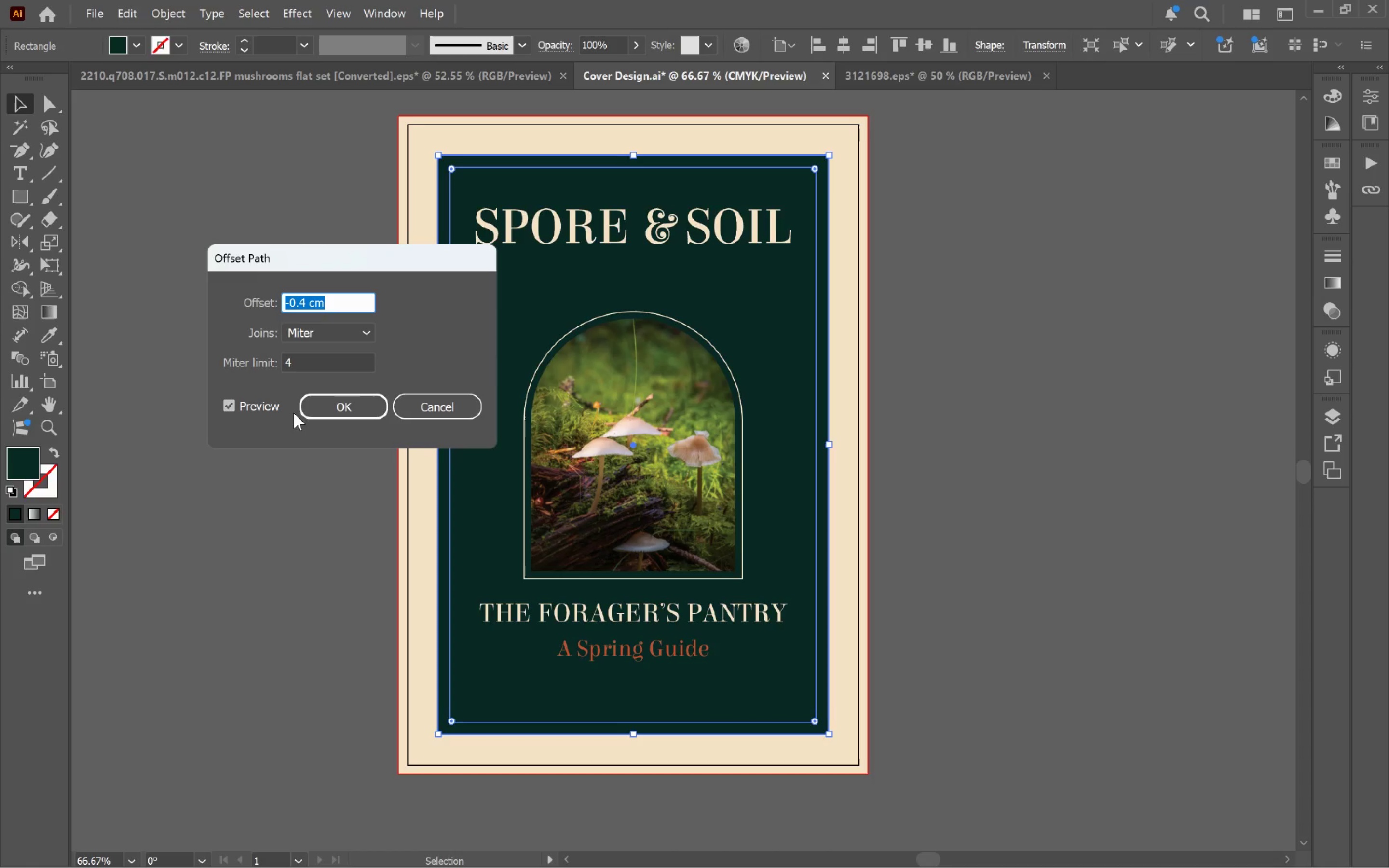 
left_click([337, 407])
 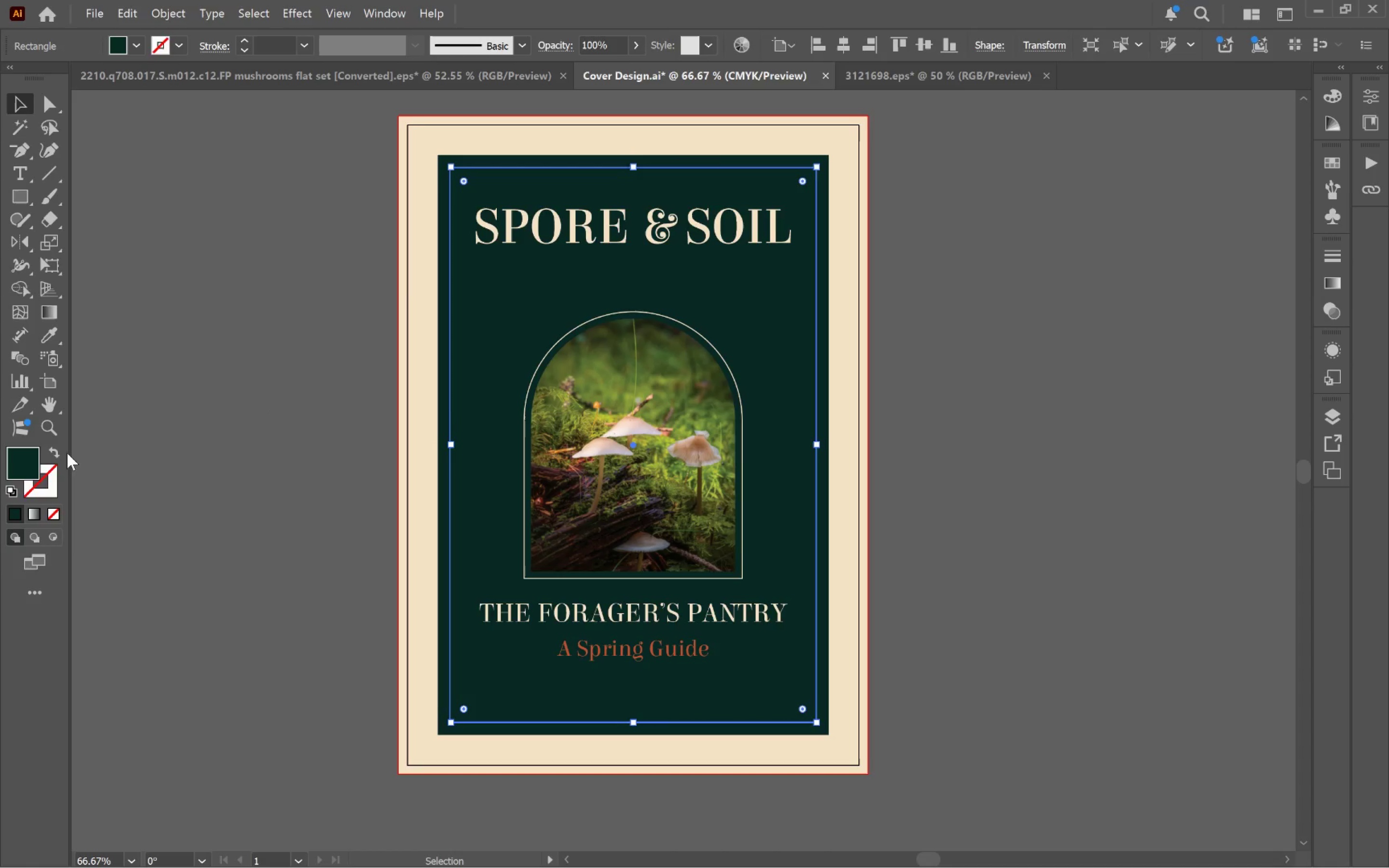 
left_click([56, 456])
 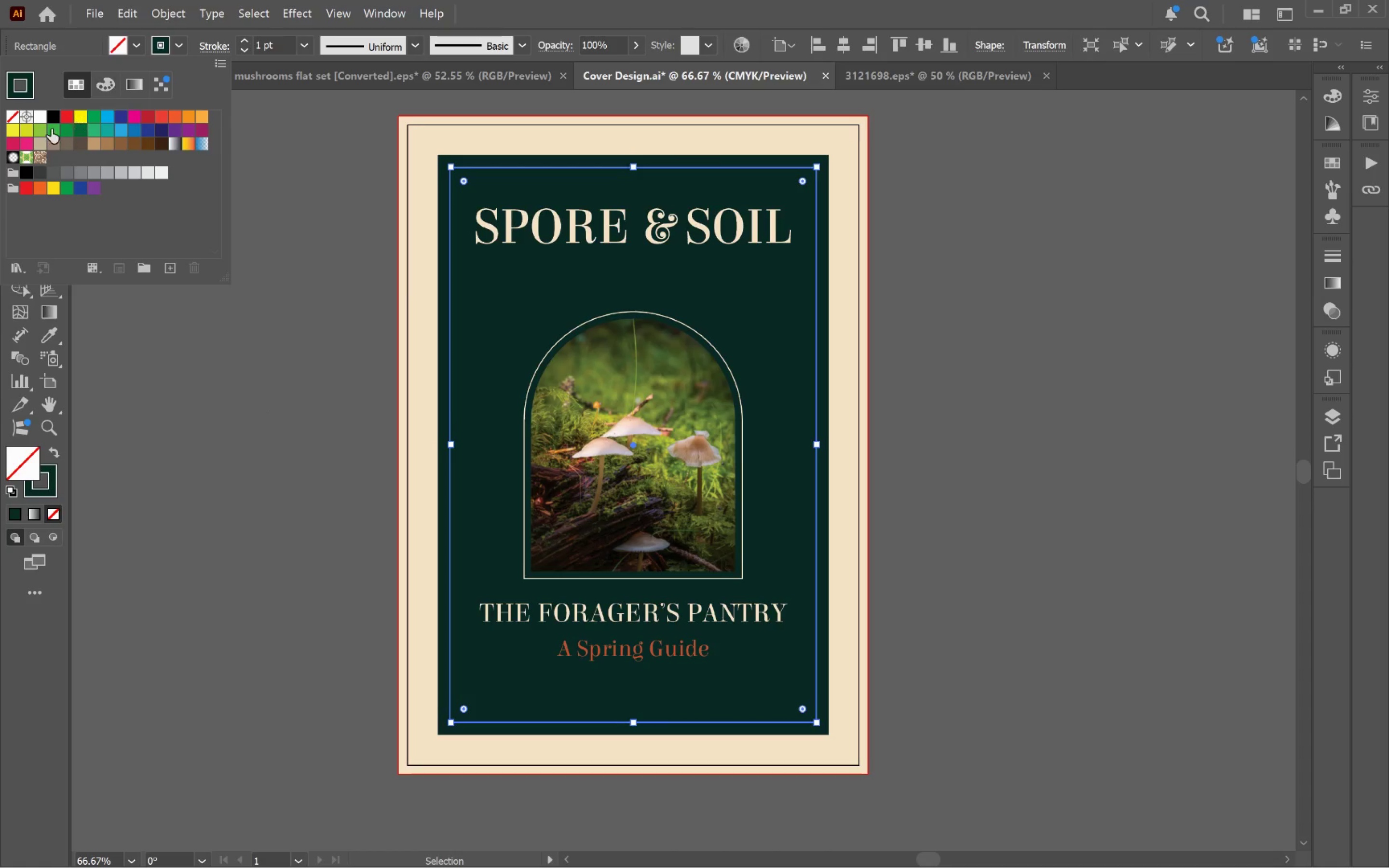 
left_click([41, 117])
 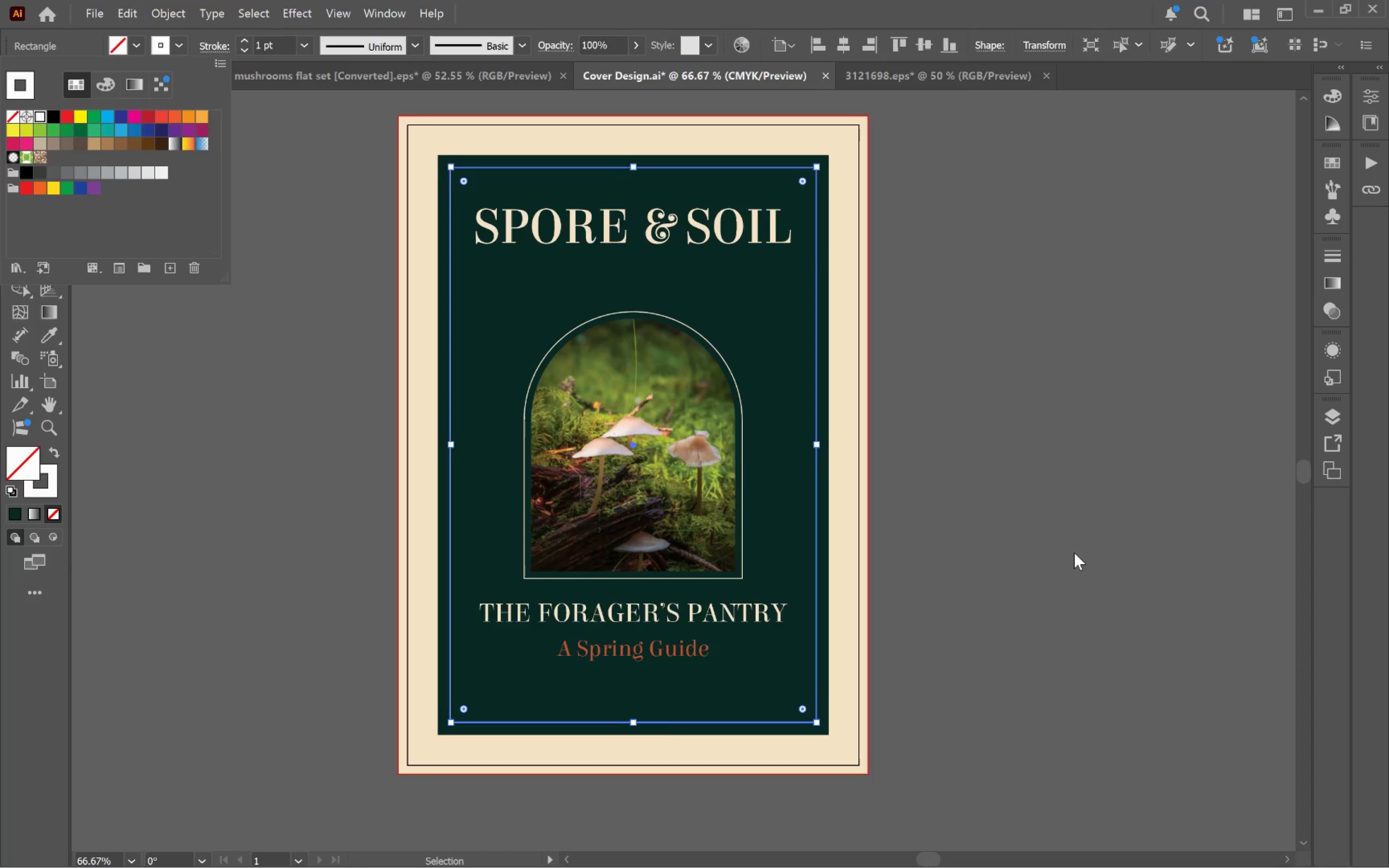 
left_click([1074, 553])
 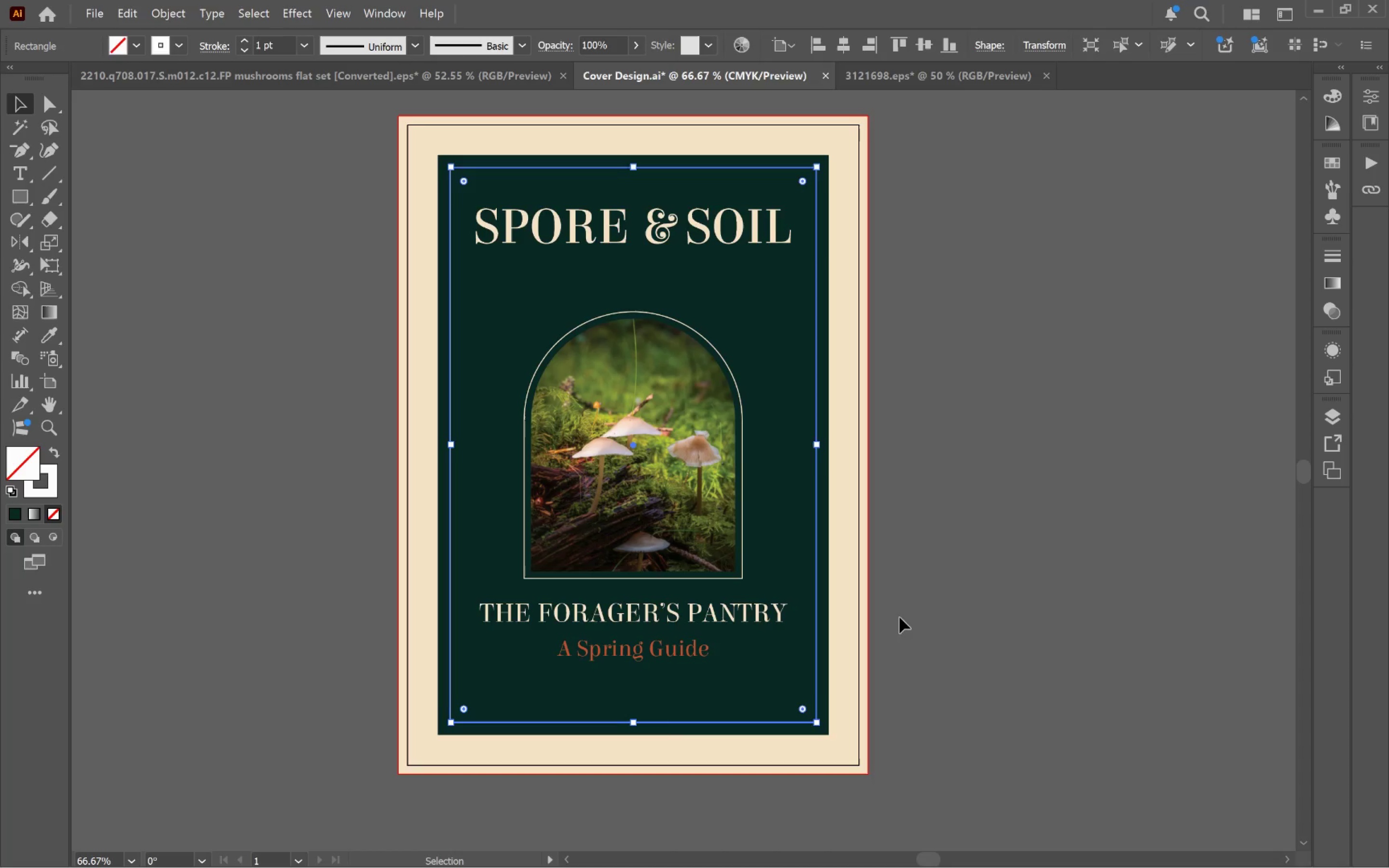 
left_click([904, 624])
 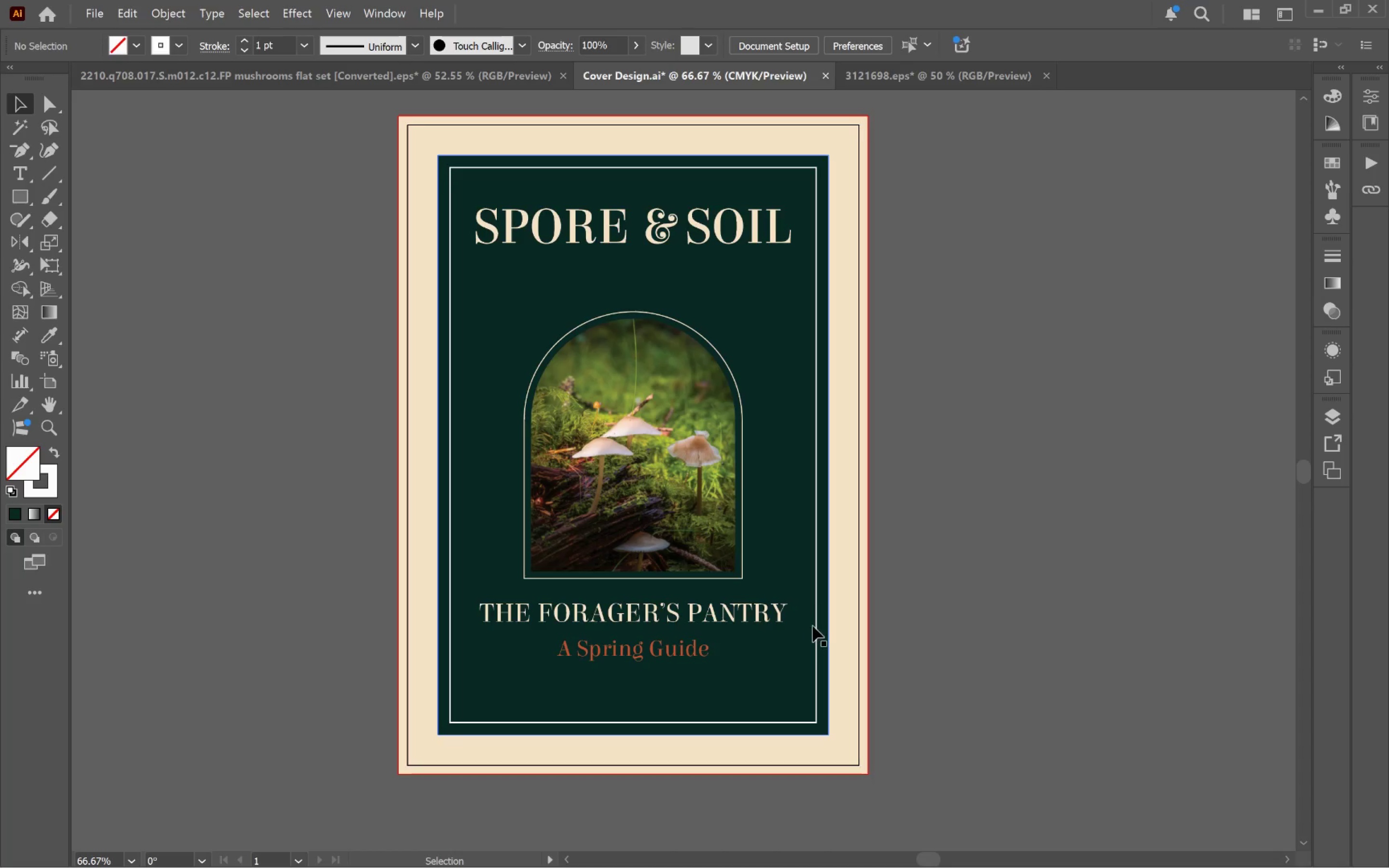 
left_click([815, 627])
 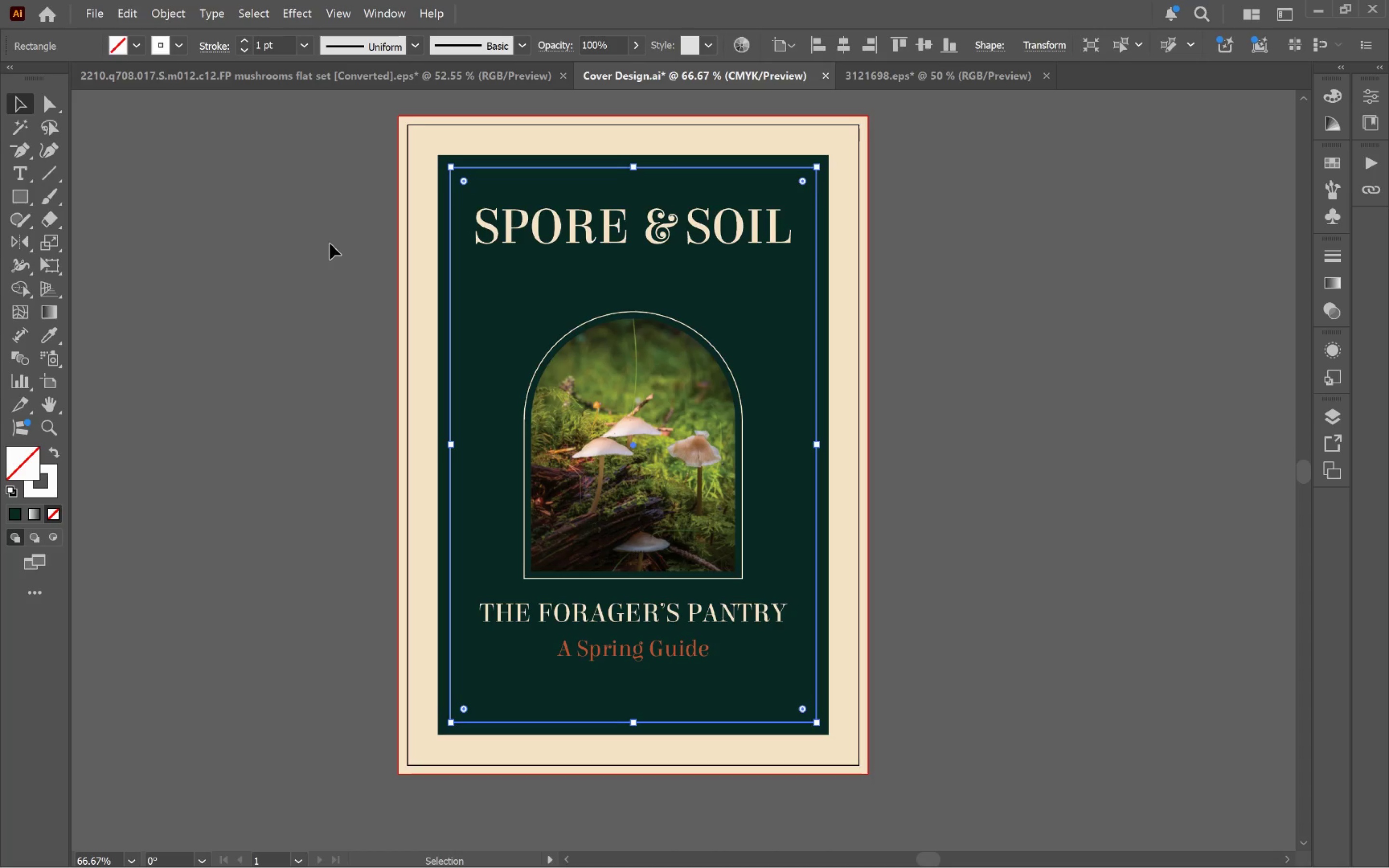 
left_click([303, 49])
 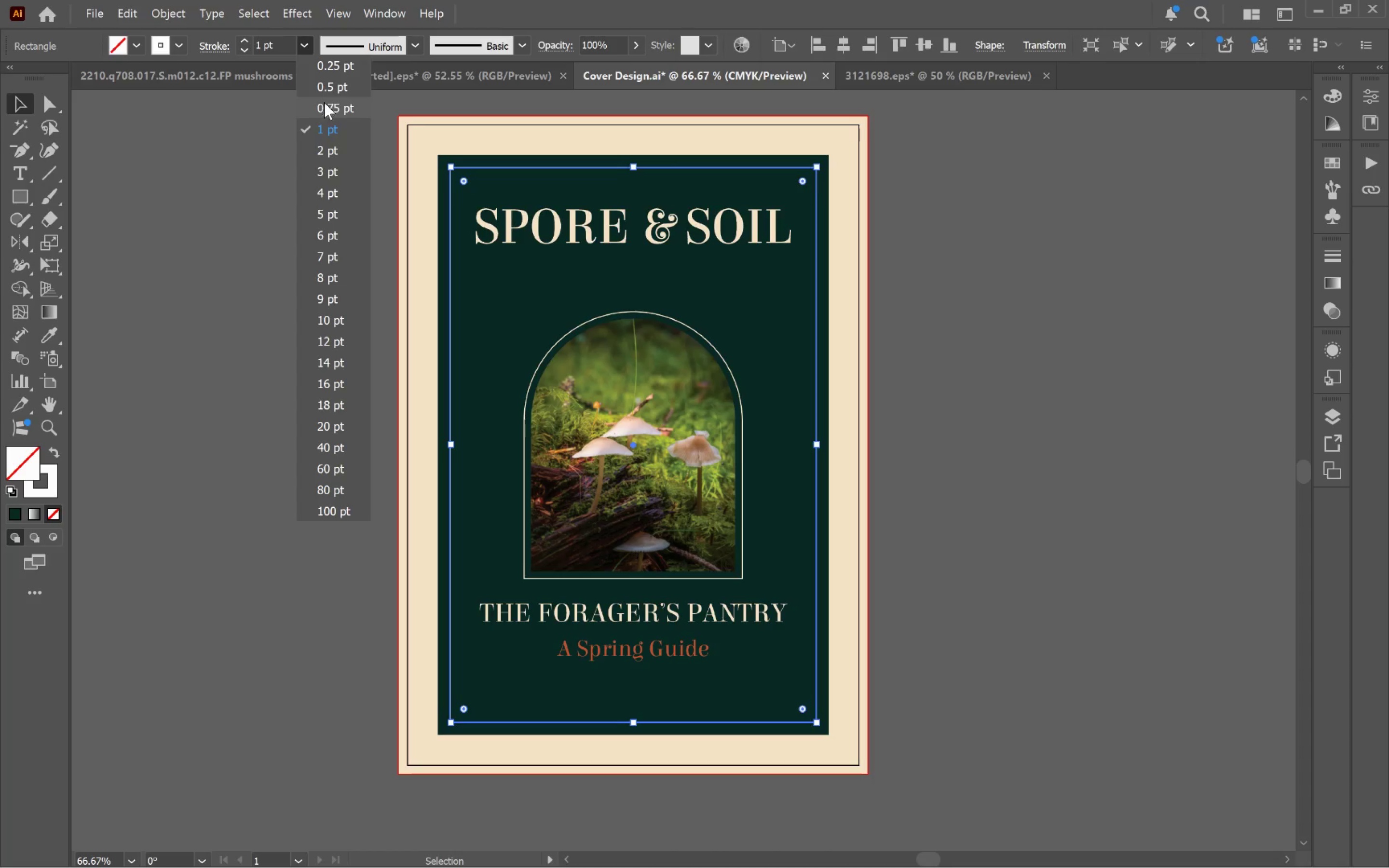 
left_click([327, 108])
 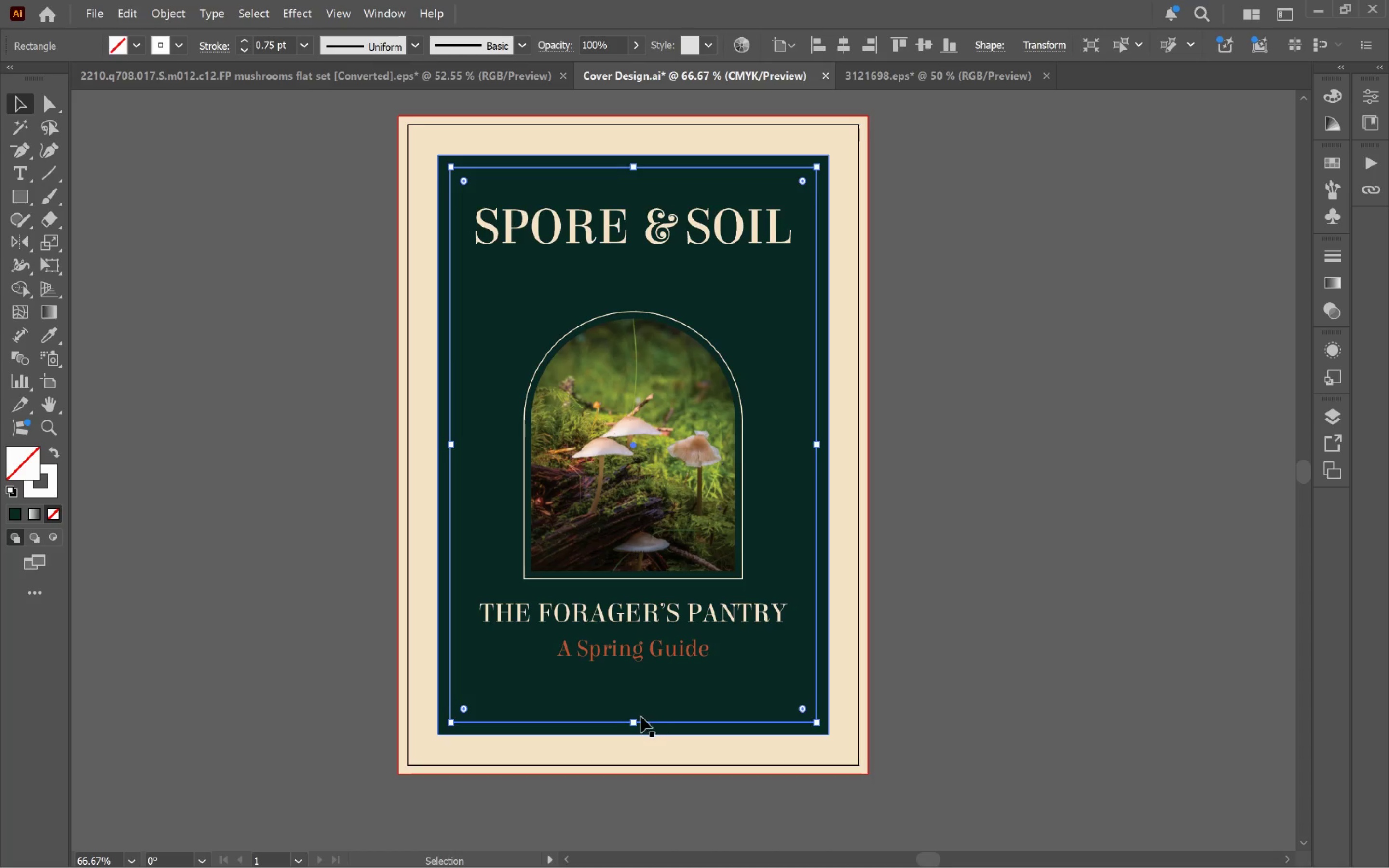 
left_click_drag(start_coordinate=[634, 723], to_coordinate=[664, 684])
 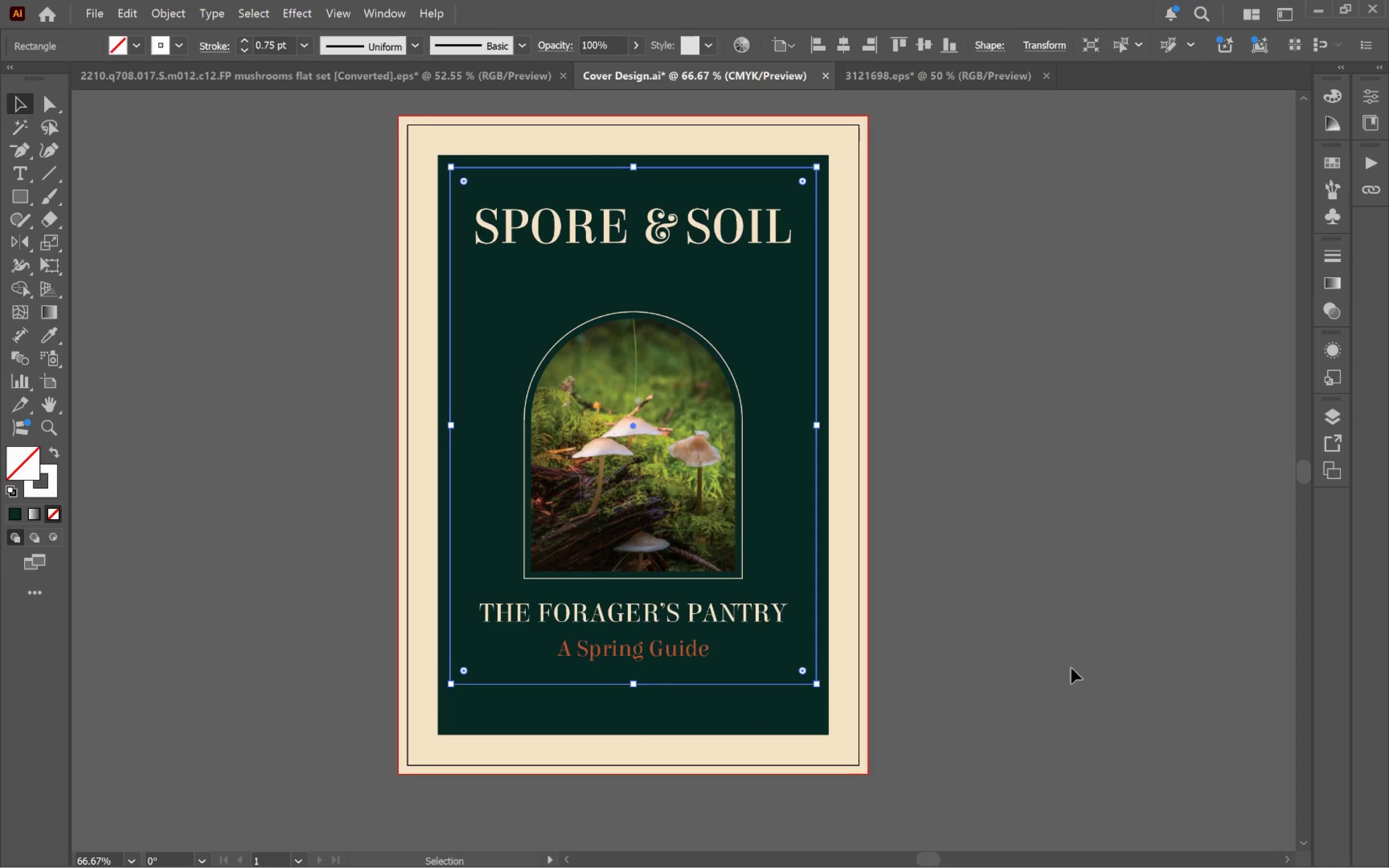 
left_click([1062, 658])
 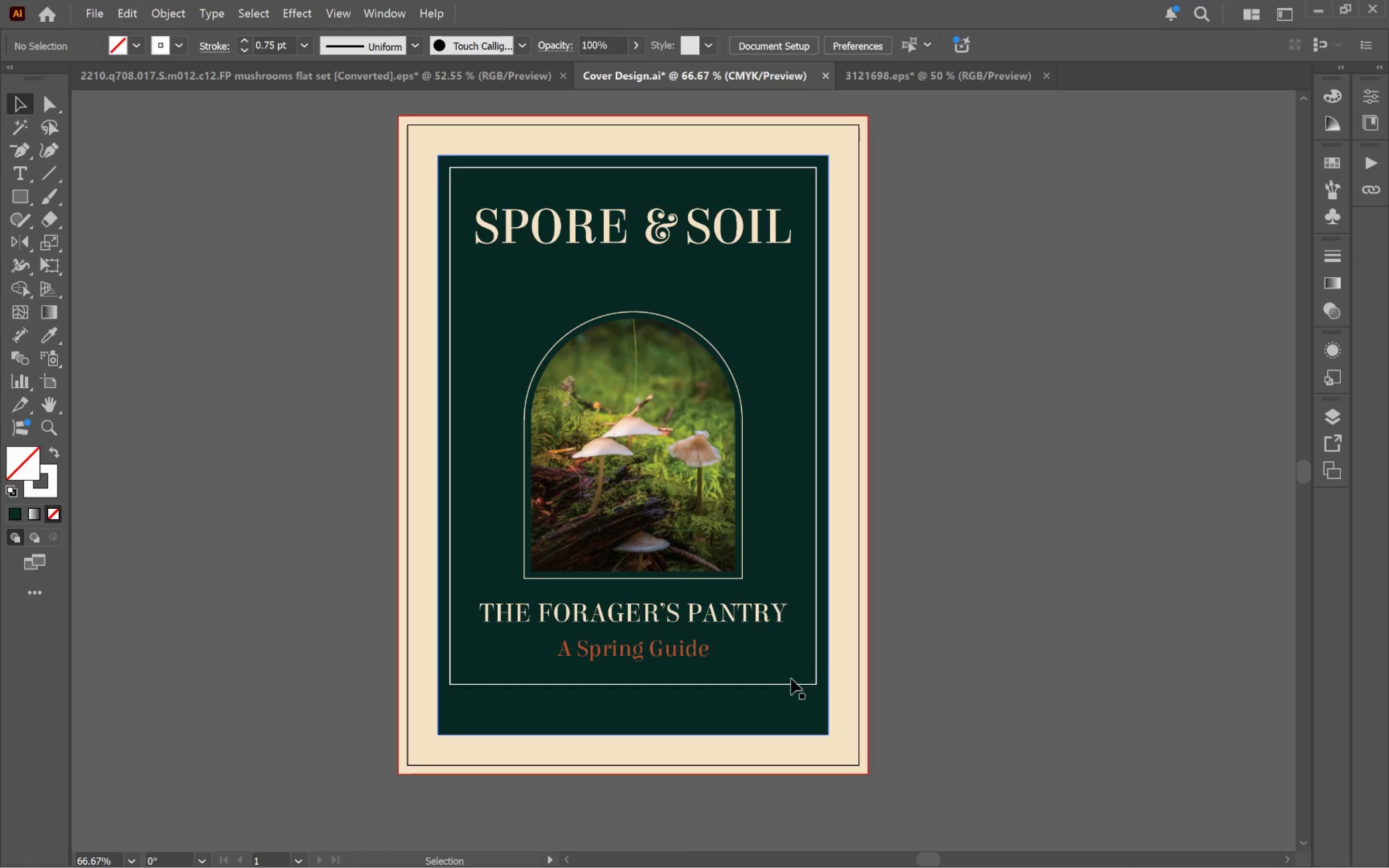 
left_click([790, 684])
 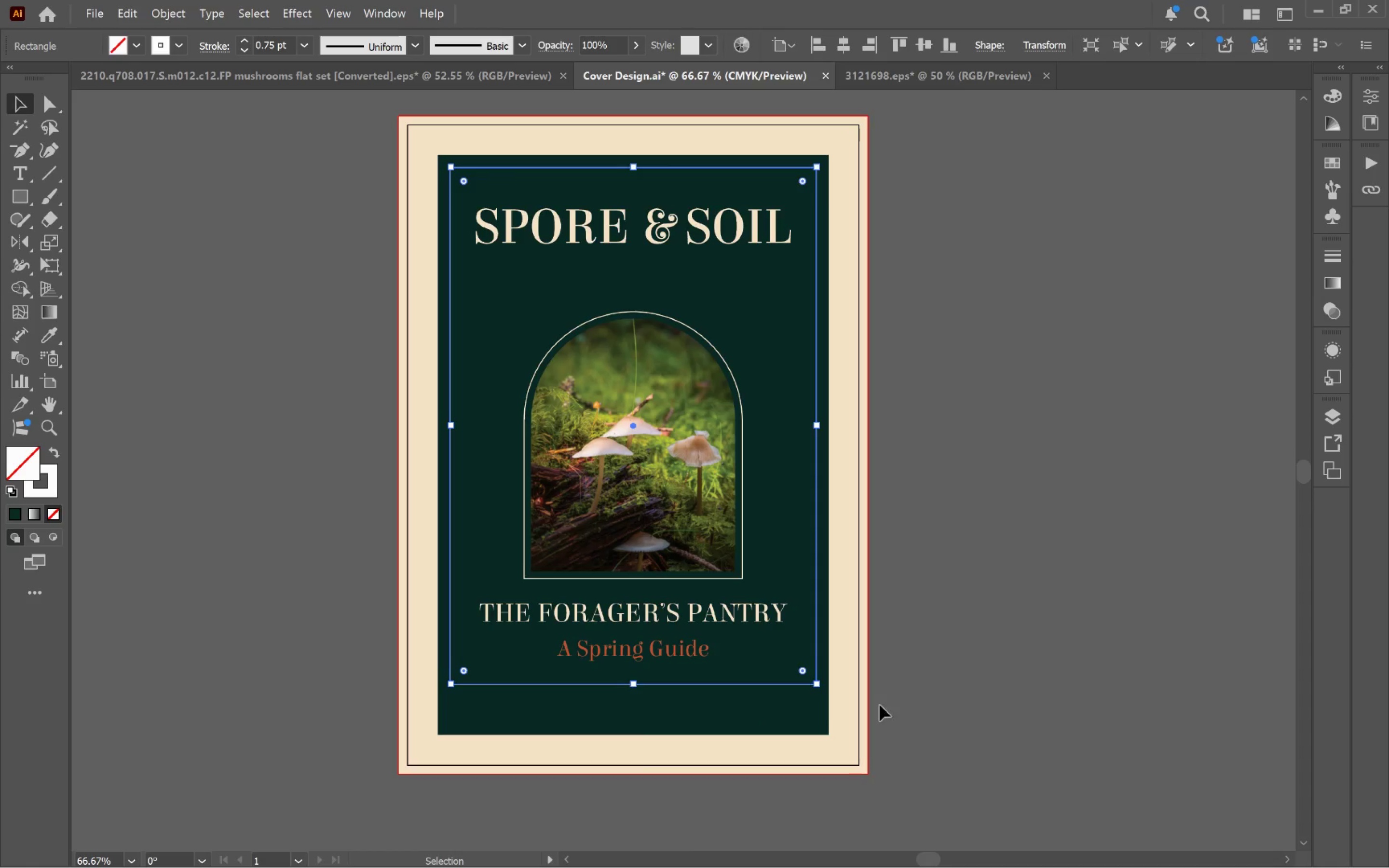 
left_click([774, 716])
 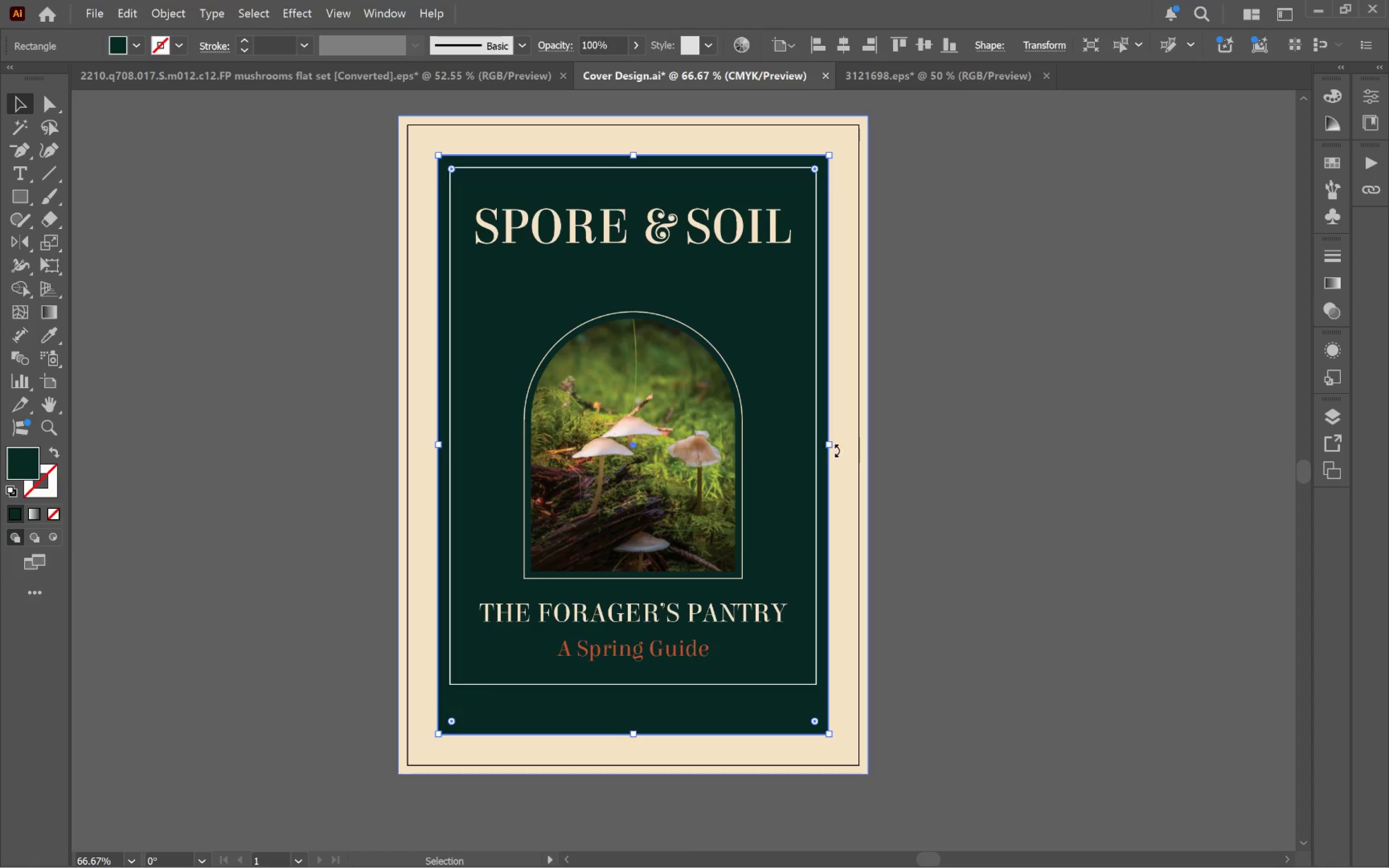 
left_click_drag(start_coordinate=[829, 445], to_coordinate=[837, 448])
 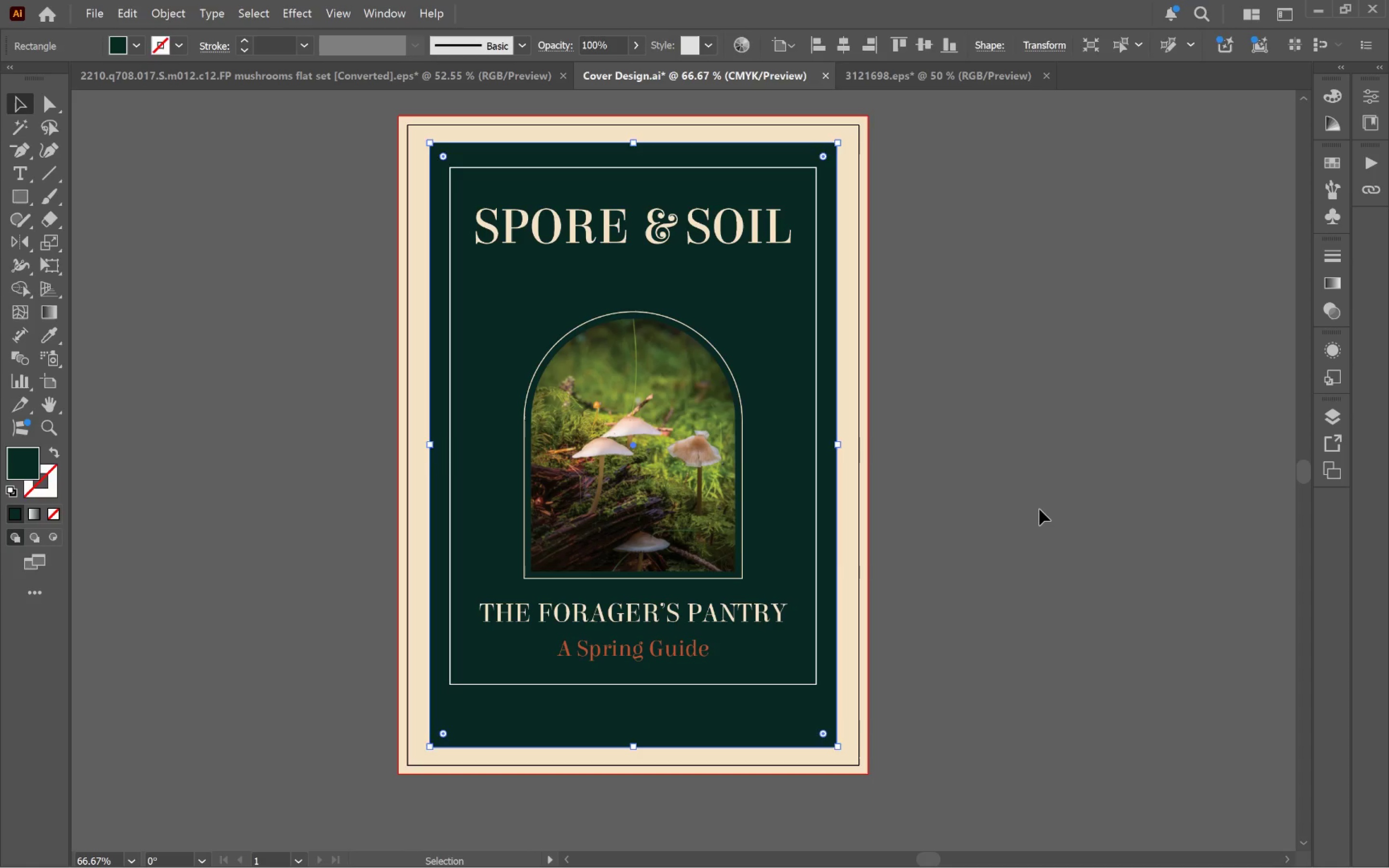 
hold_key(key=AltLeft, duration=2.81)
 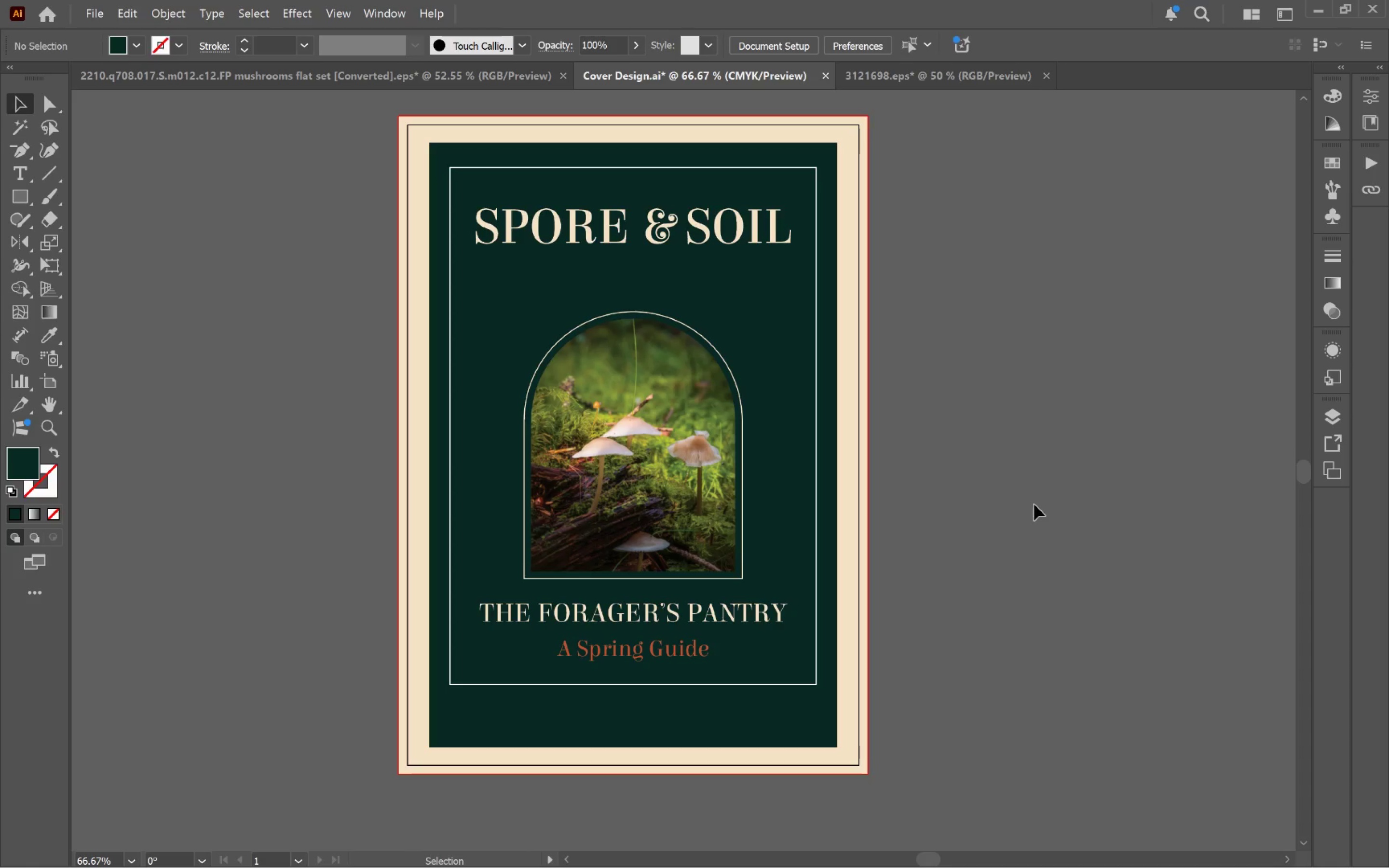 
hold_key(key=ShiftLeft, duration=2.76)
 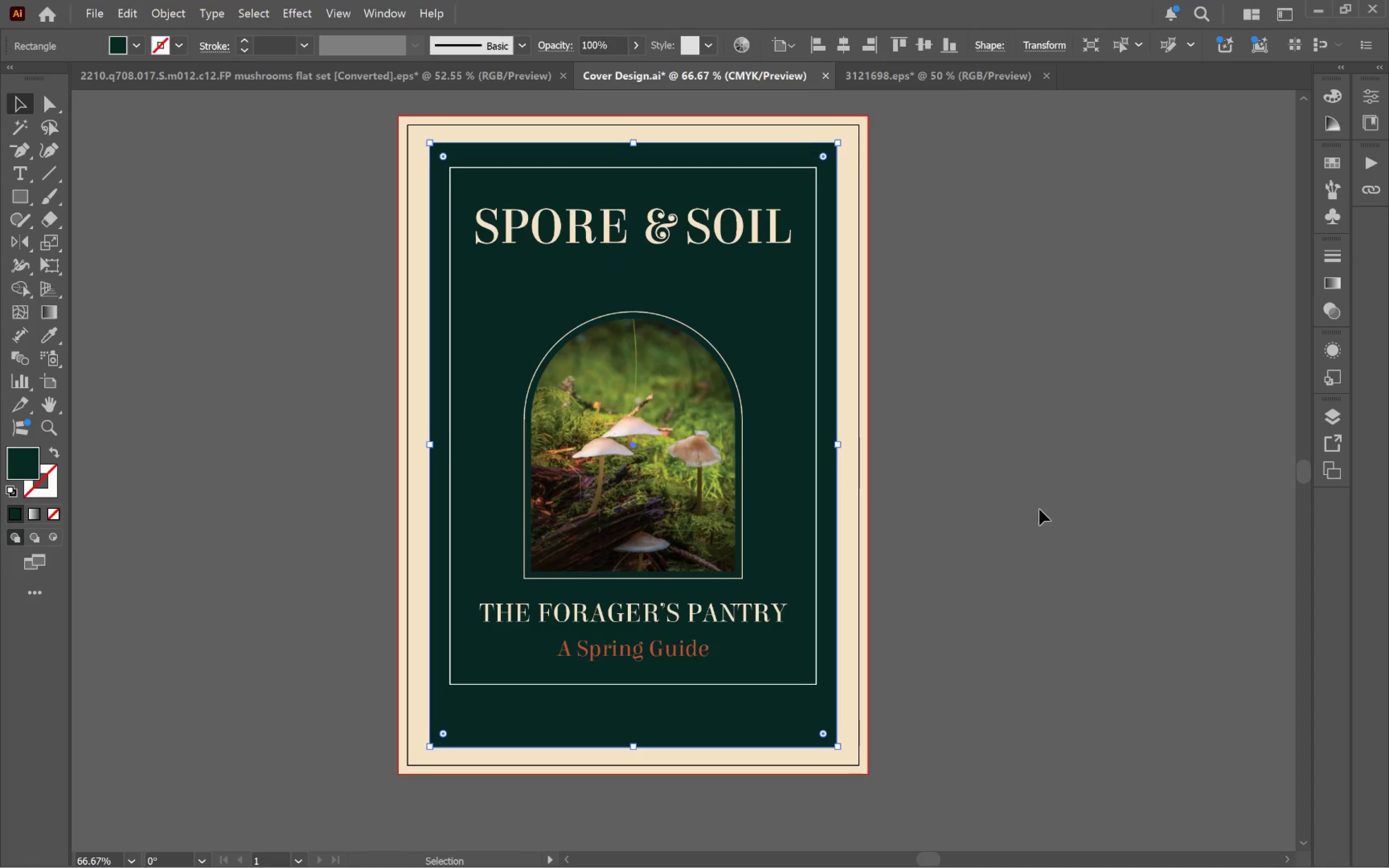 
left_click([1039, 509])
 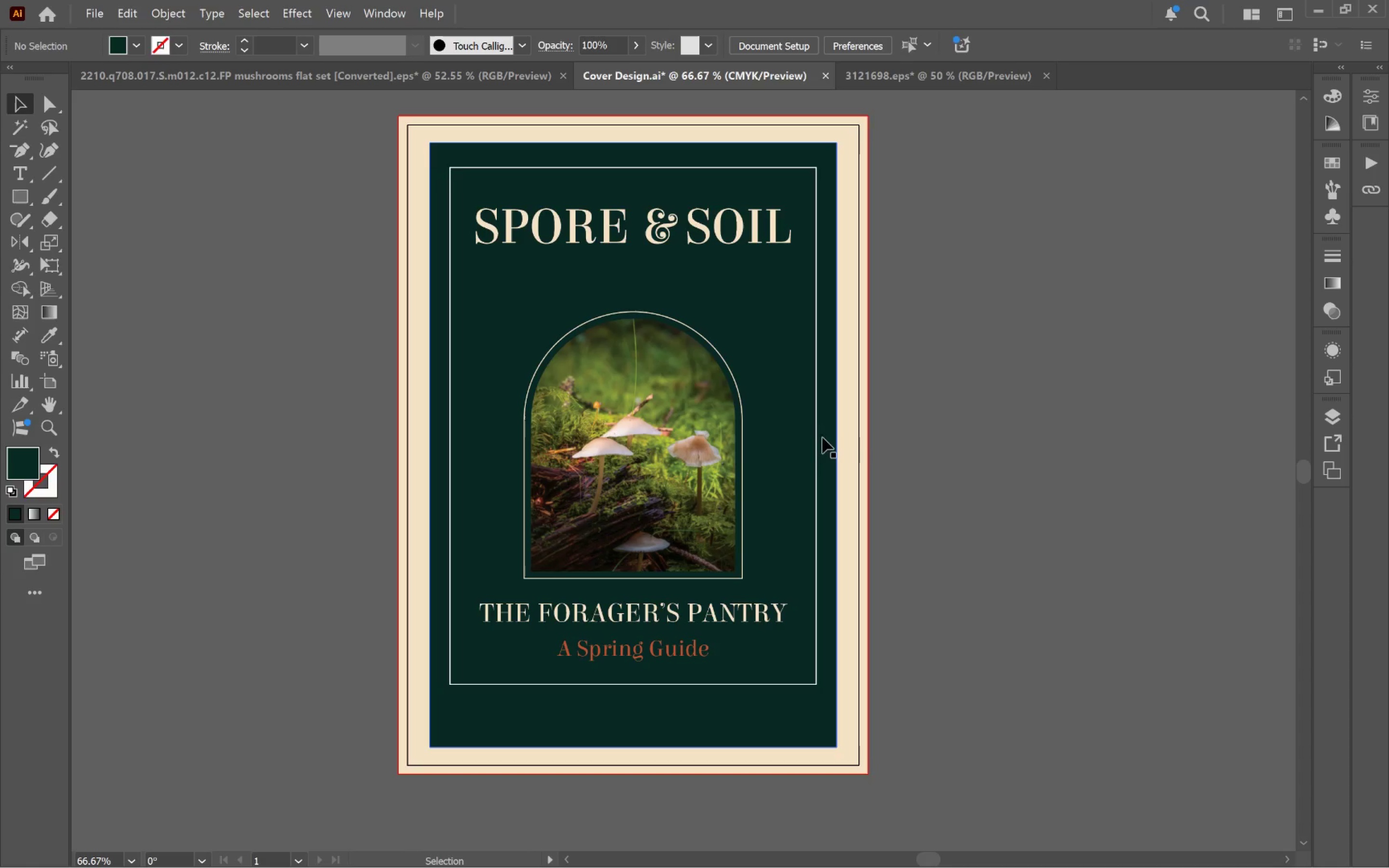 
left_click([819, 441])
 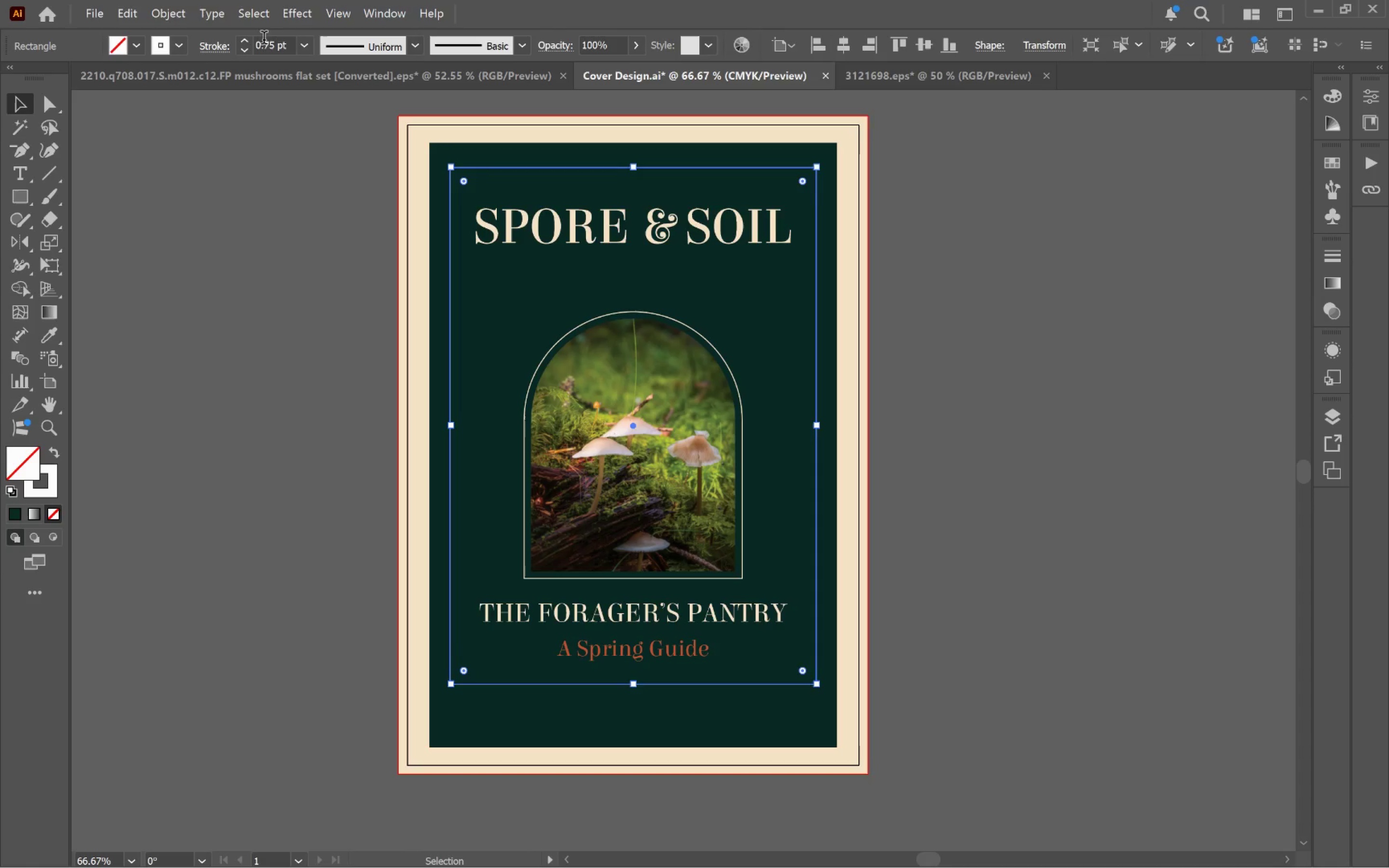 
left_click([306, 51])
 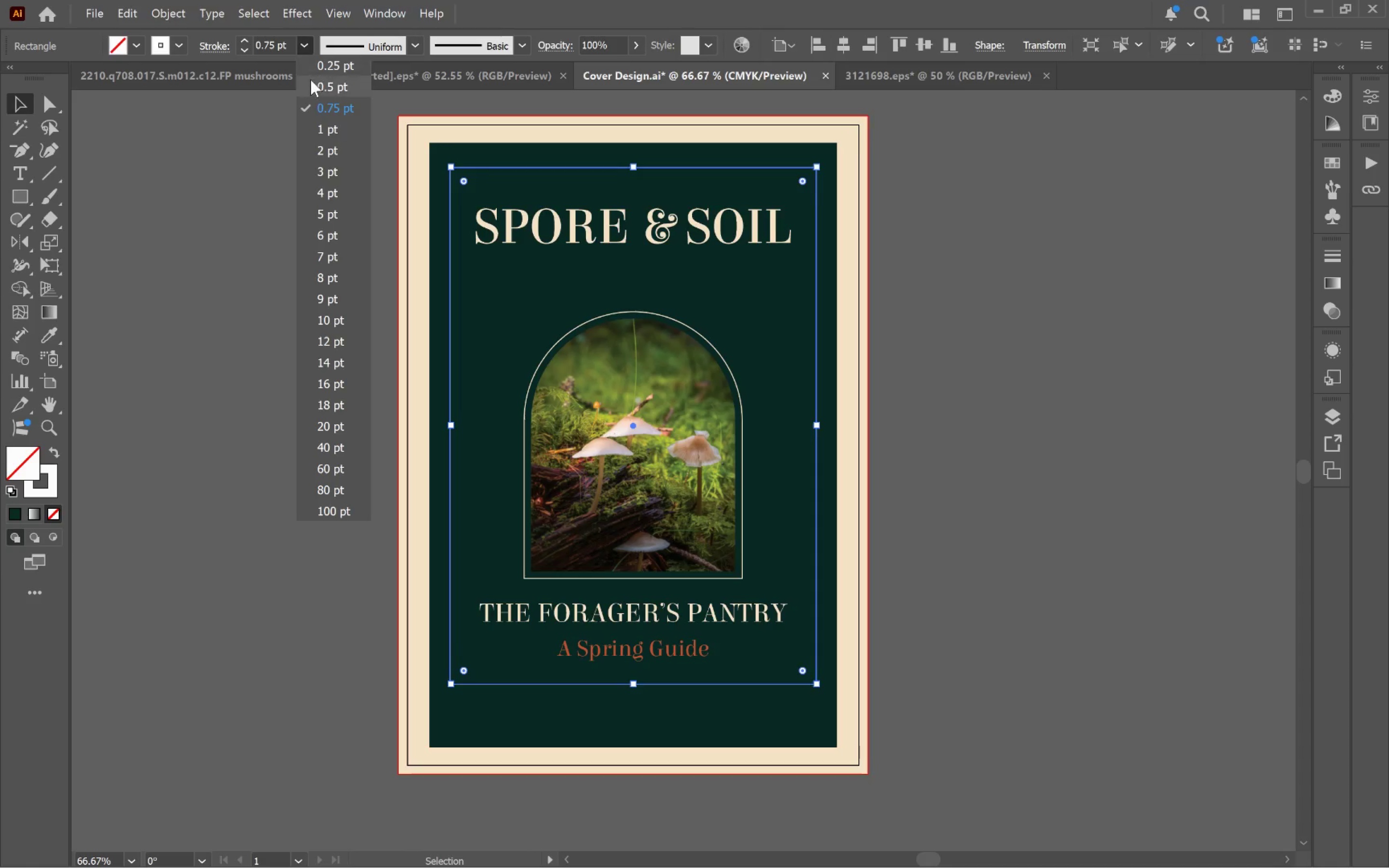 
left_click([311, 80])
 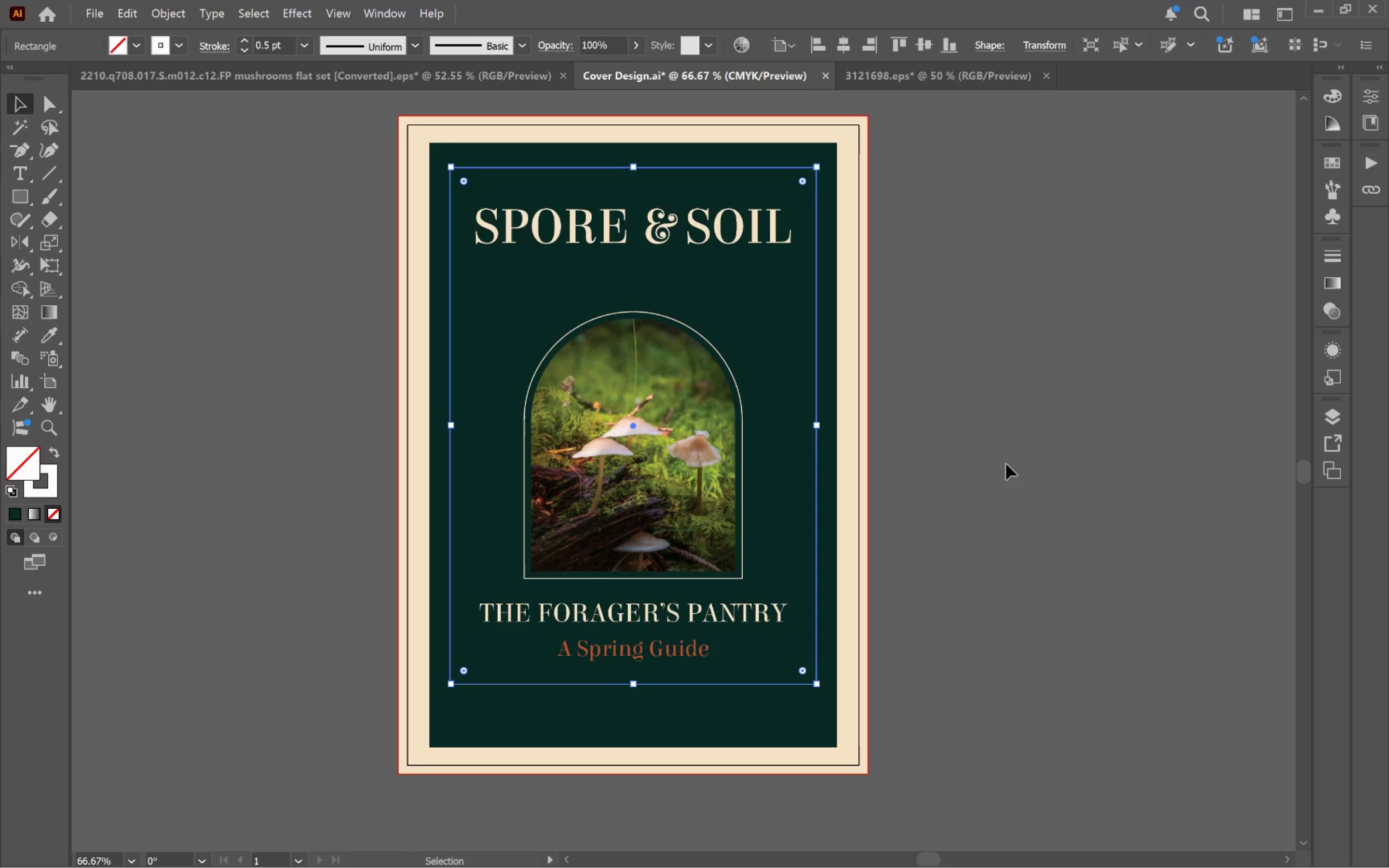 
left_click([1006, 461])
 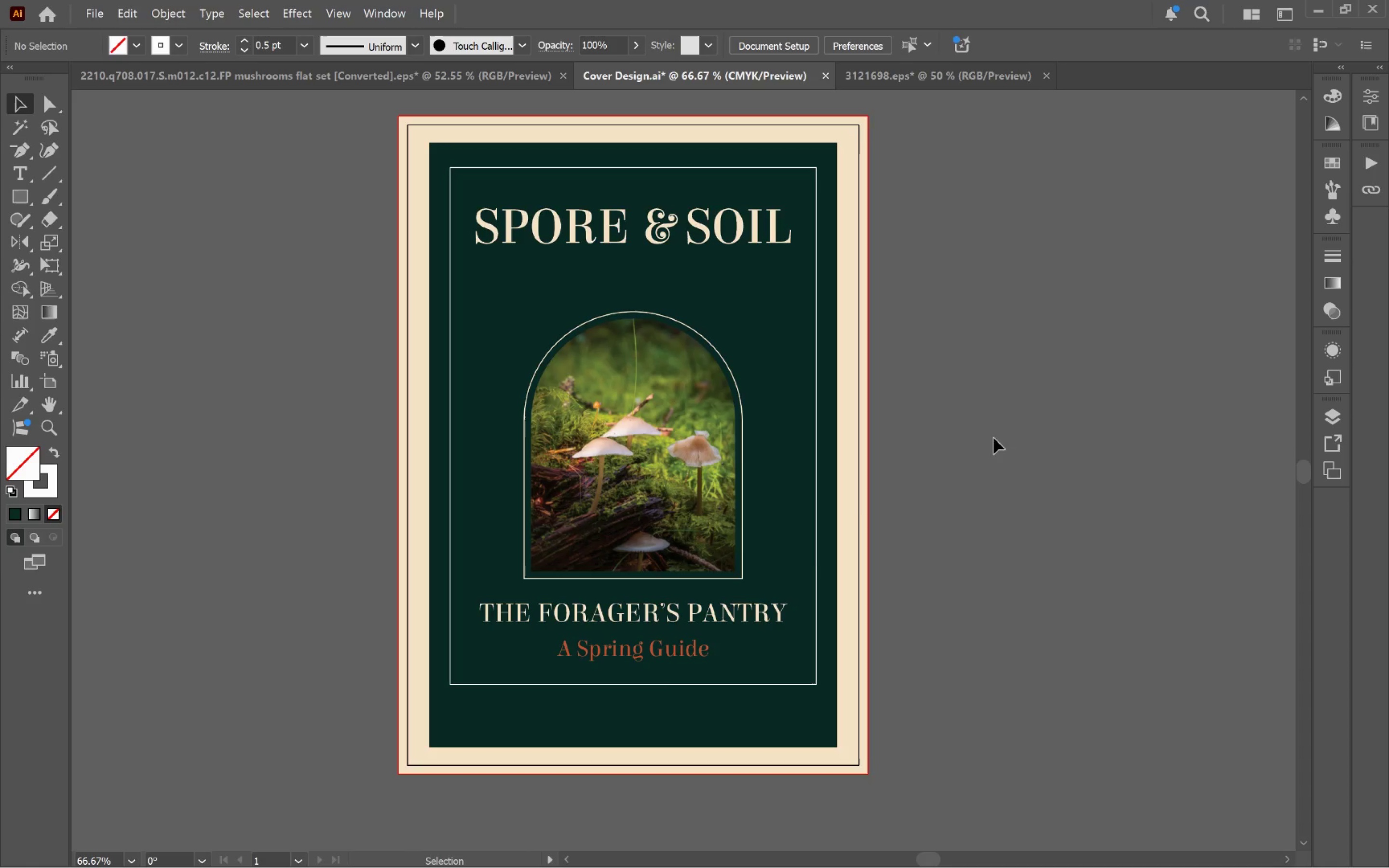 
hold_key(key=AltLeft, duration=2.44)
scroll: coordinate [797, 579], scroll_direction: up, amount: 4.0
 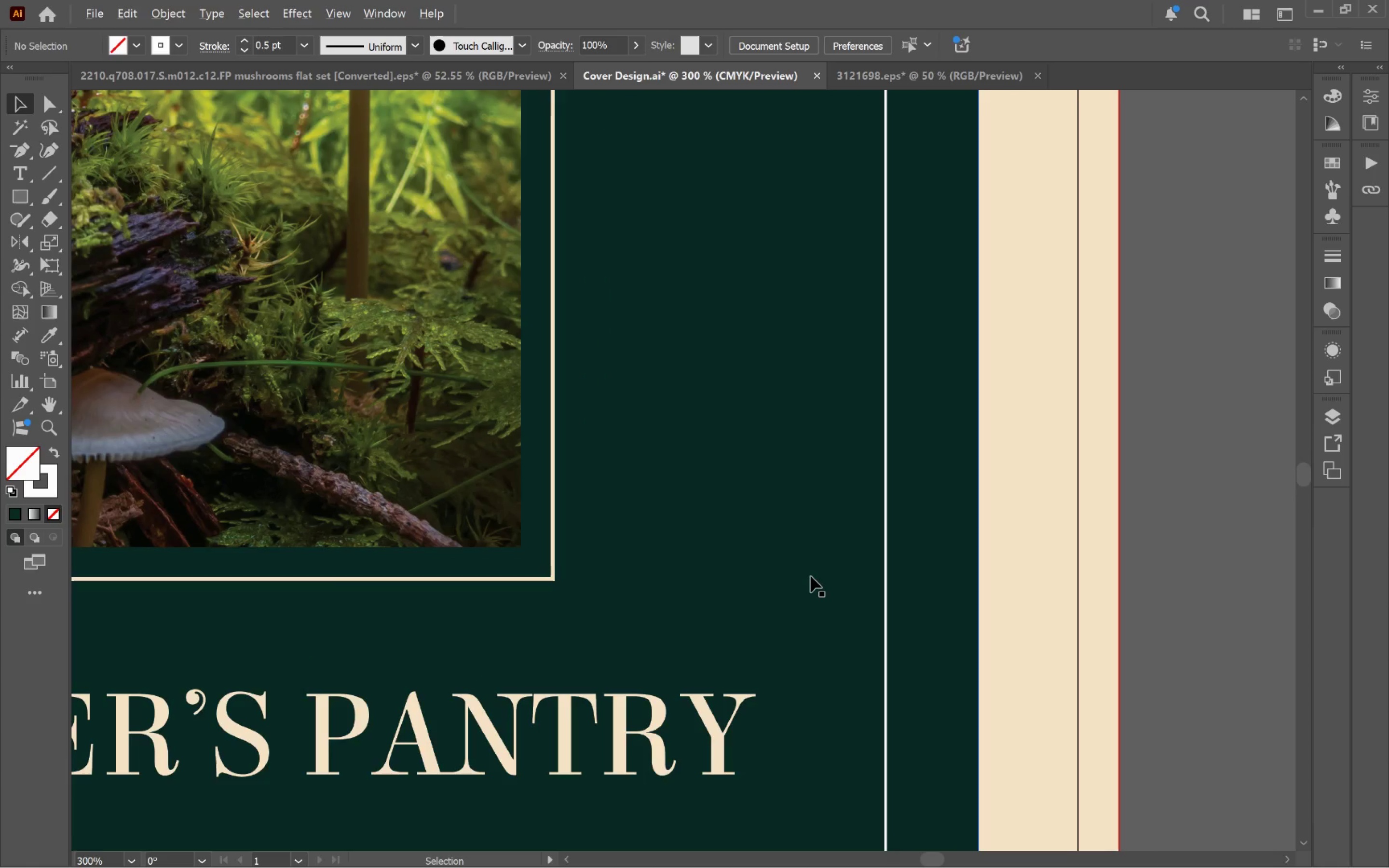 
scroll: coordinate [813, 575], scroll_direction: down, amount: 4.0
 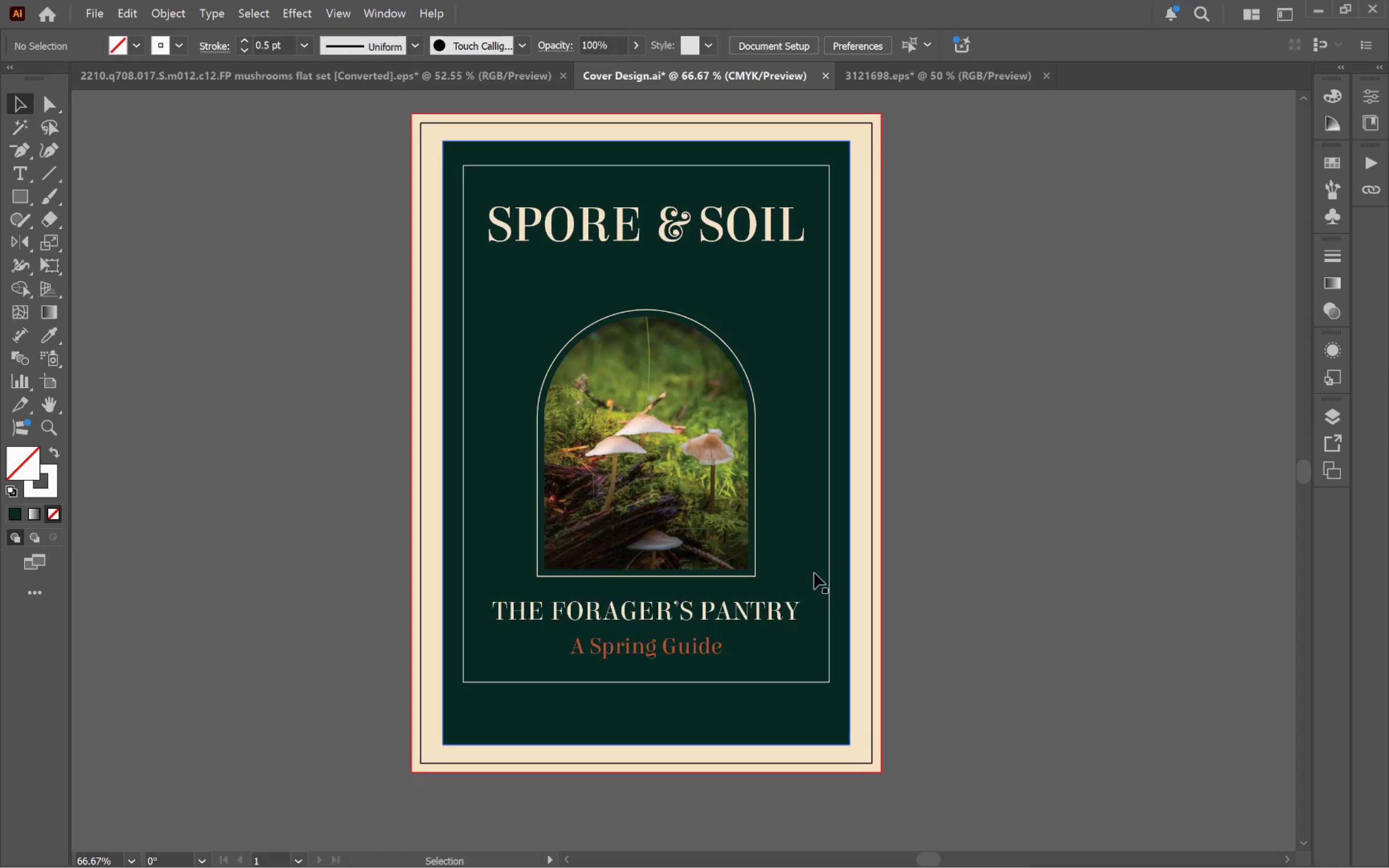 
hold_key(key=Space, duration=1.53)
 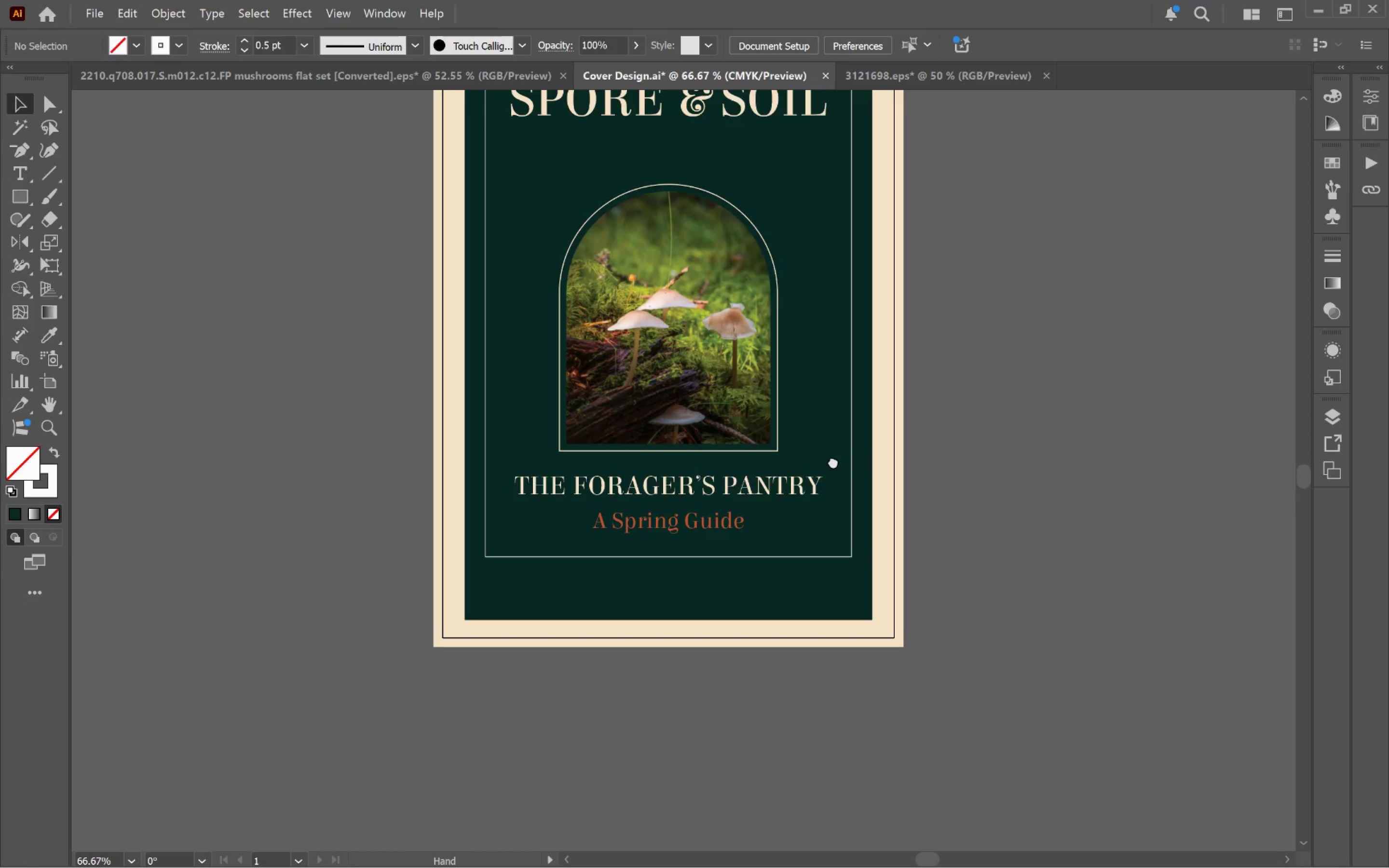 
left_click_drag(start_coordinate=[810, 586], to_coordinate=[833, 461])
 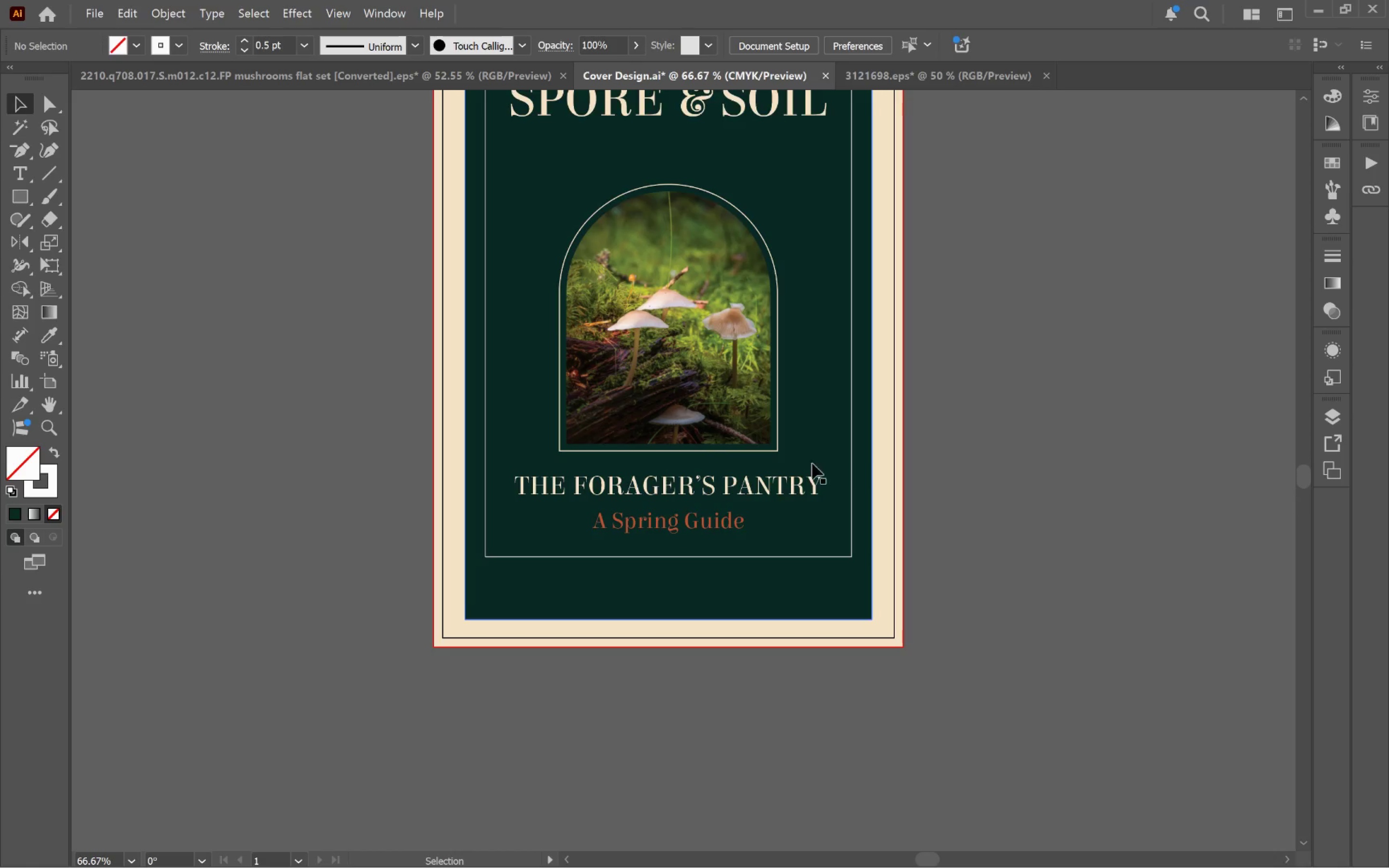 
hold_key(key=Space, duration=1.01)
 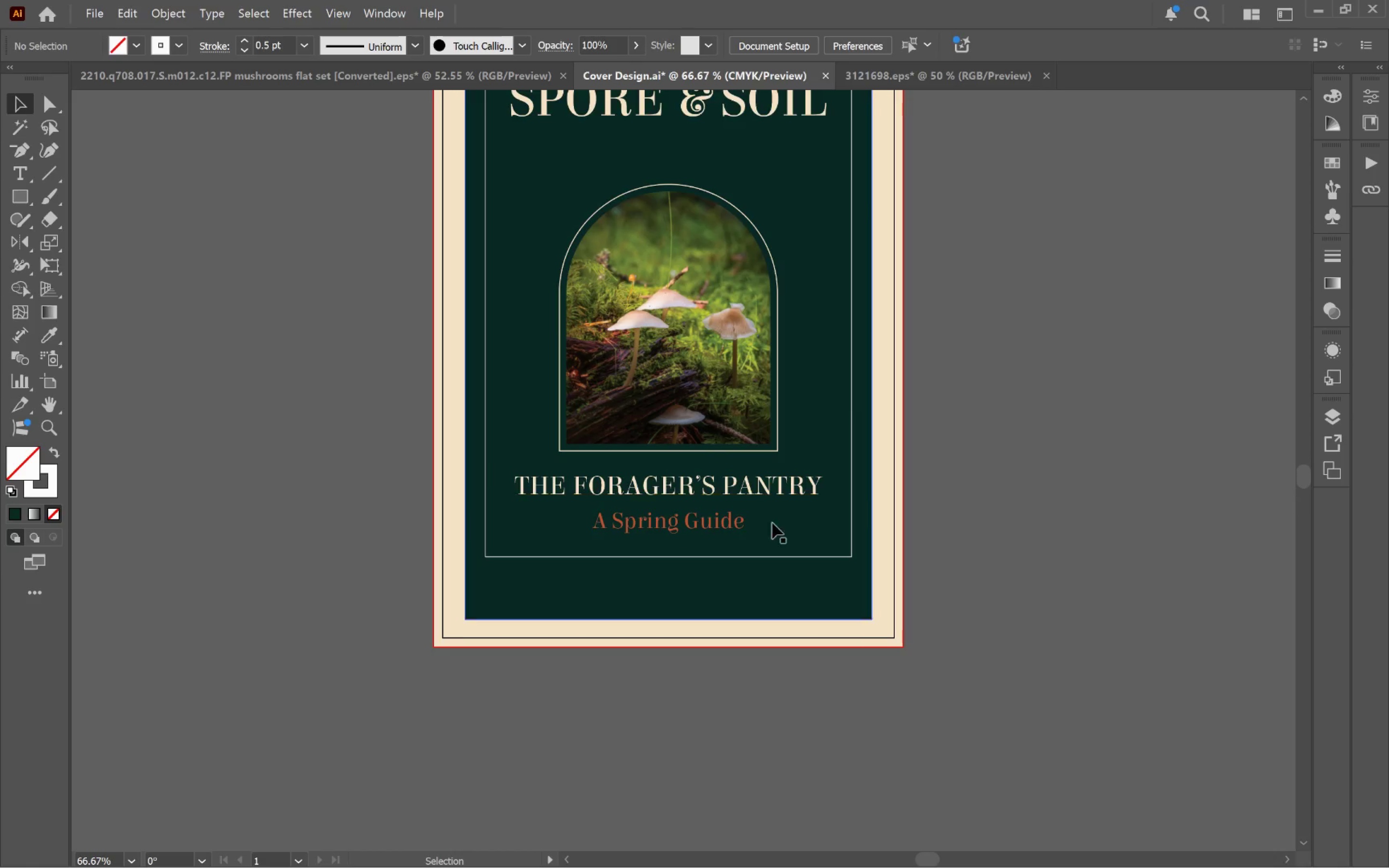 
hold_key(key=AltLeft, duration=0.62)
 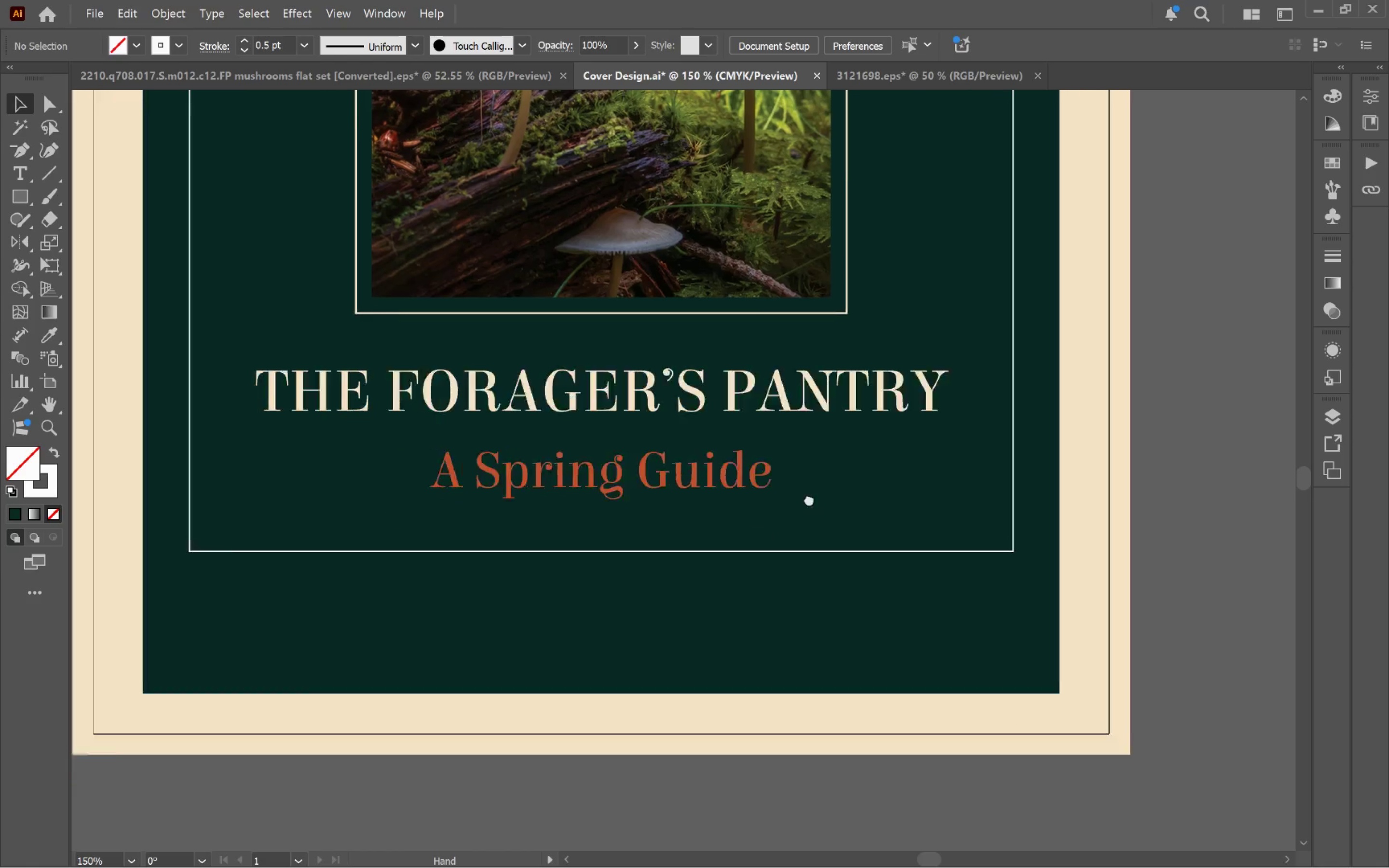 
hold_key(key=Space, duration=0.57)
 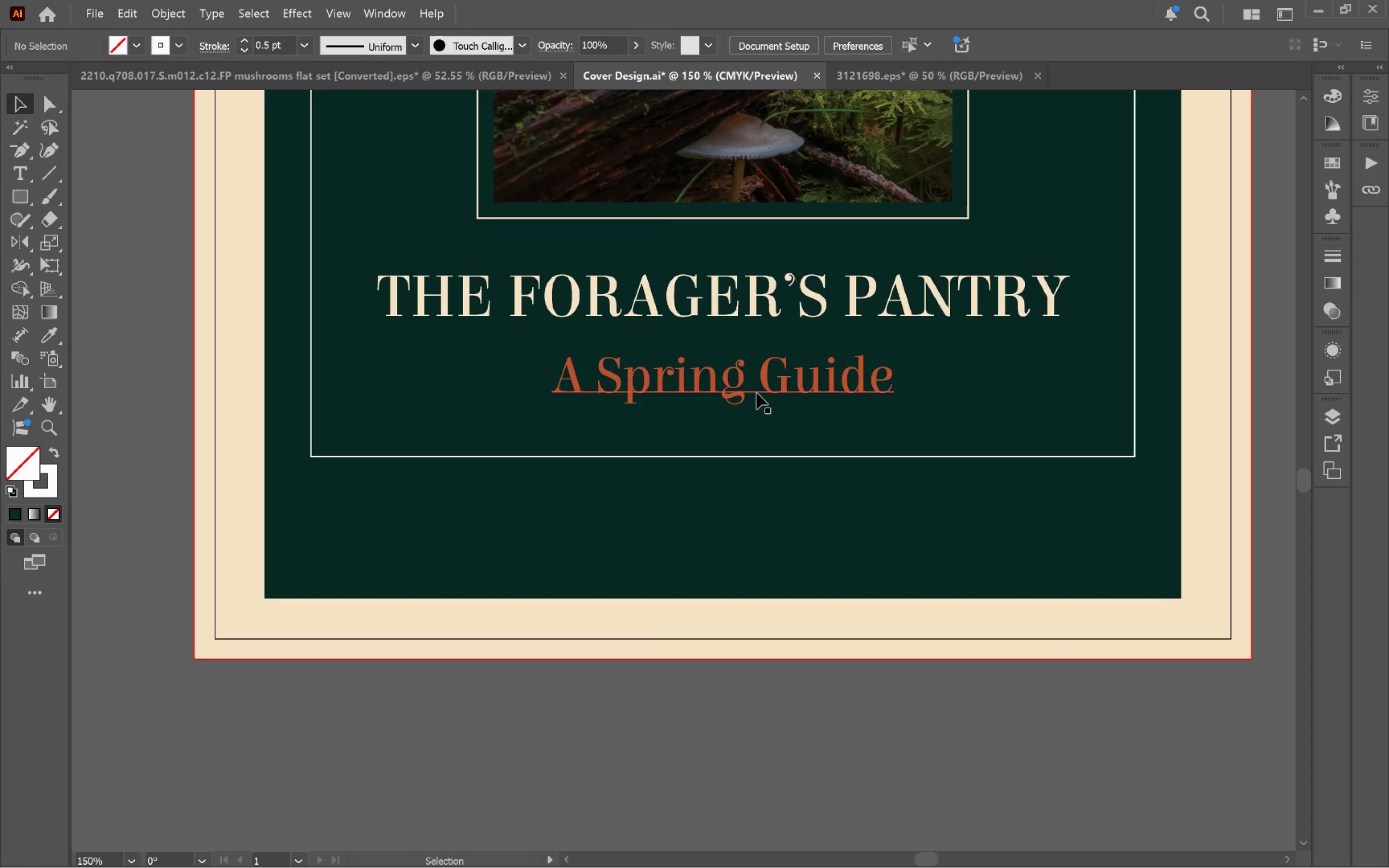 
scroll: coordinate [757, 538], scroll_direction: up, amount: 2.0
 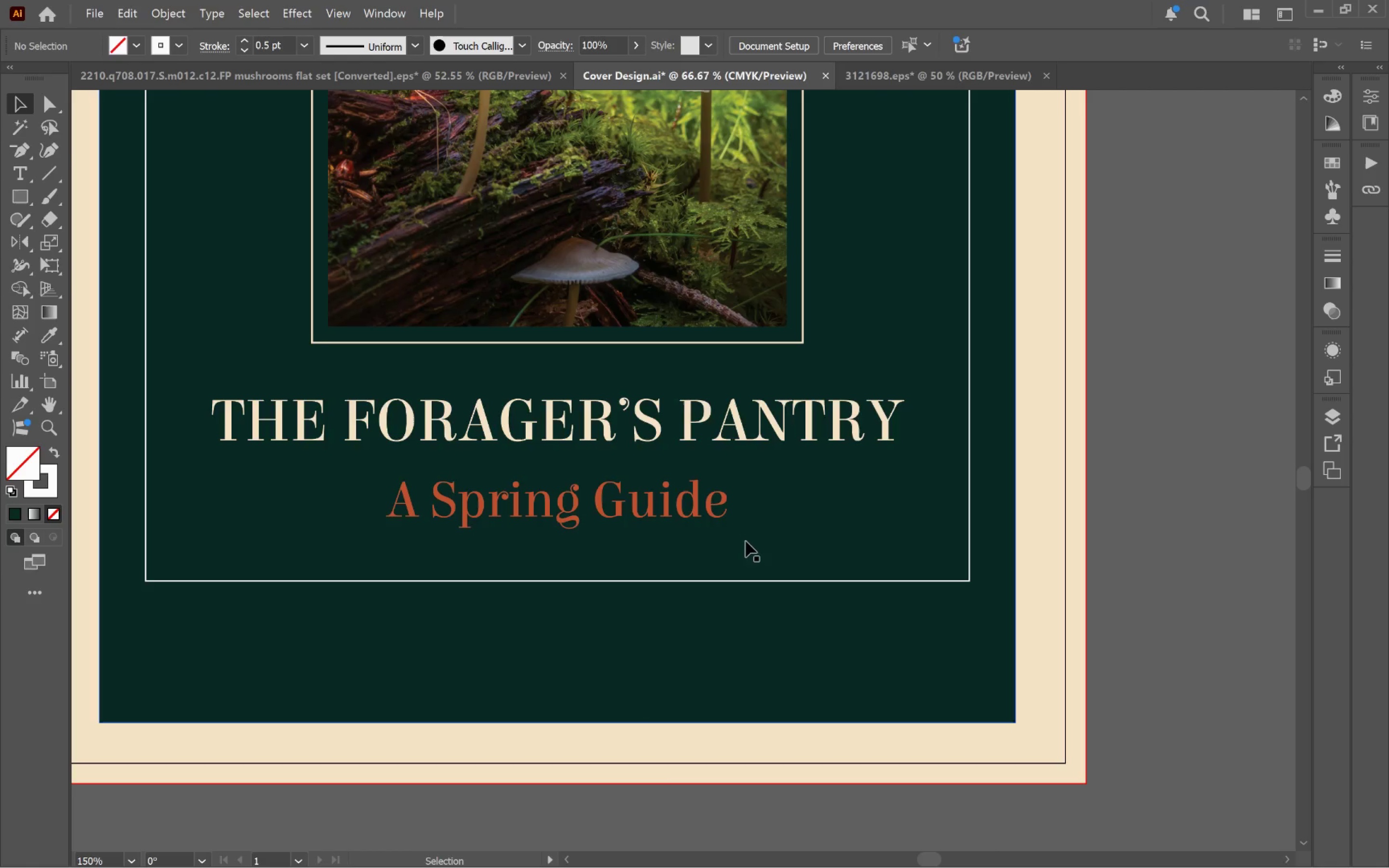 
left_click_drag(start_coordinate=[751, 541], to_coordinate=[916, 416])
 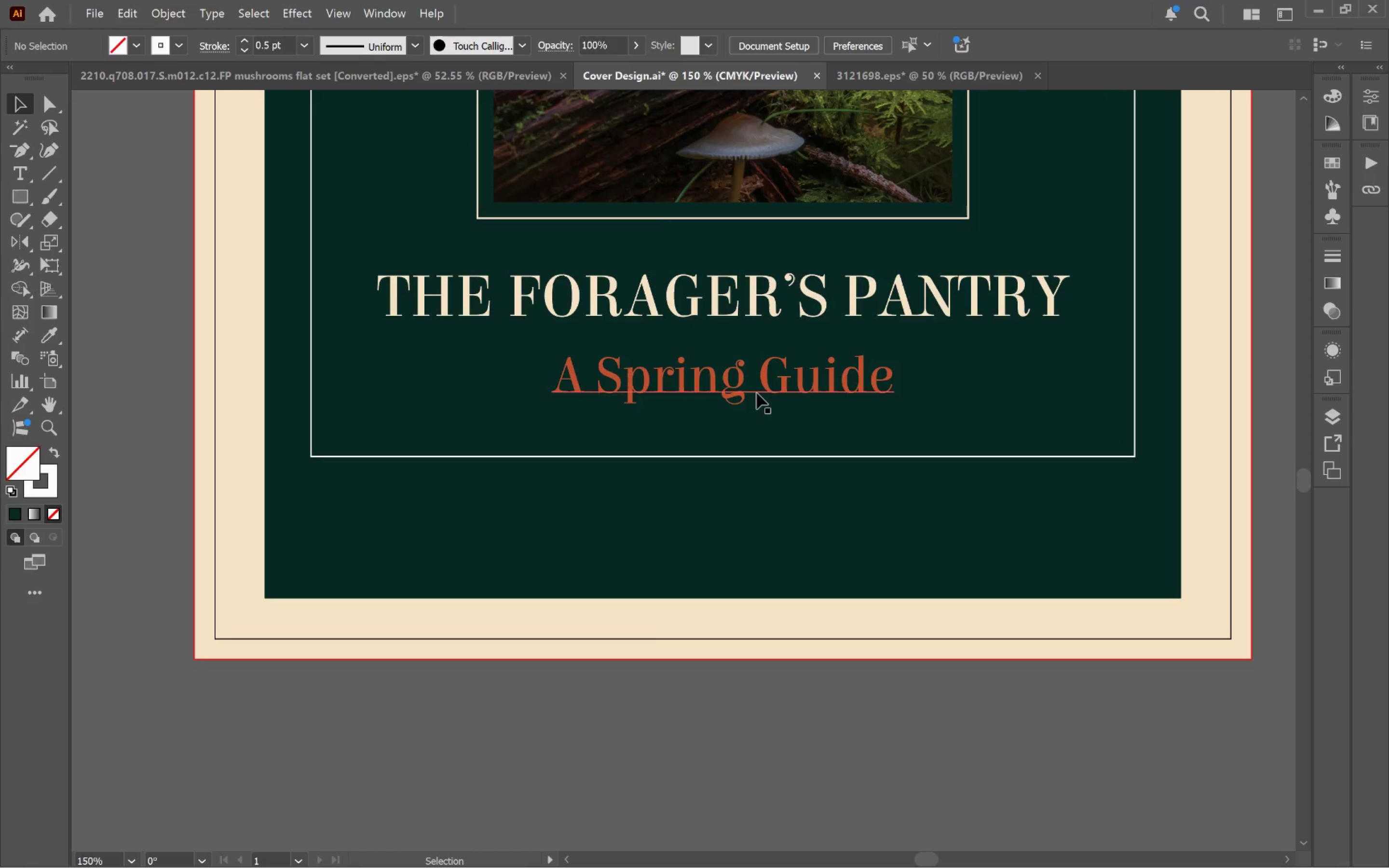 
hold_key(key=AltLeft, duration=0.99)
left_click_drag(start_coordinate=[757, 393], to_coordinate=[770, 509])
 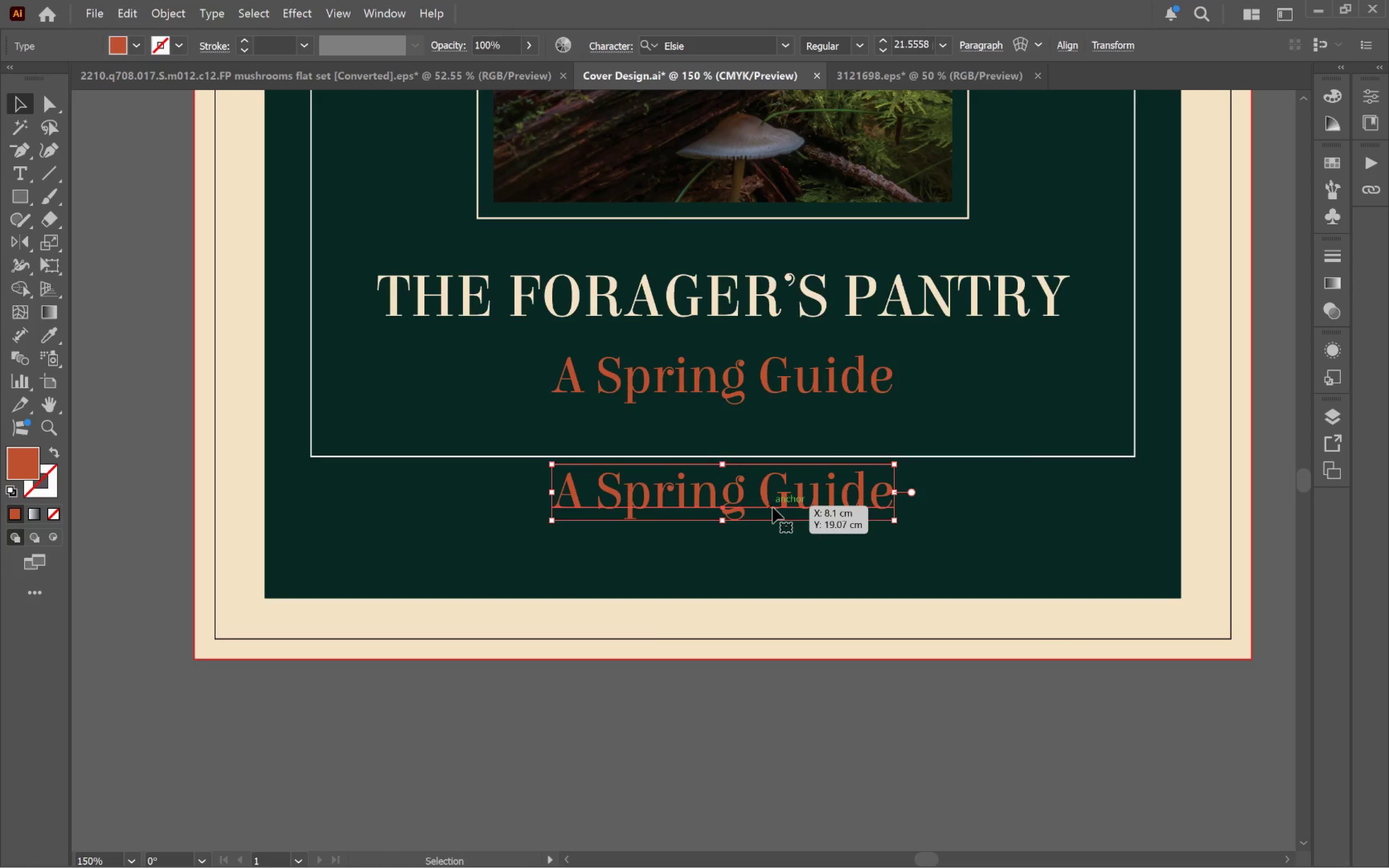 
hold_key(key=ShiftLeft, duration=0.82)
 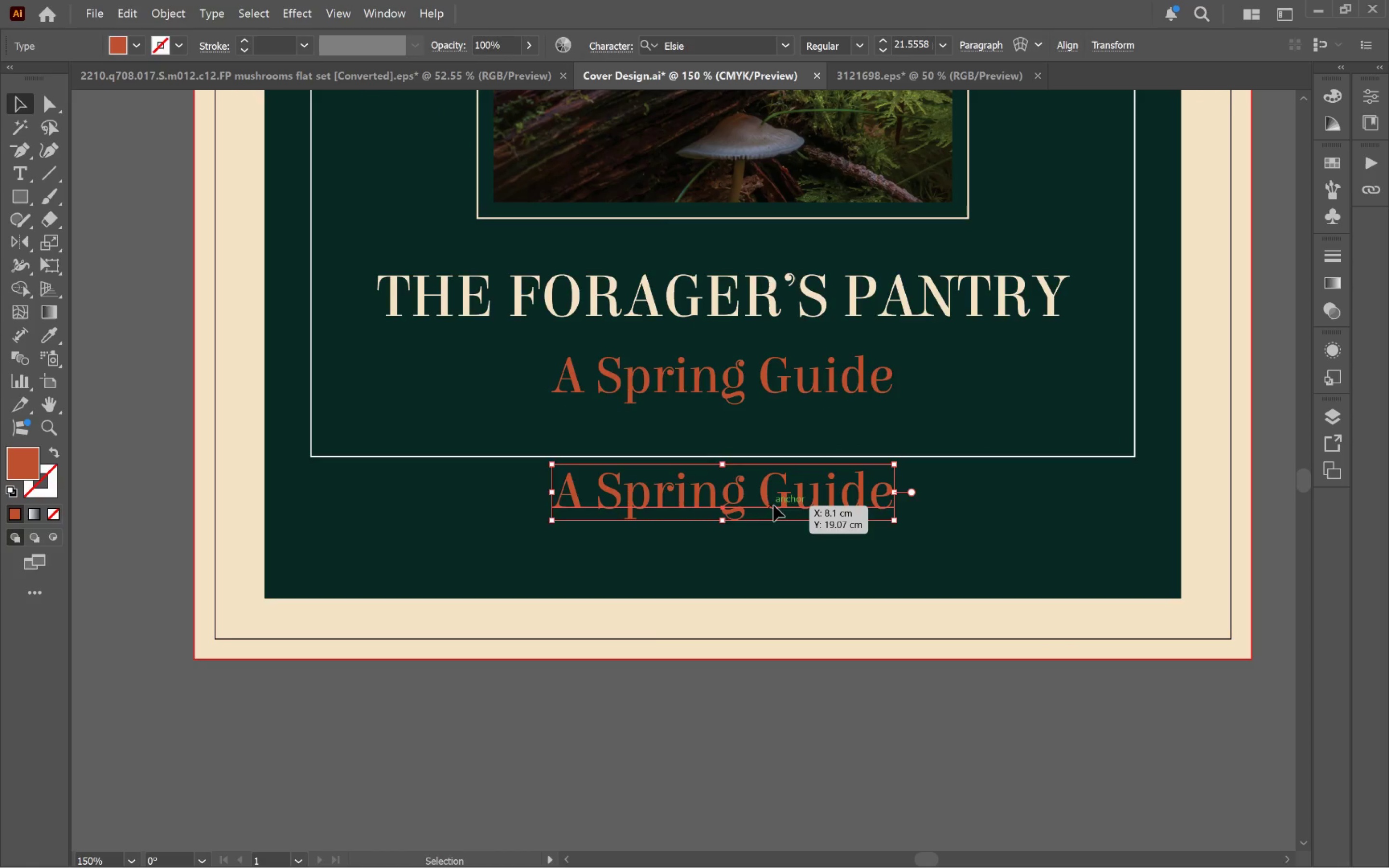 
double_click([774, 505])
 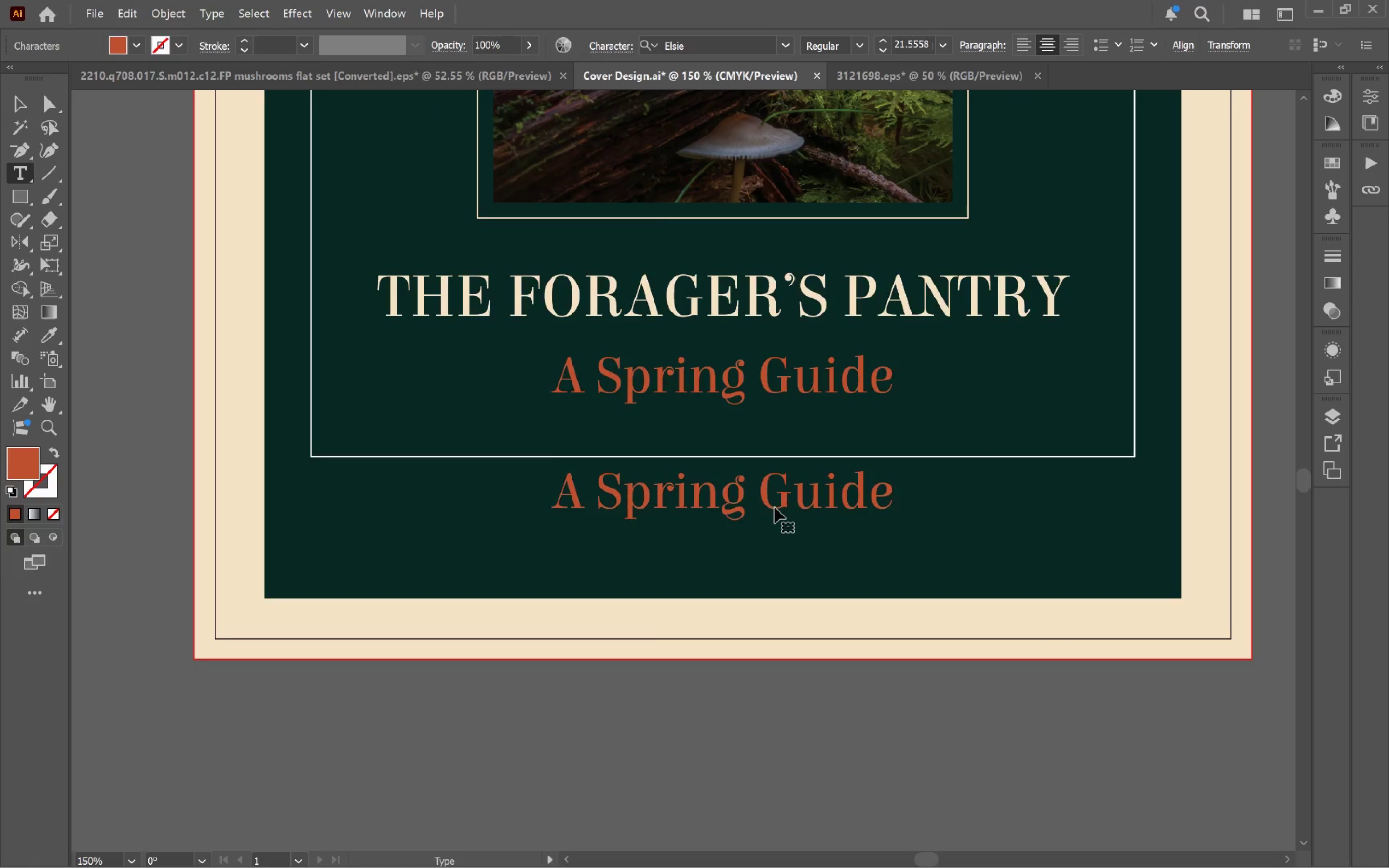 
key(Control+A)
 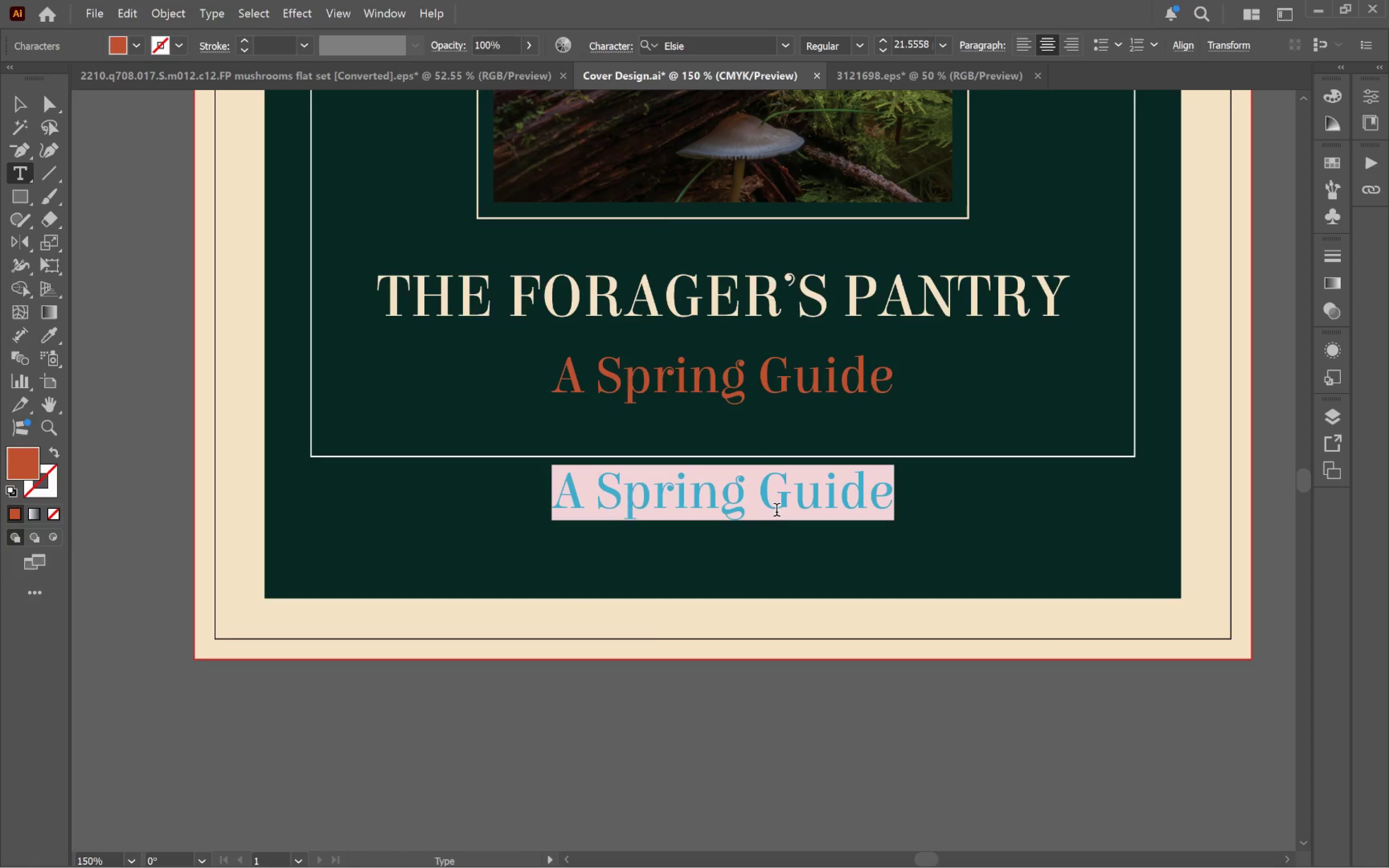 
type(Seasonal Subscription Booklet)
 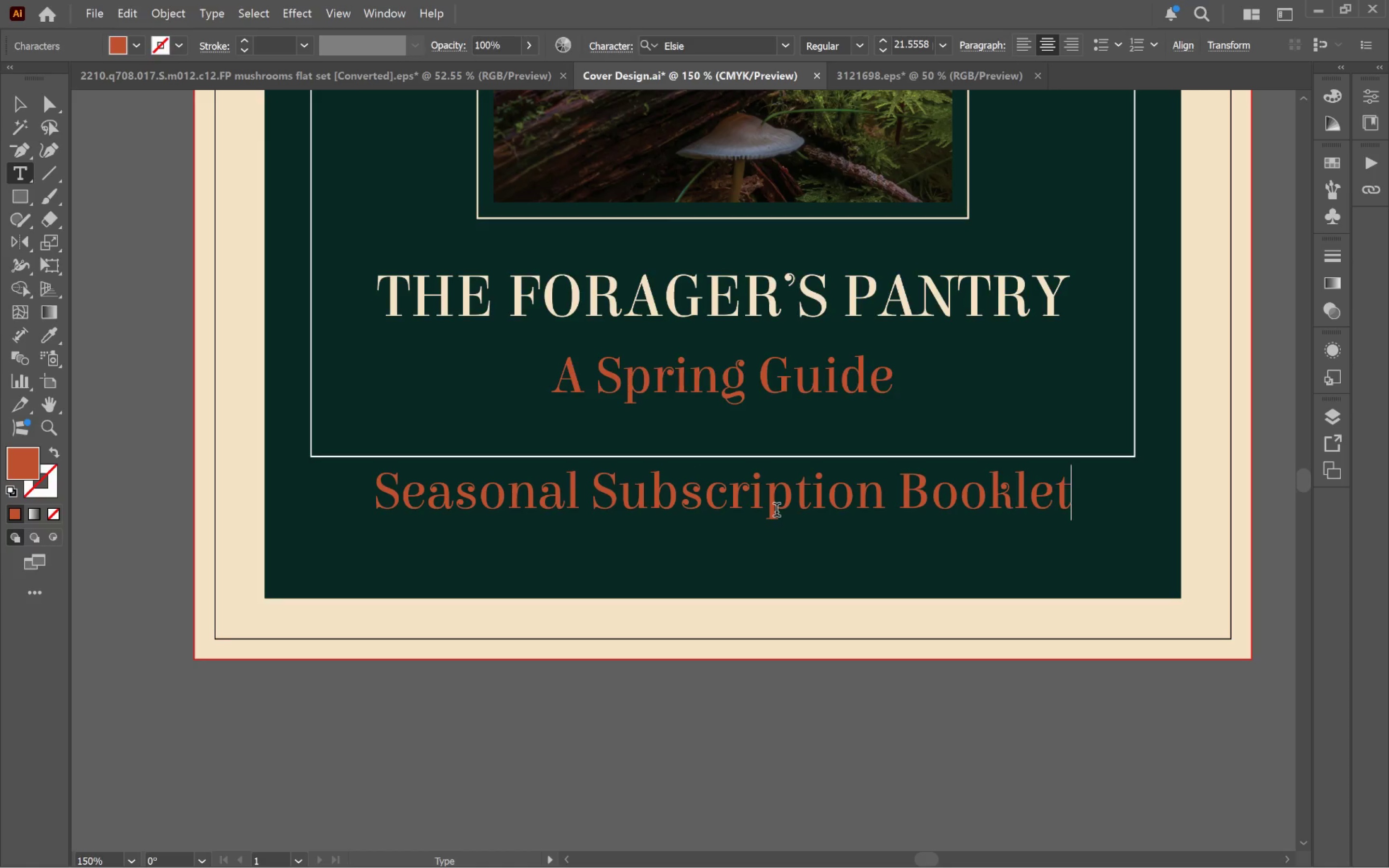 
left_click([16, 101])
 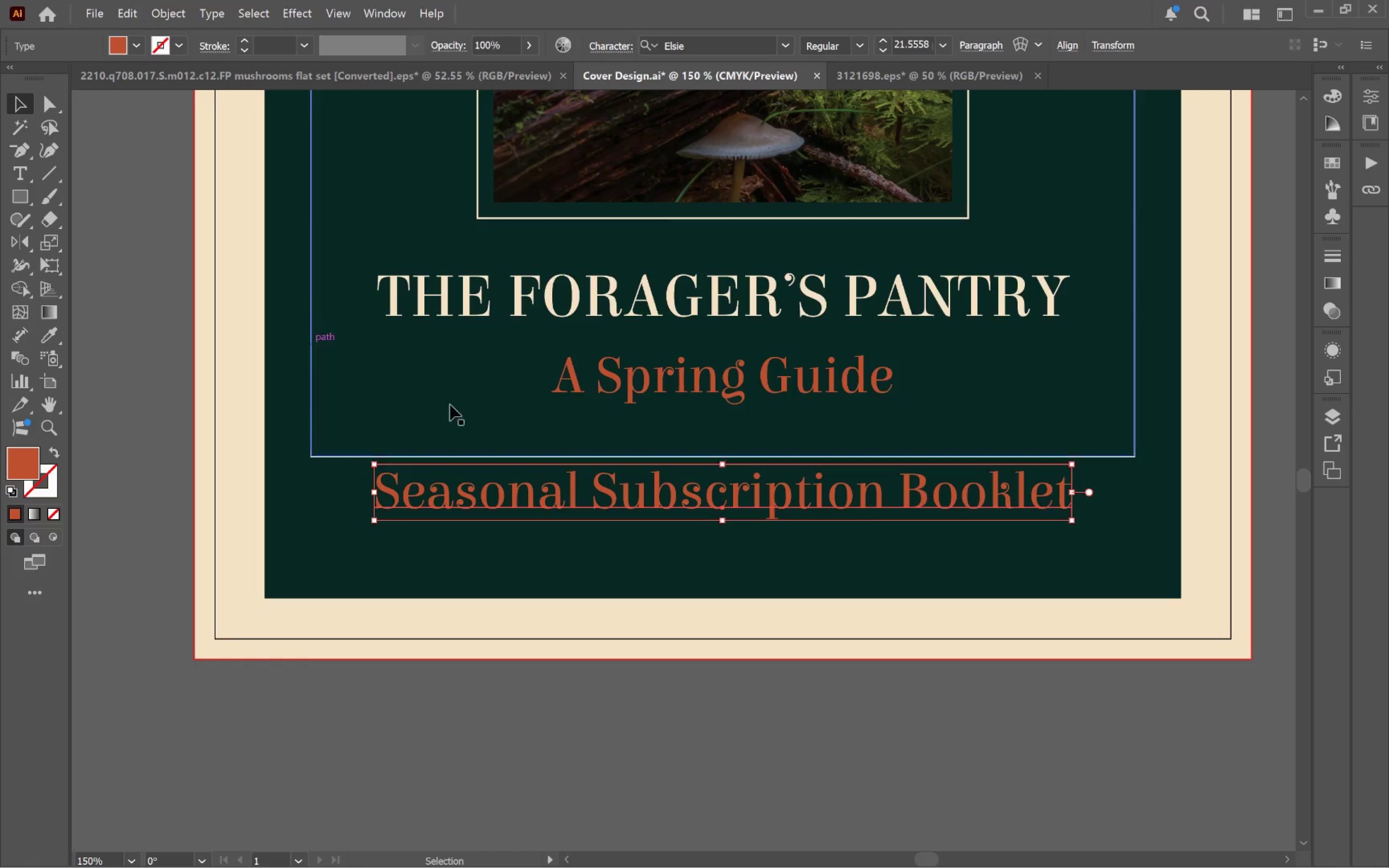 
key(Alt+Tab)
 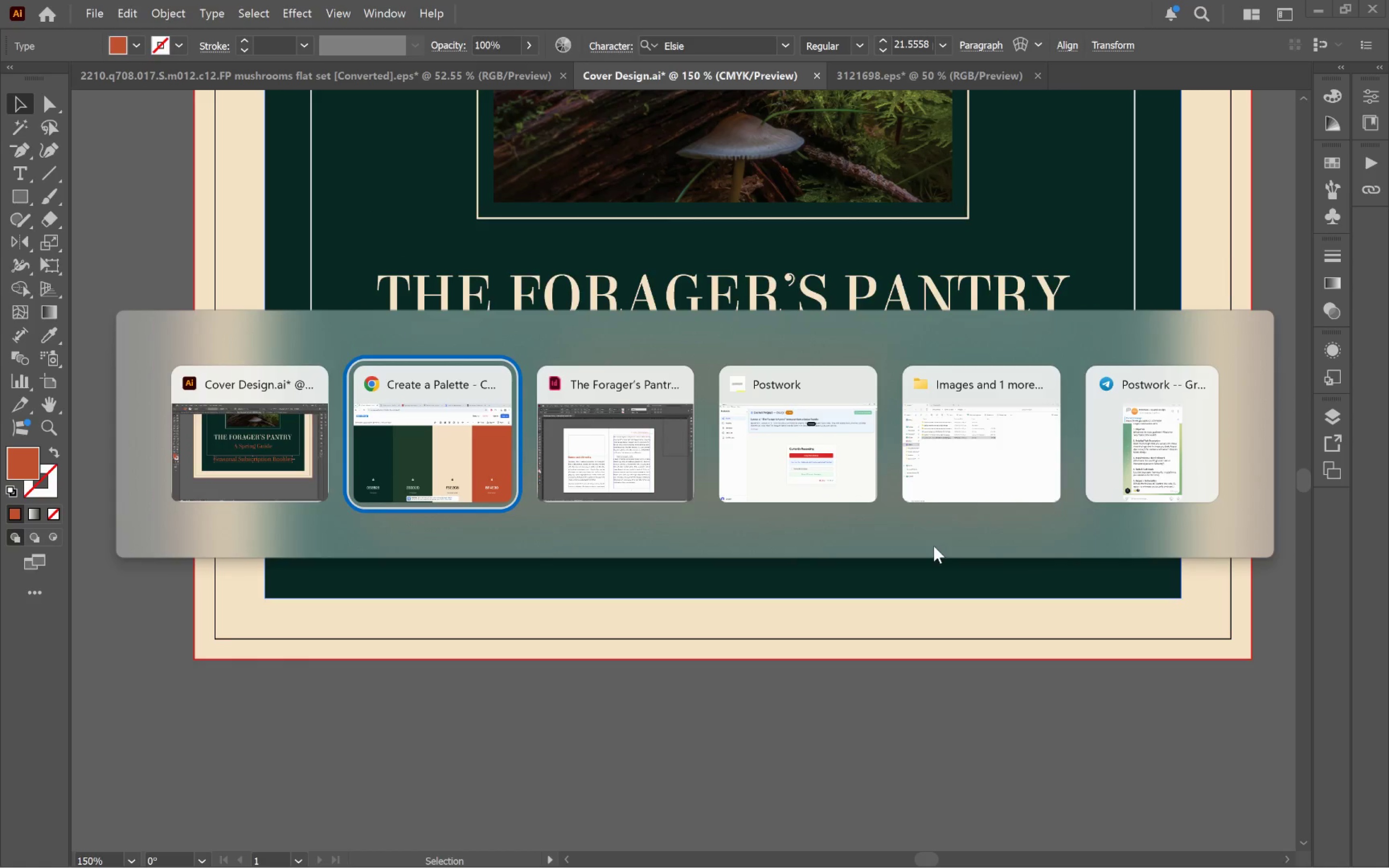 
key(Alt+Tab)
 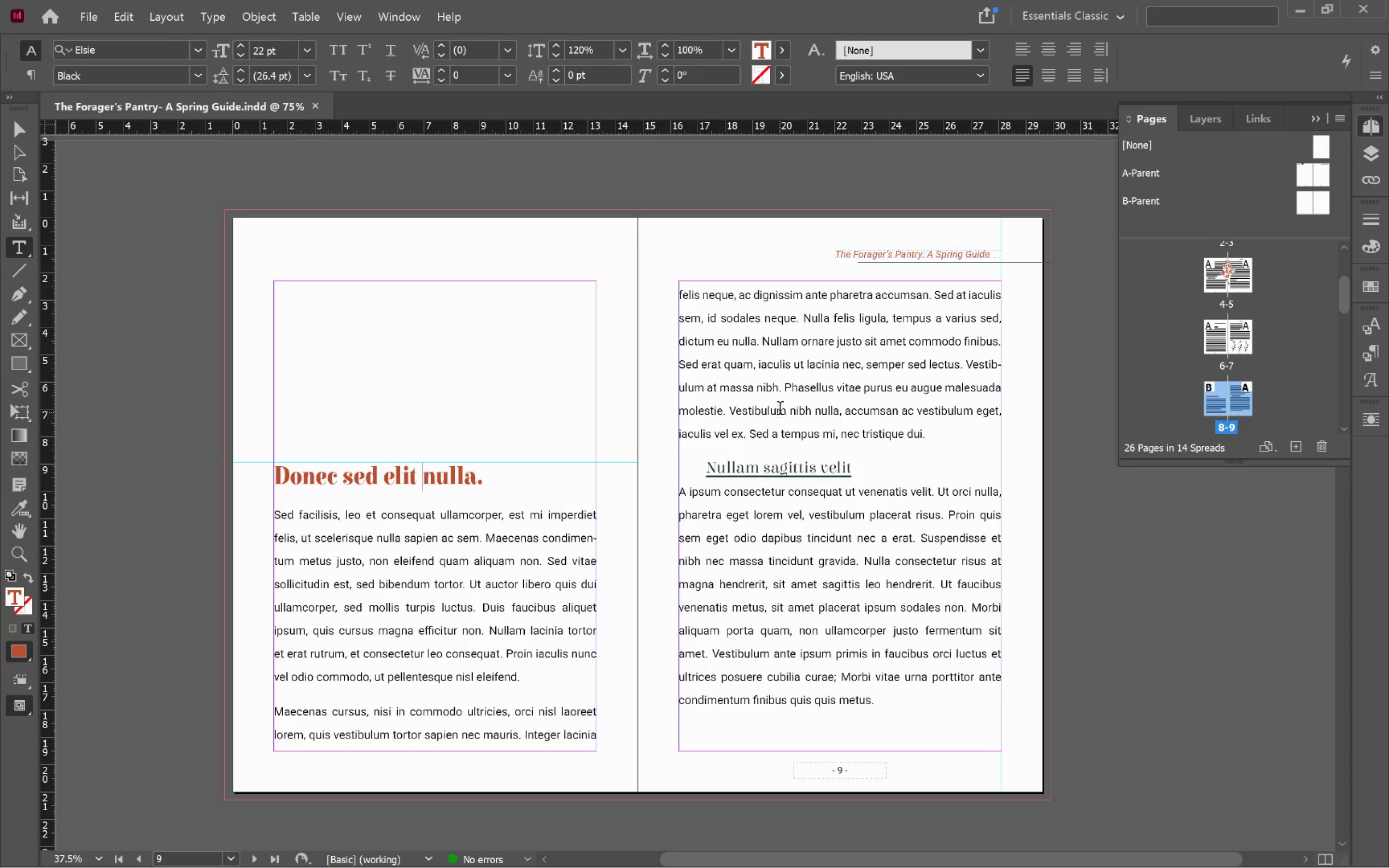 
left_click([779, 404])
 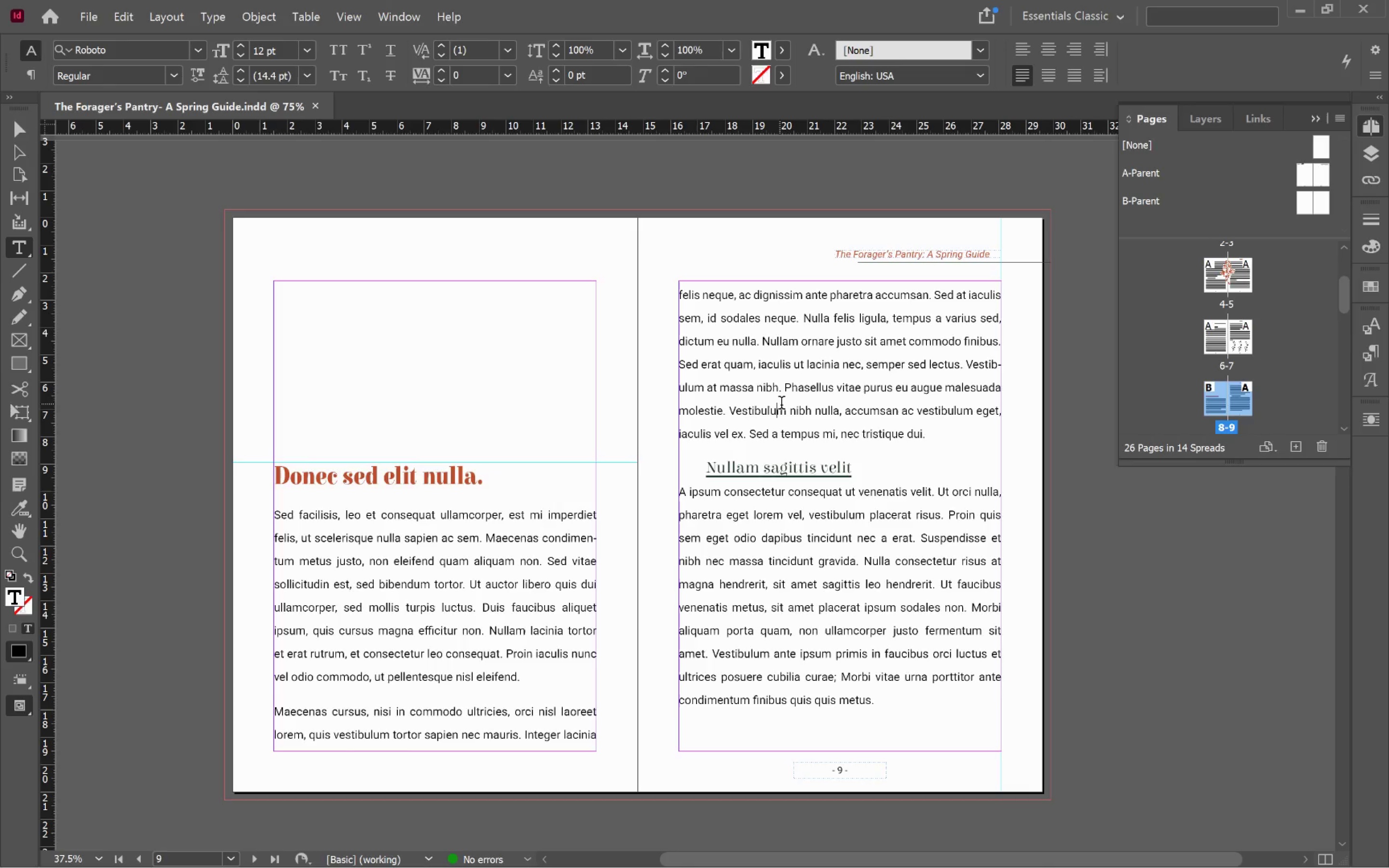 
key(Alt+Tab)
 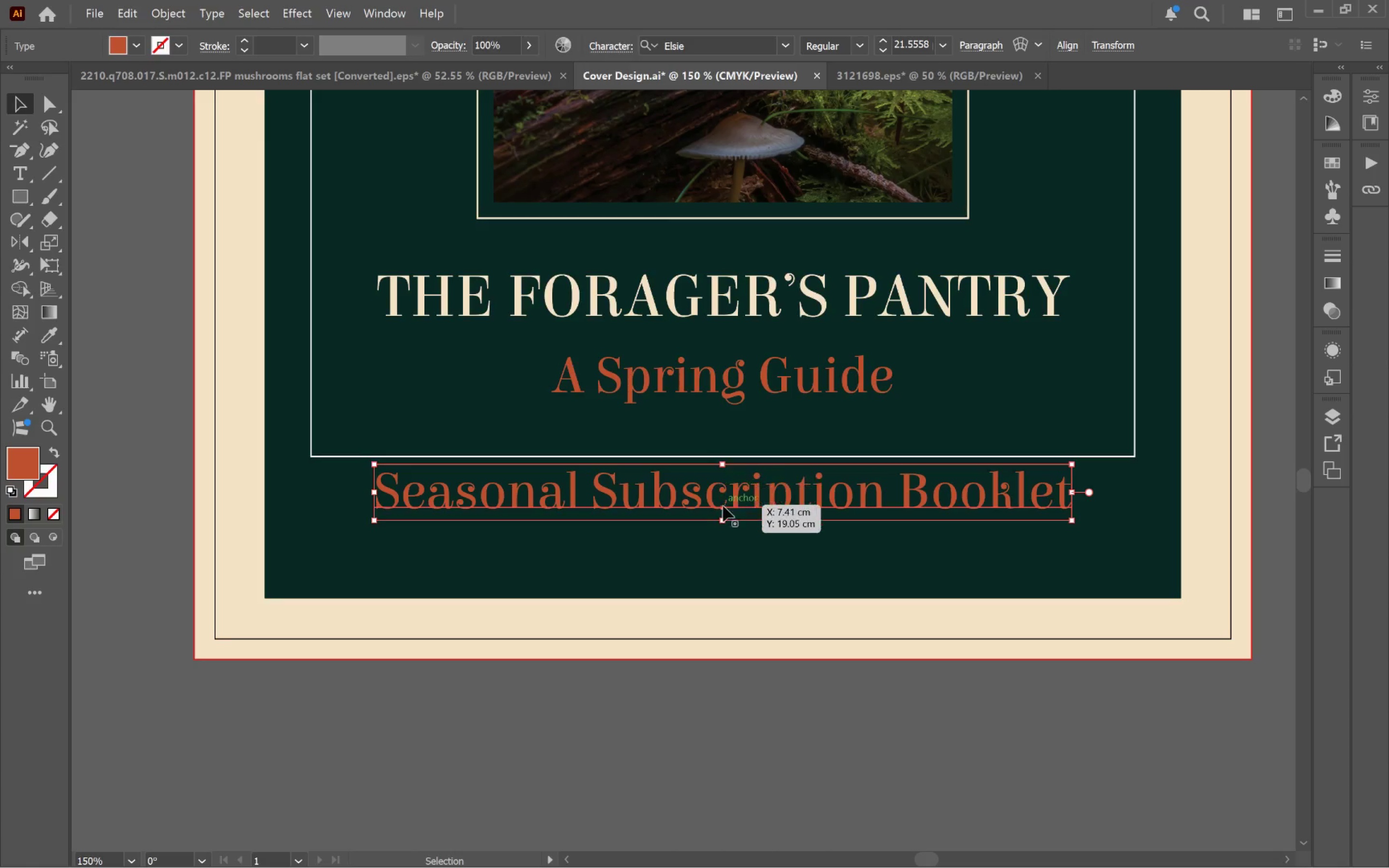 
left_click([722, 508])
 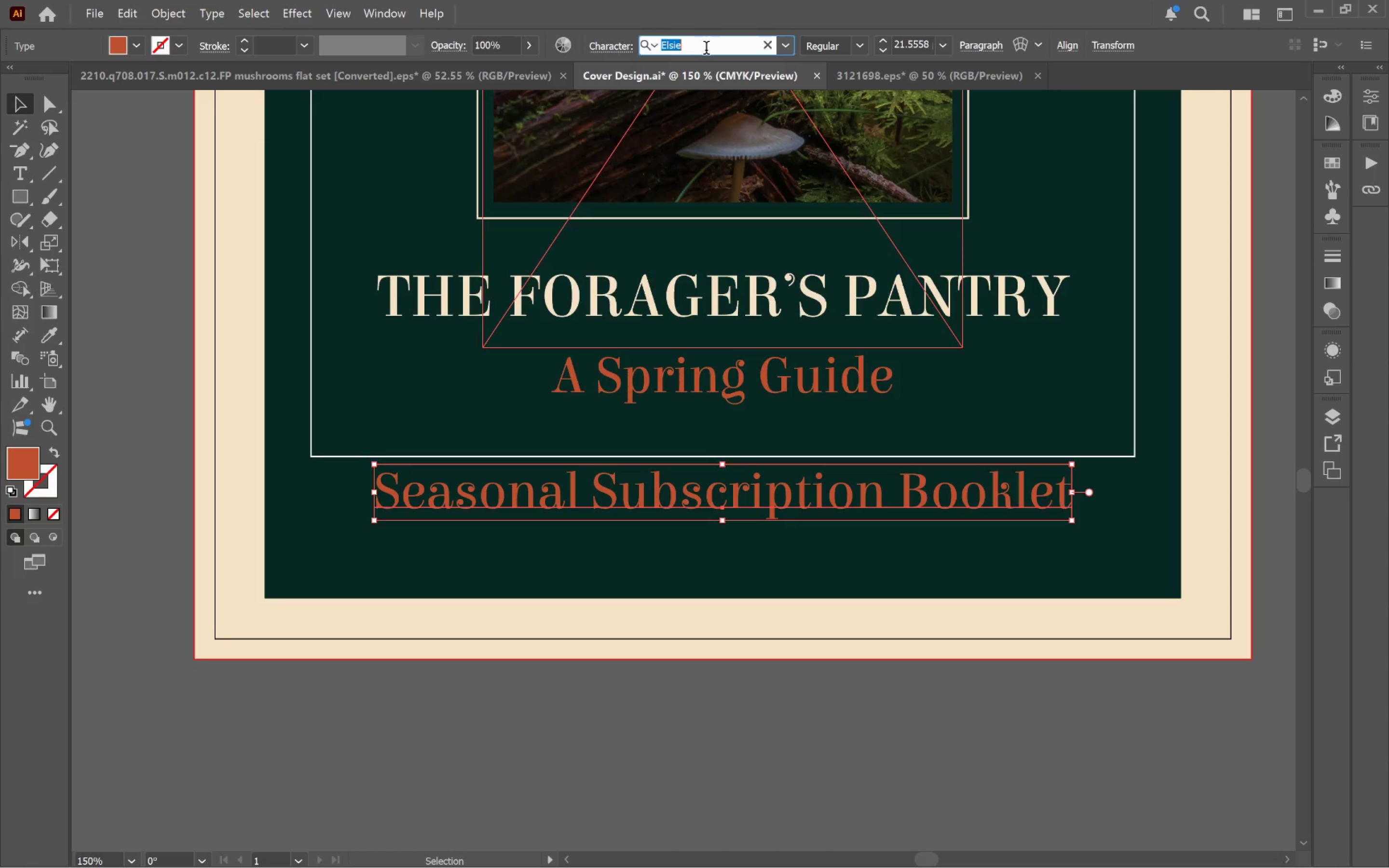 
type(robo)
 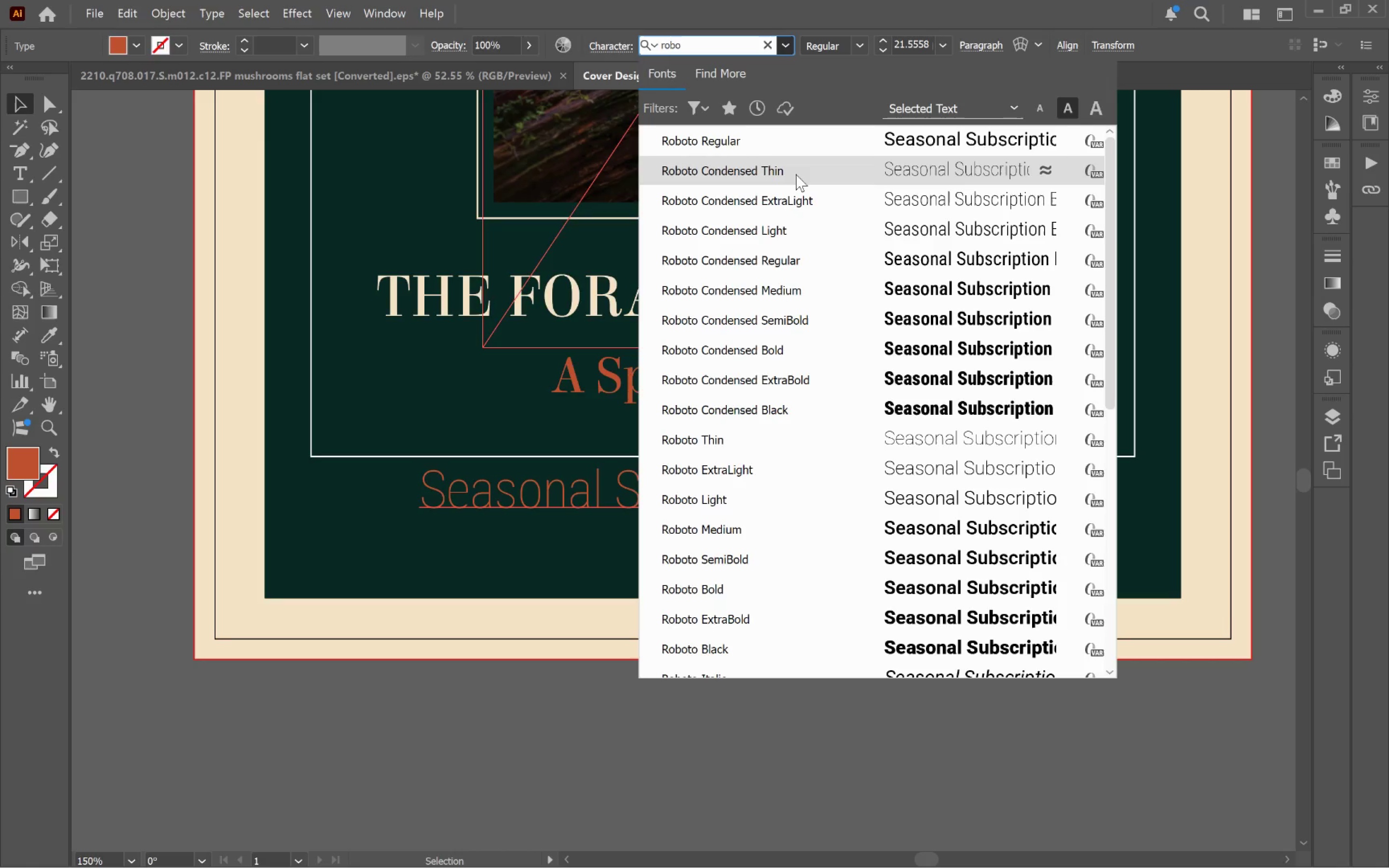 
wait(8.06)
 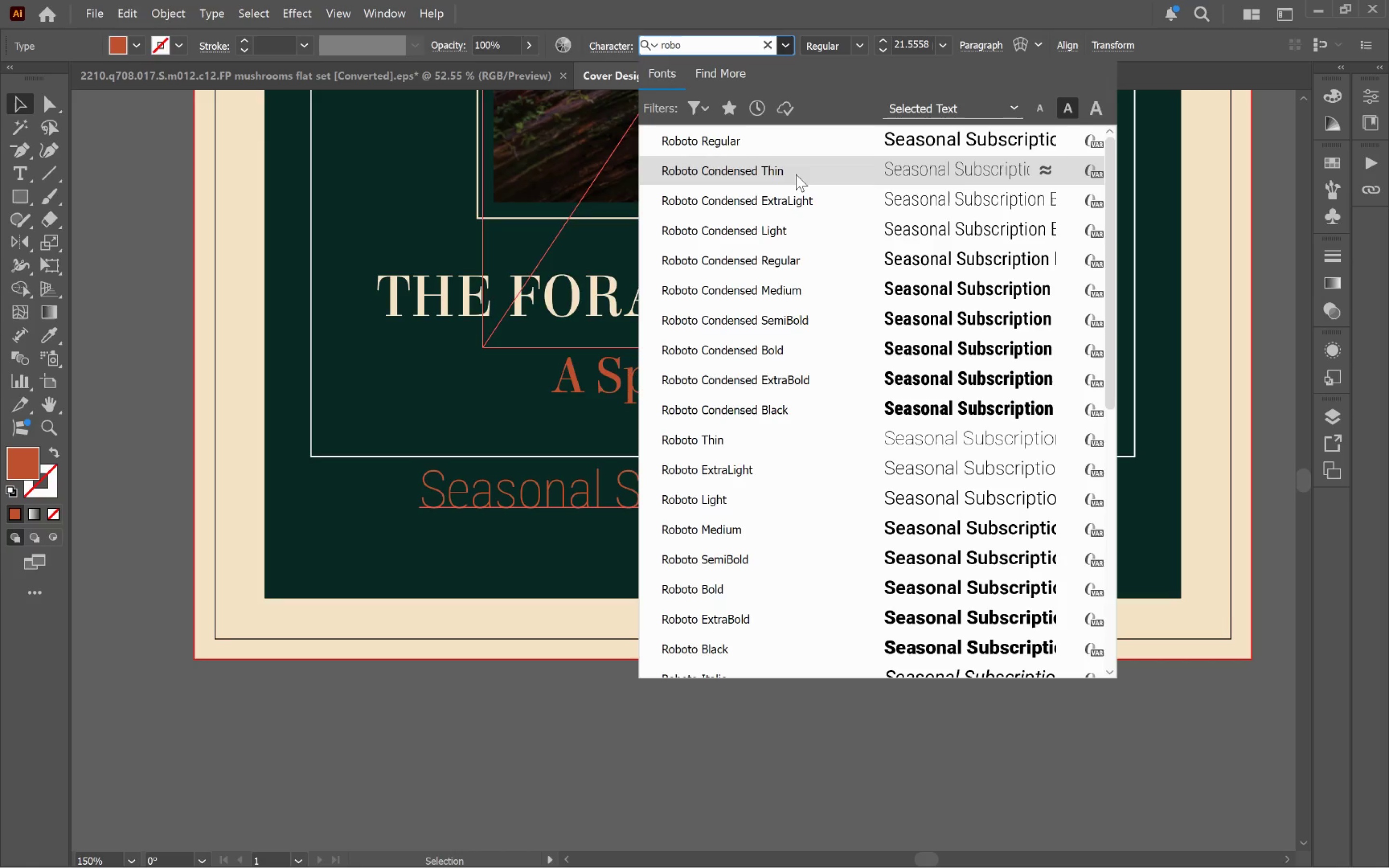 
left_click([809, 442])
 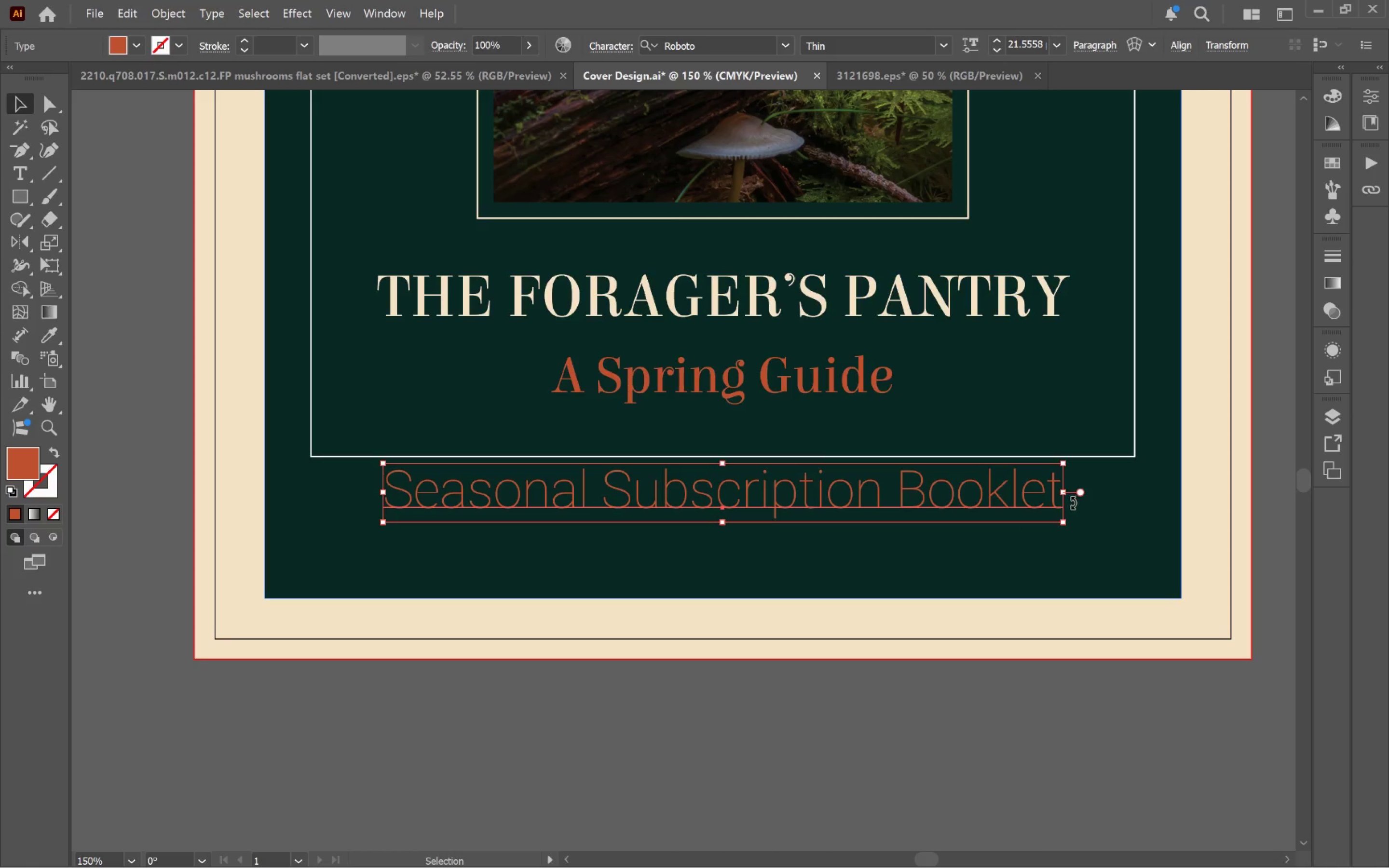 
left_click_drag(start_coordinate=[1062, 489], to_coordinate=[990, 496])
 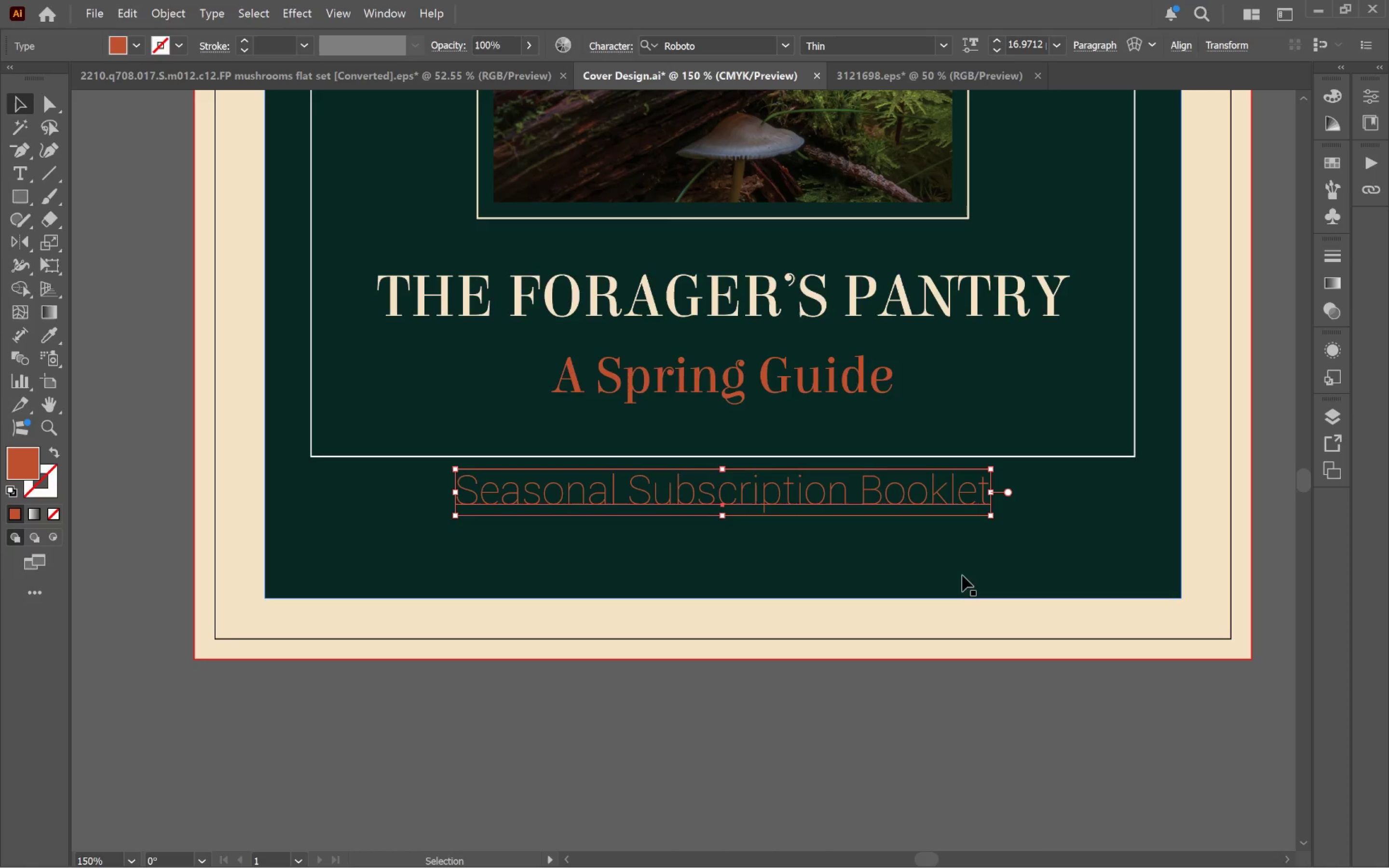 
hold_key(key=AltLeft, duration=4.1)
 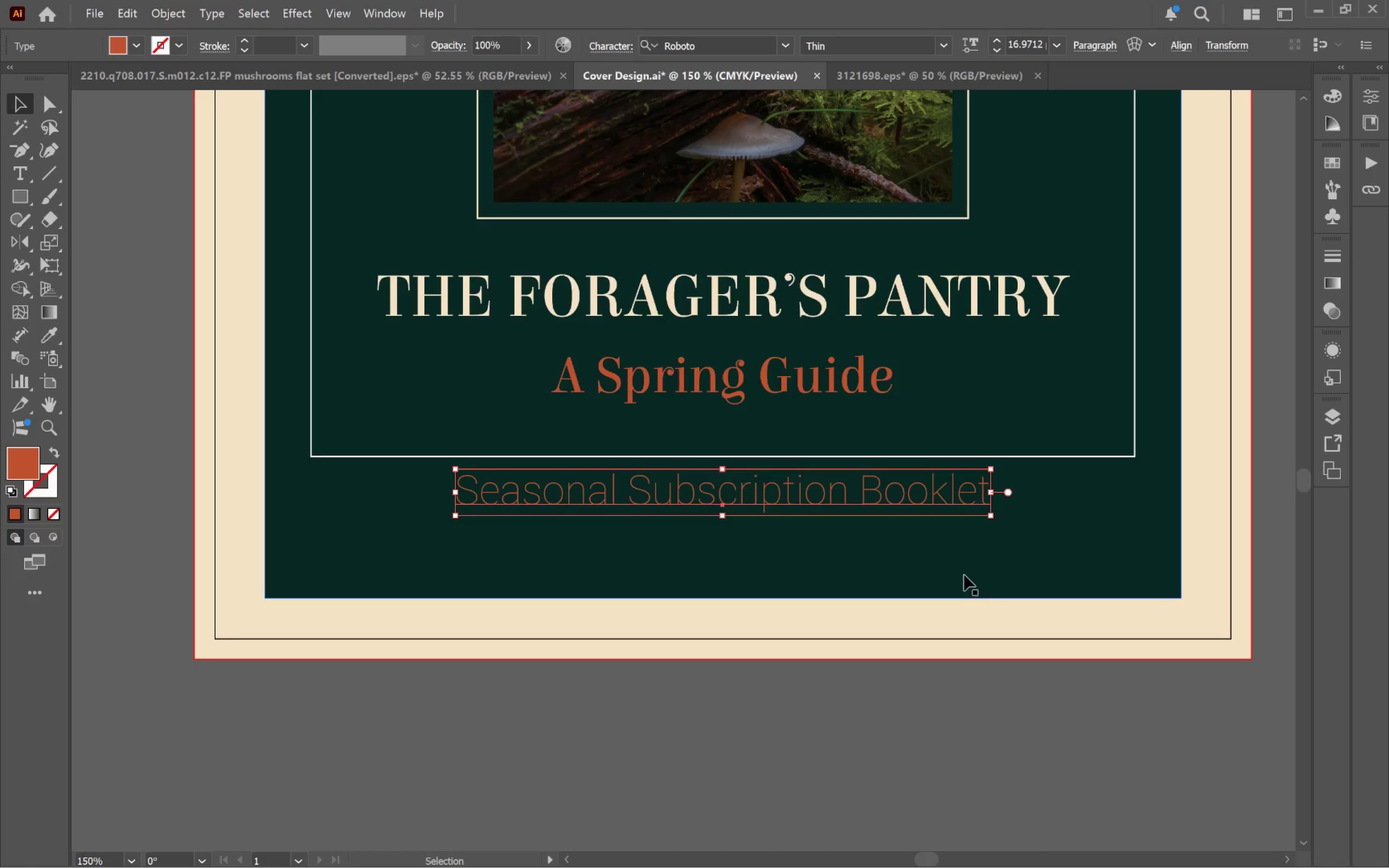 
hold_key(key=ShiftLeft, duration=4.0)
 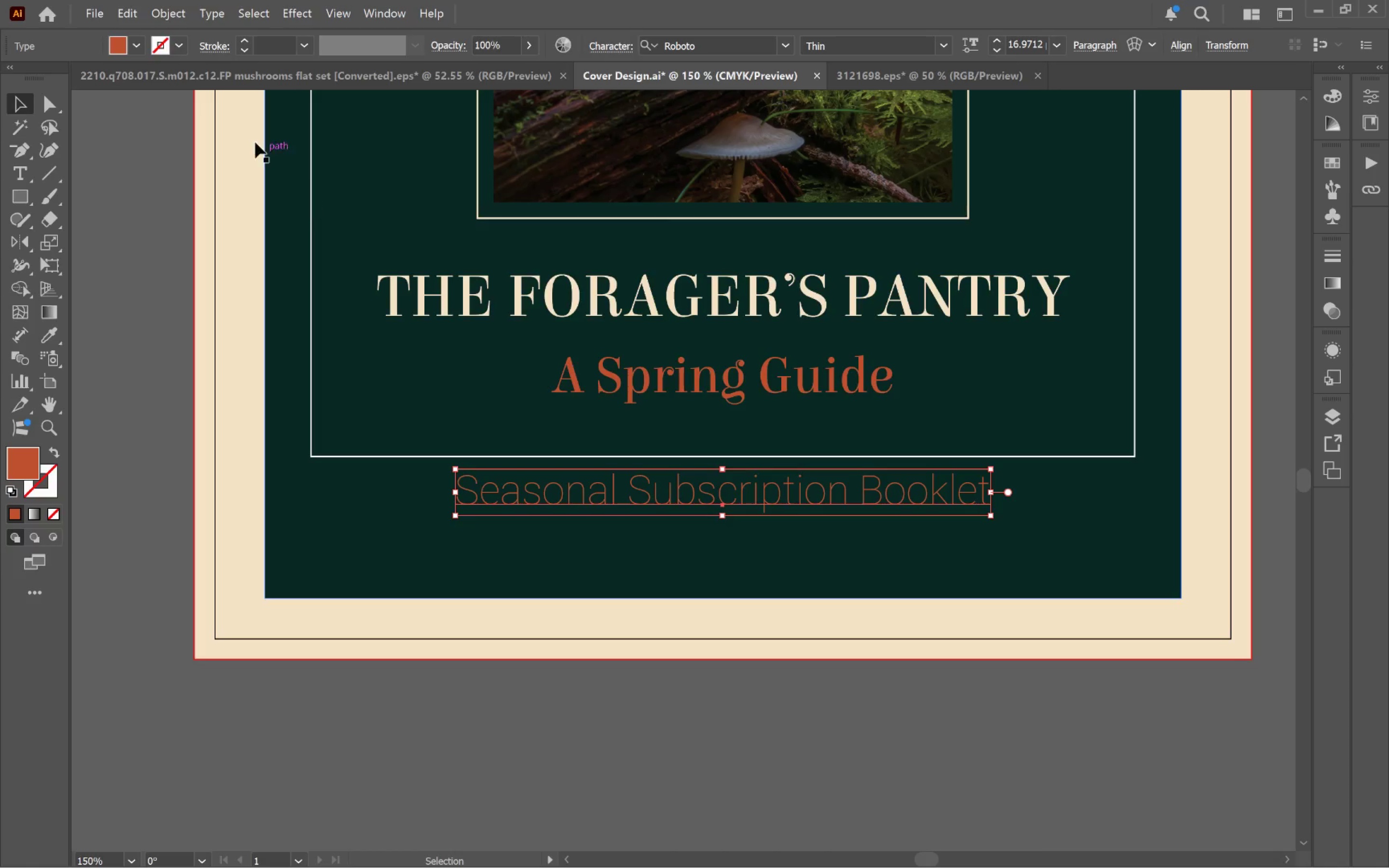 
left_click([138, 47])
 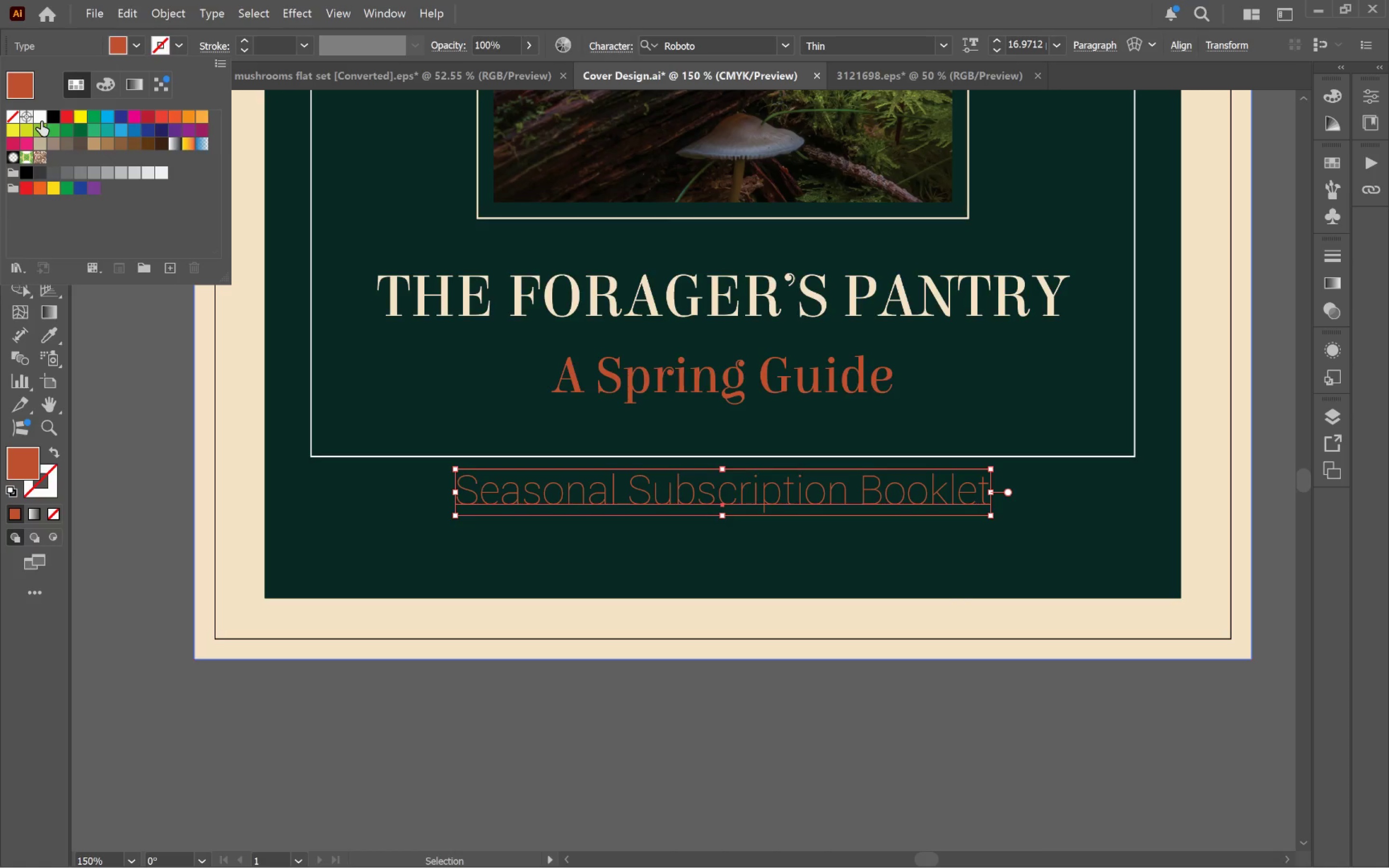 
left_click([40, 123])
 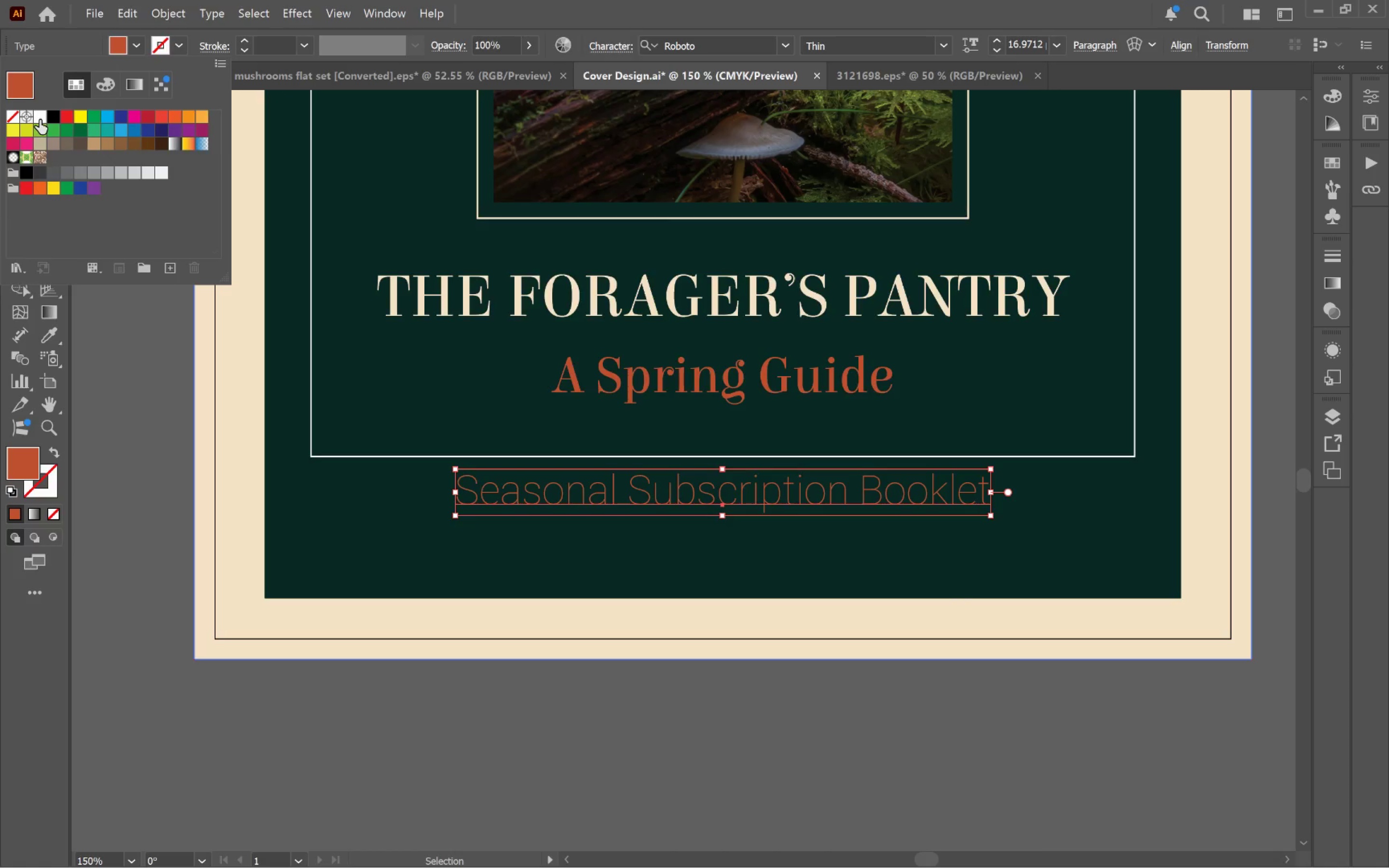 
left_click([40, 120])
 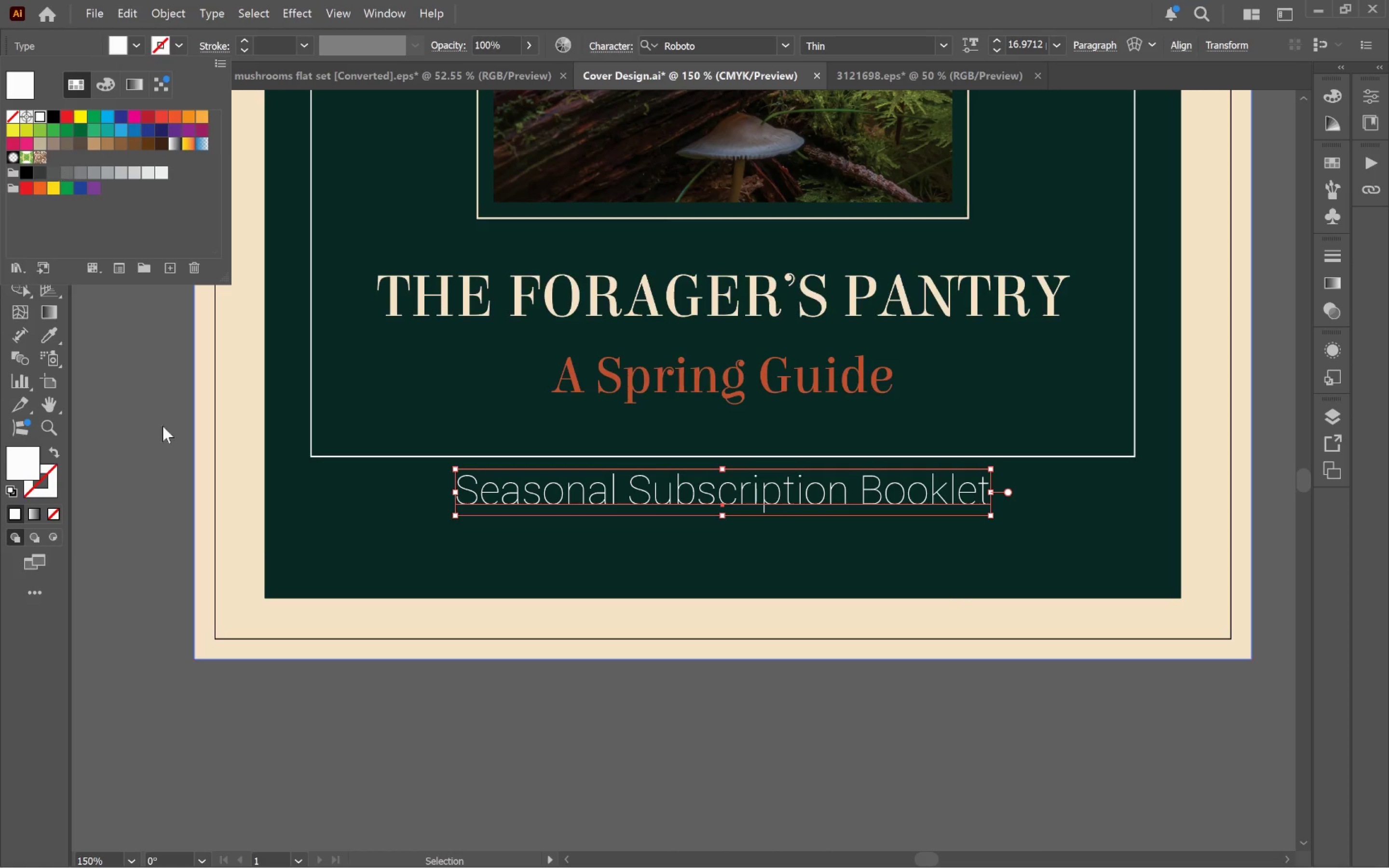 
wait(5.13)
 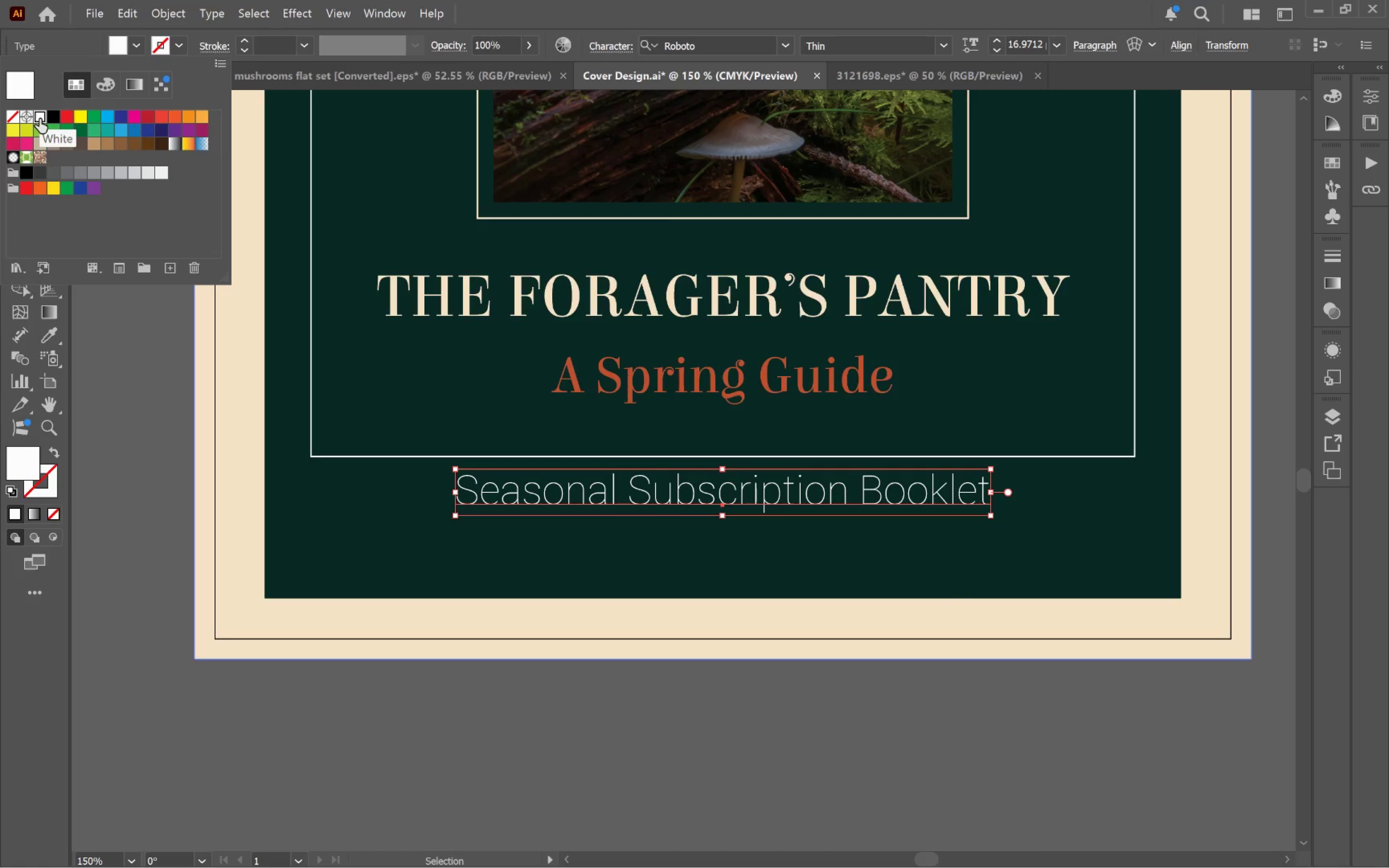 
left_click([44, 346])
 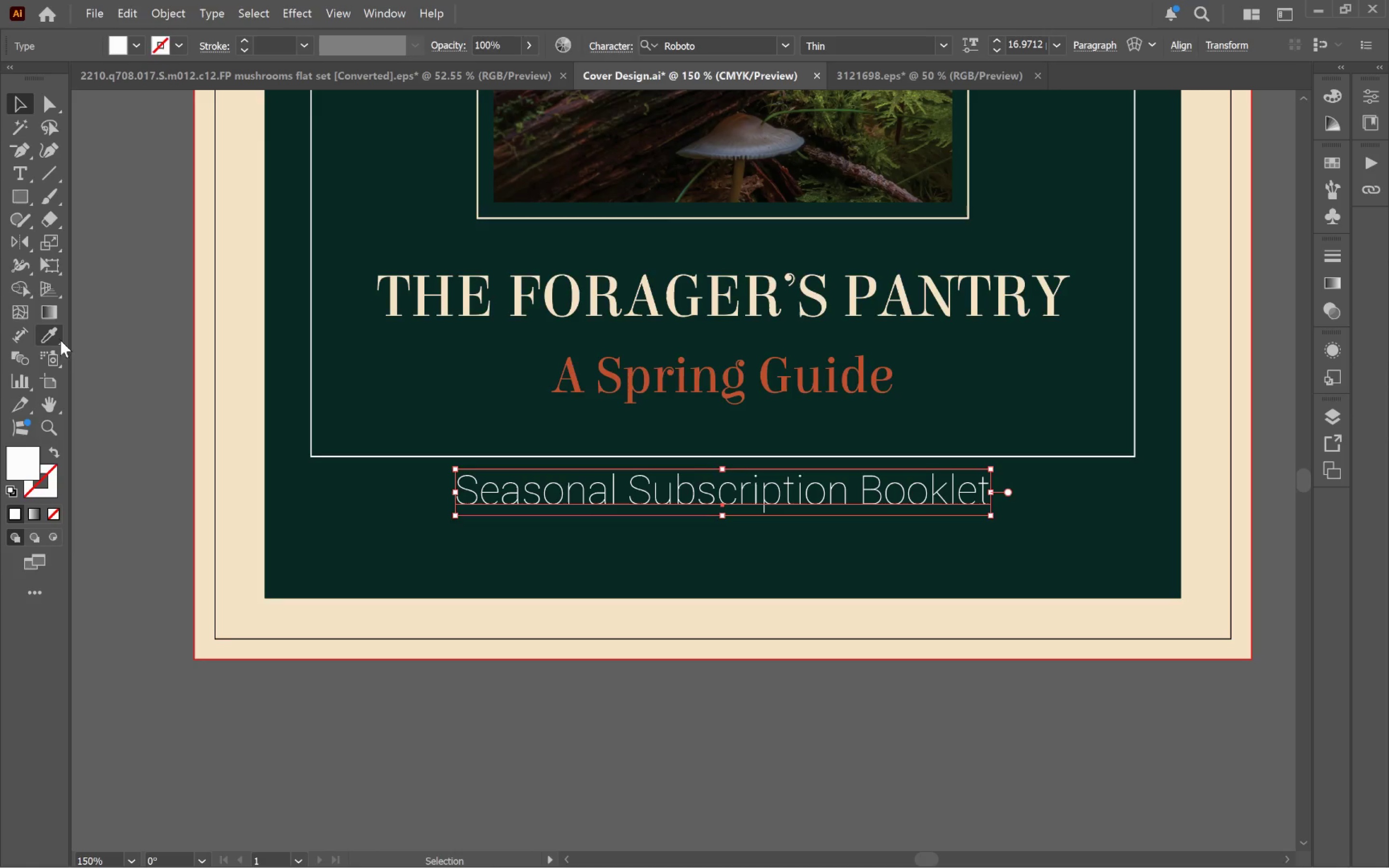 
left_click([59, 336])
 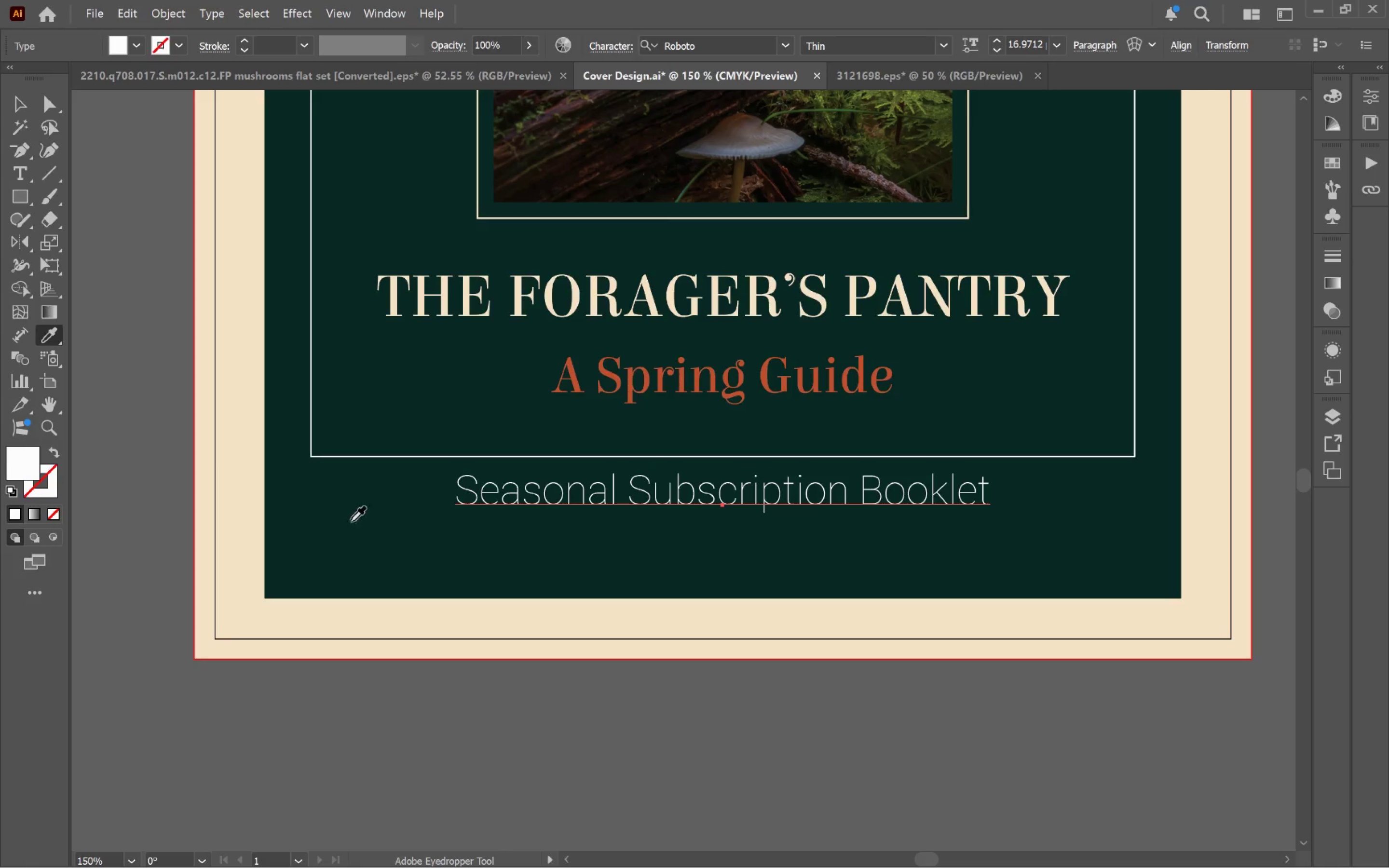 
left_click([362, 530])
 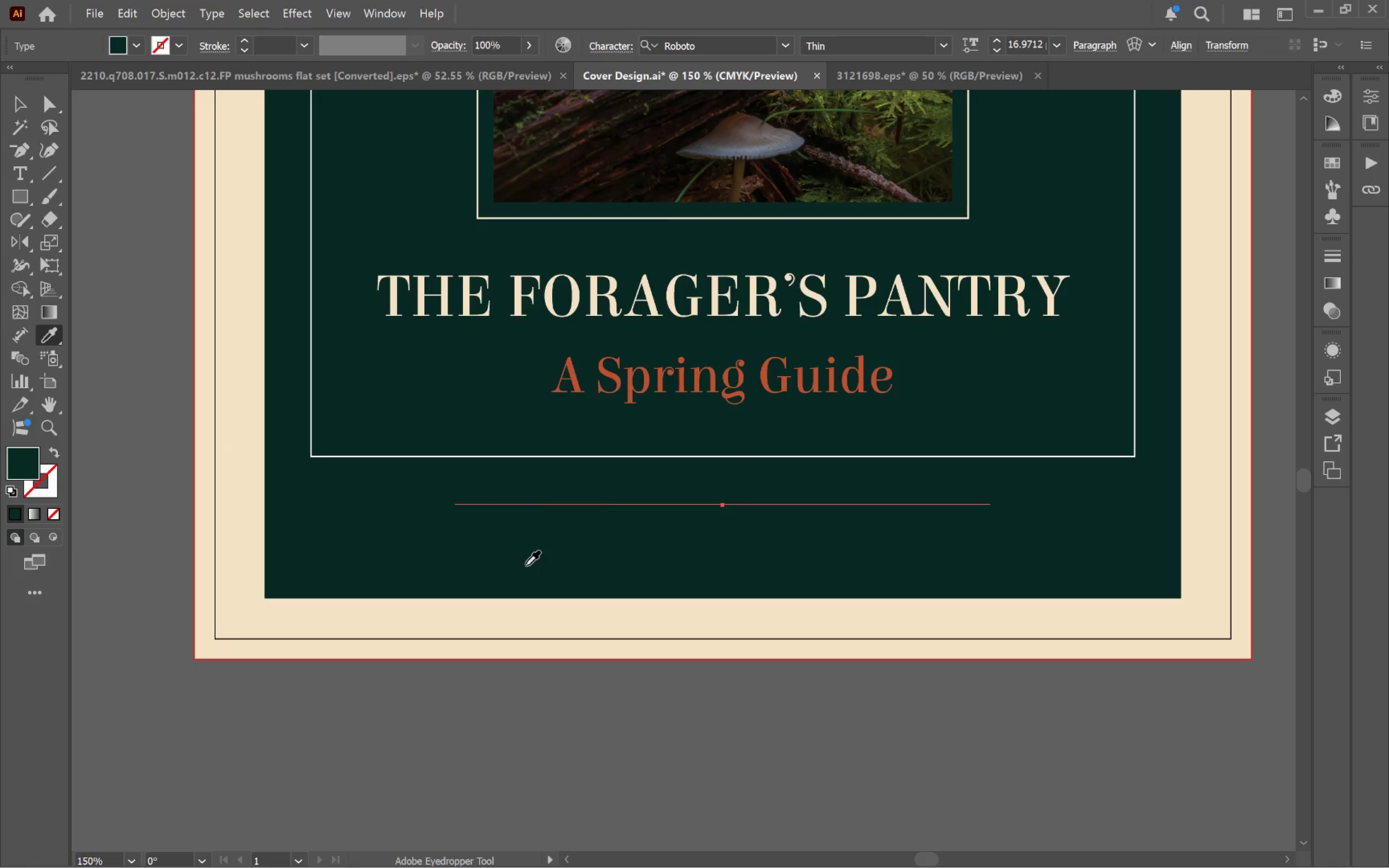 
key(V)
 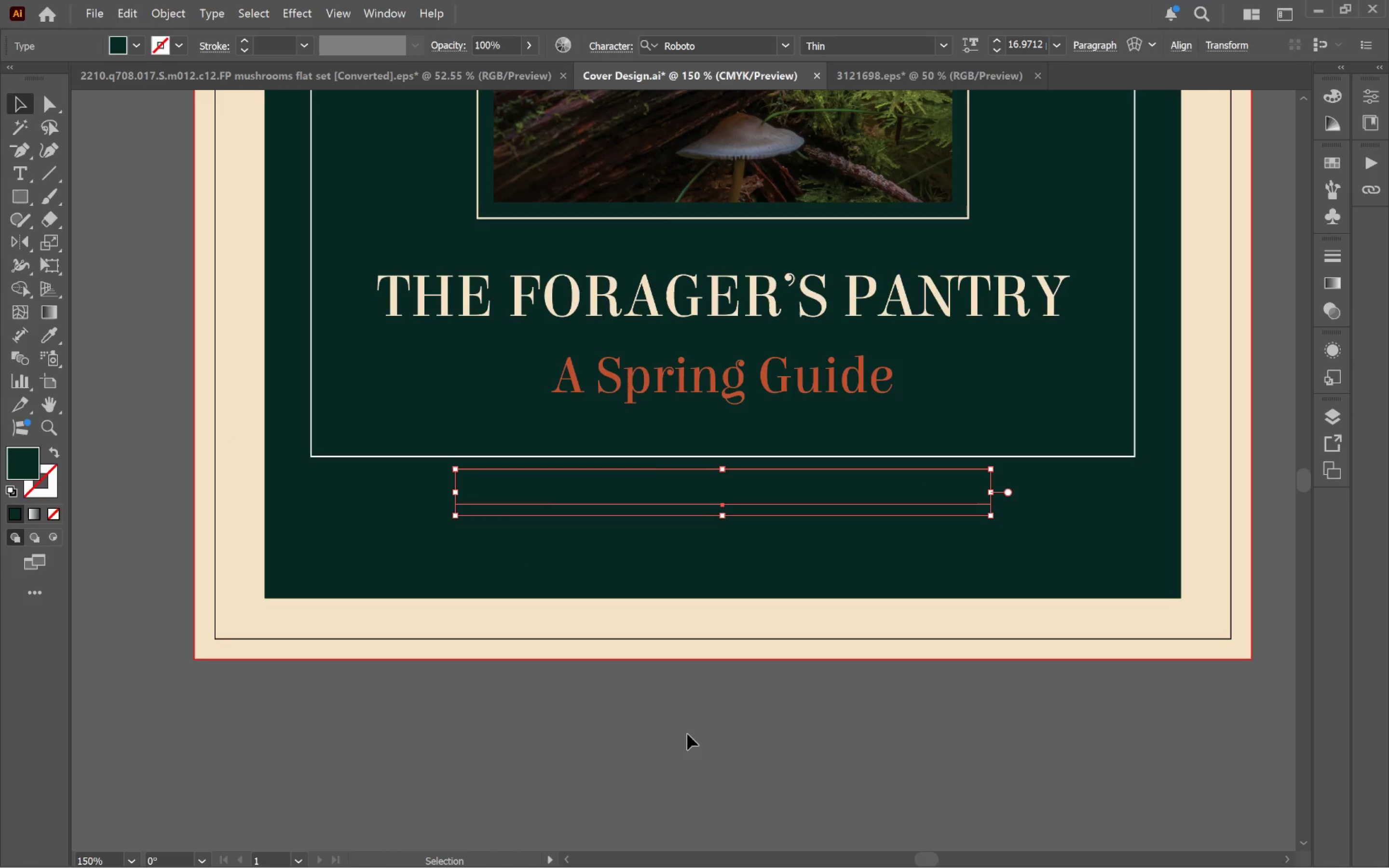 
left_click([688, 734])
 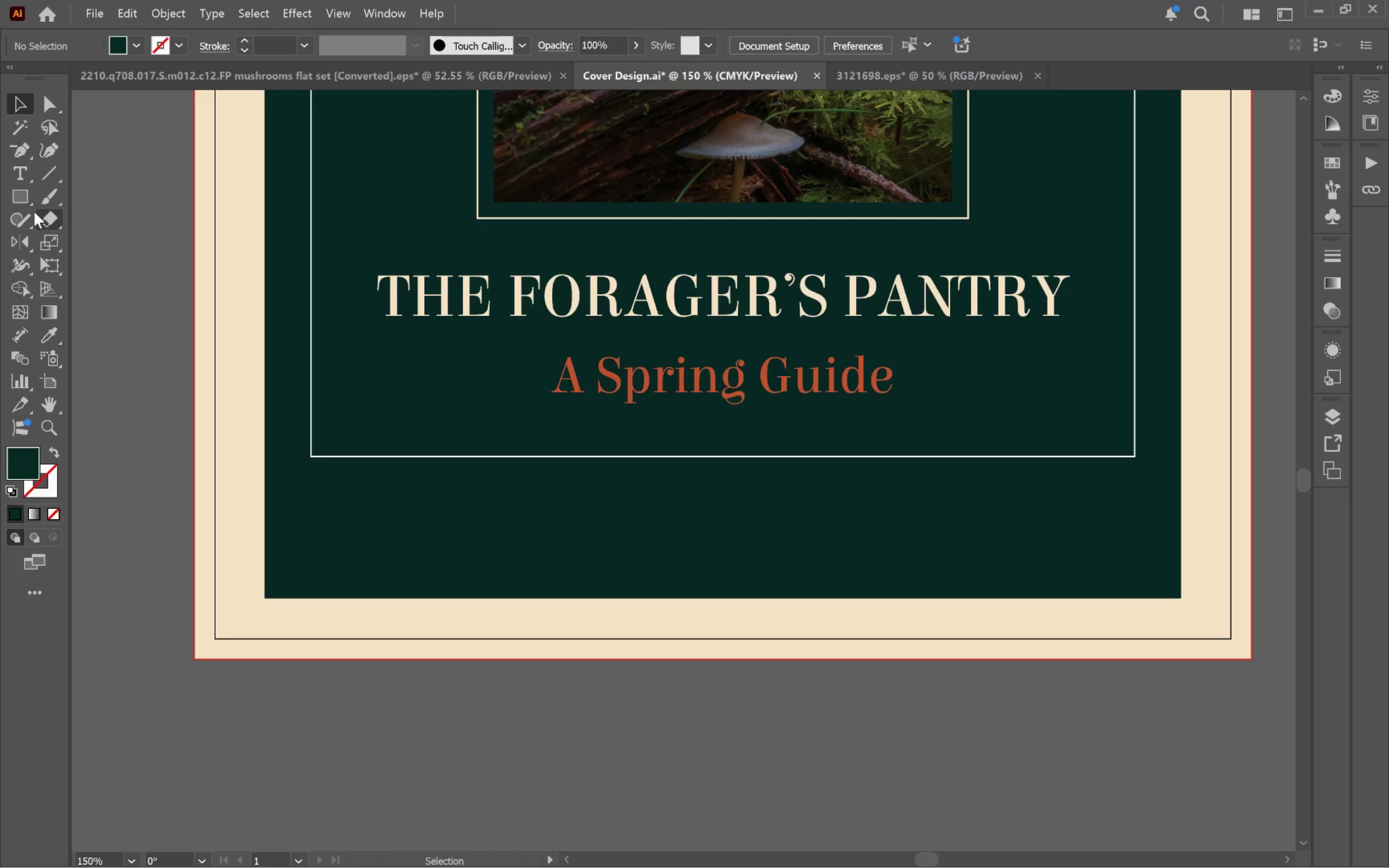 
left_click([27, 198])
 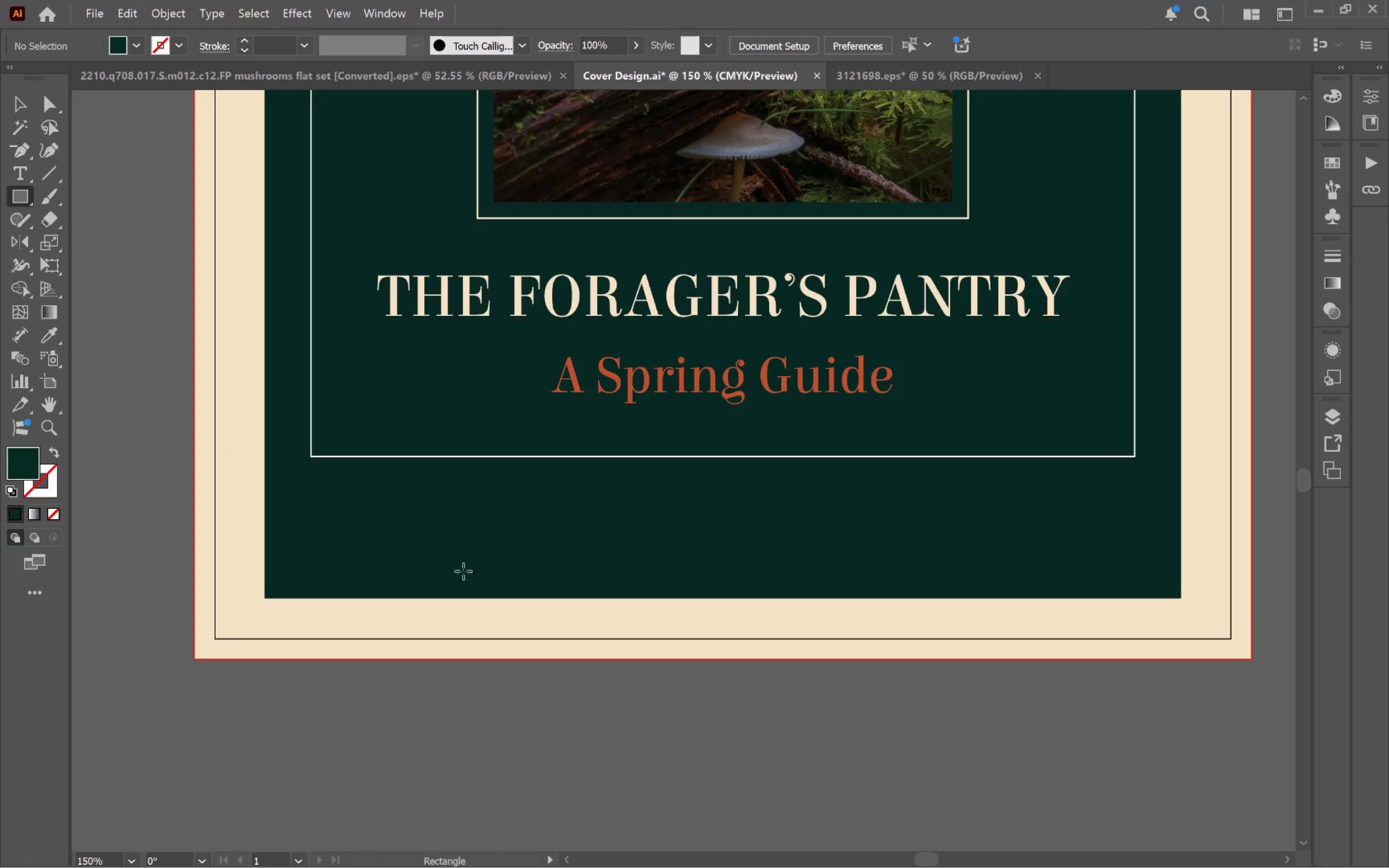 
left_click_drag(start_coordinate=[440, 556], to_coordinate=[1006, 507])
 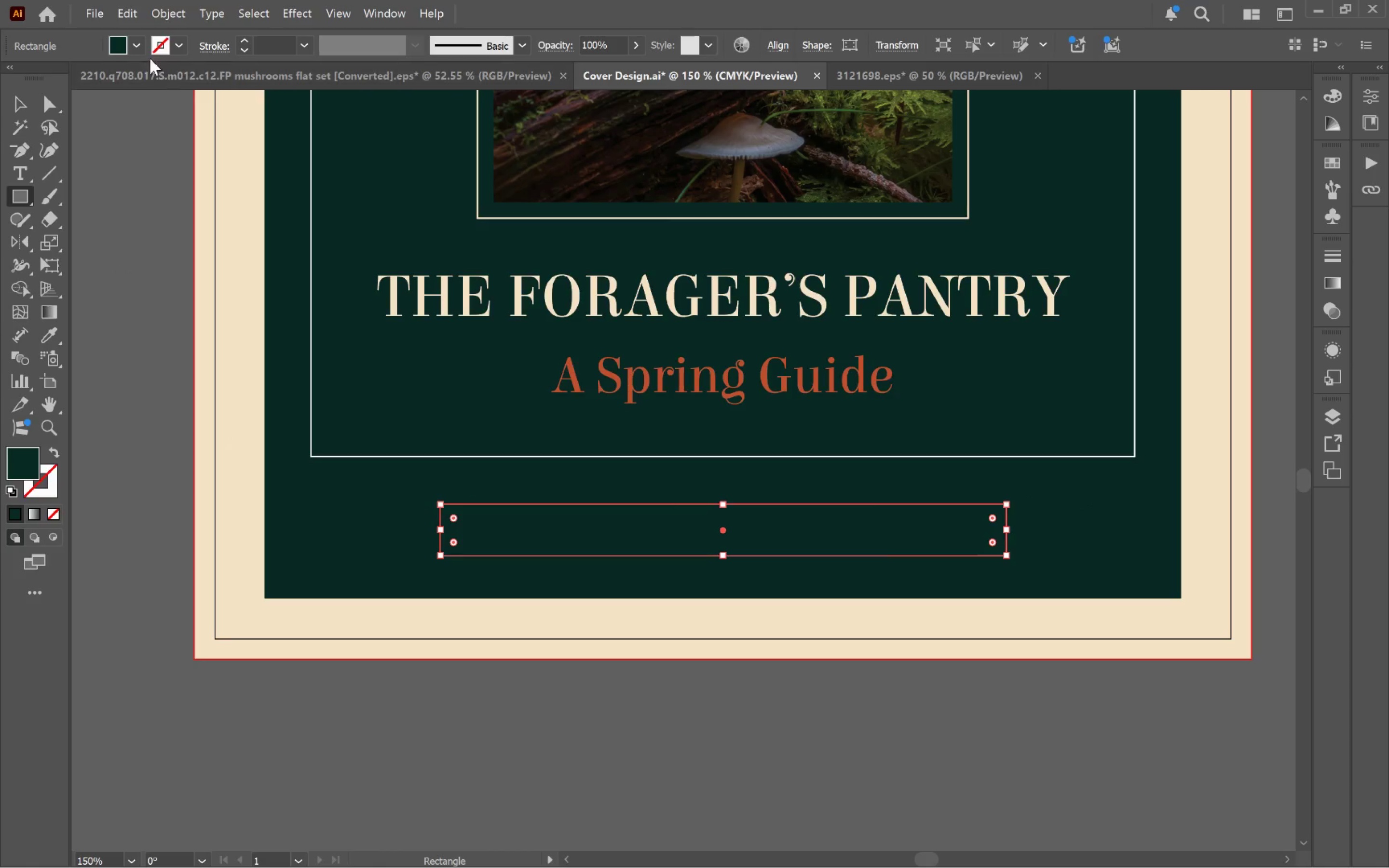 
left_click([141, 40])
 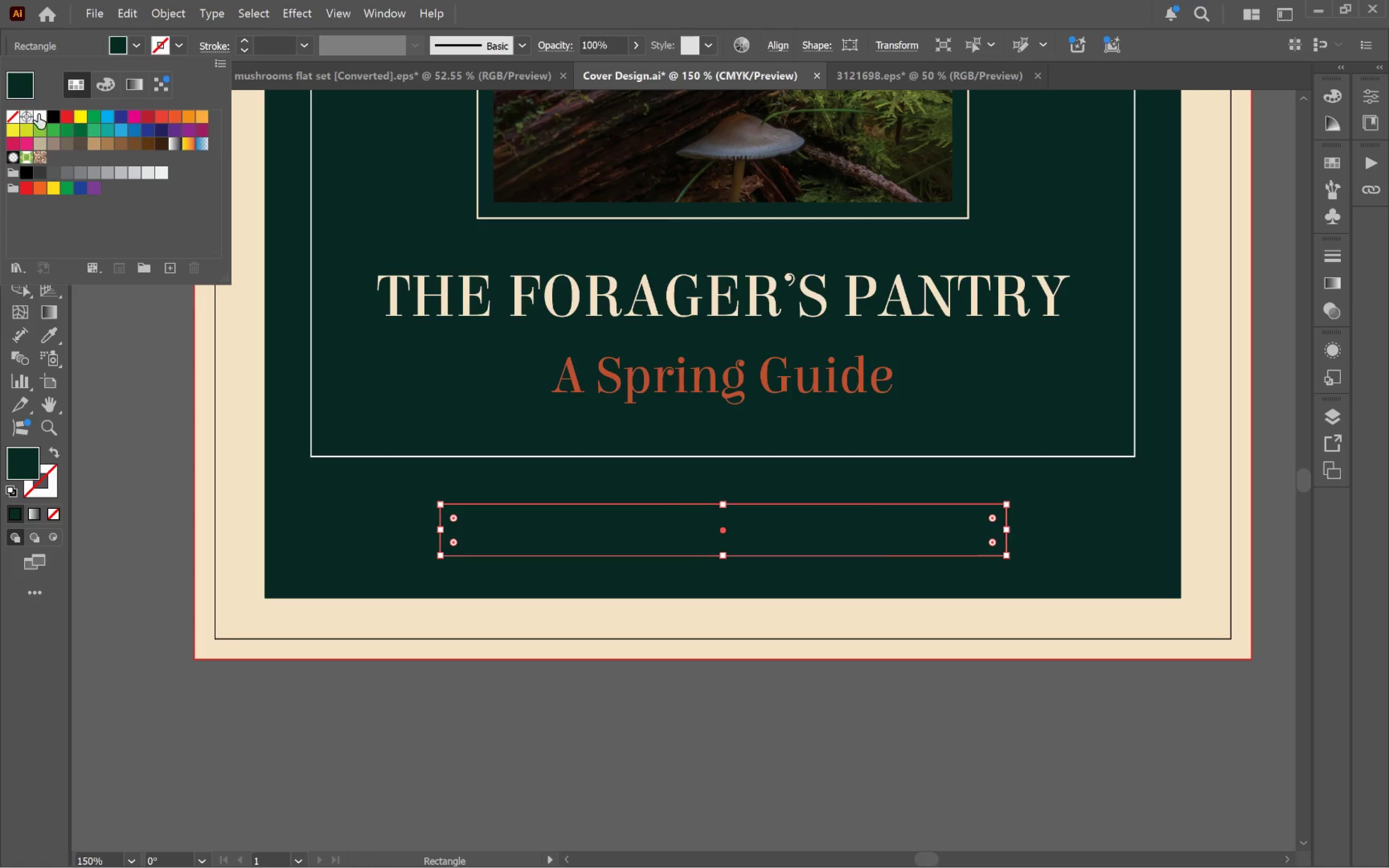 
left_click_drag(start_coordinate=[34, 119], to_coordinate=[38, 119])
 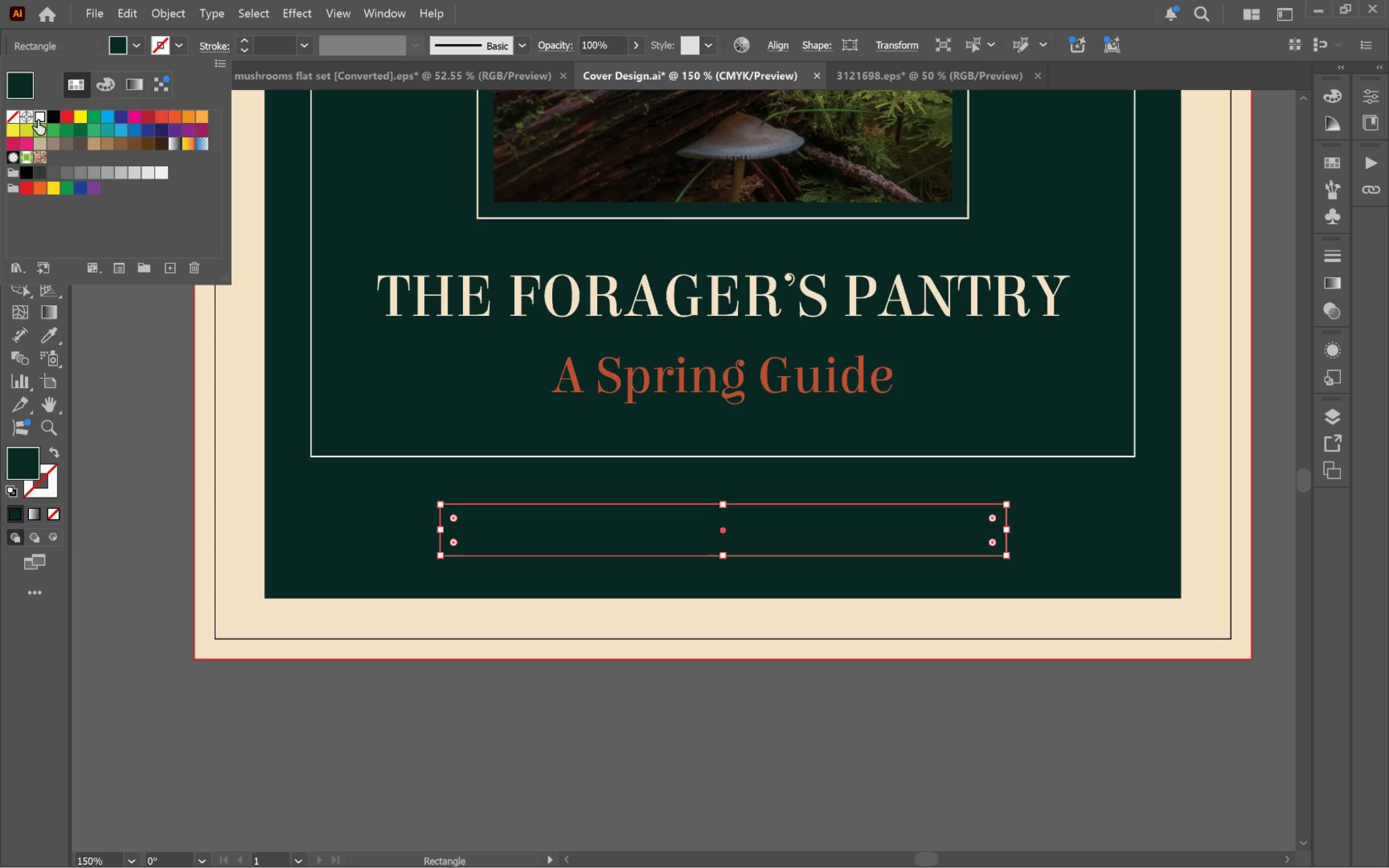 
left_click([38, 120])
 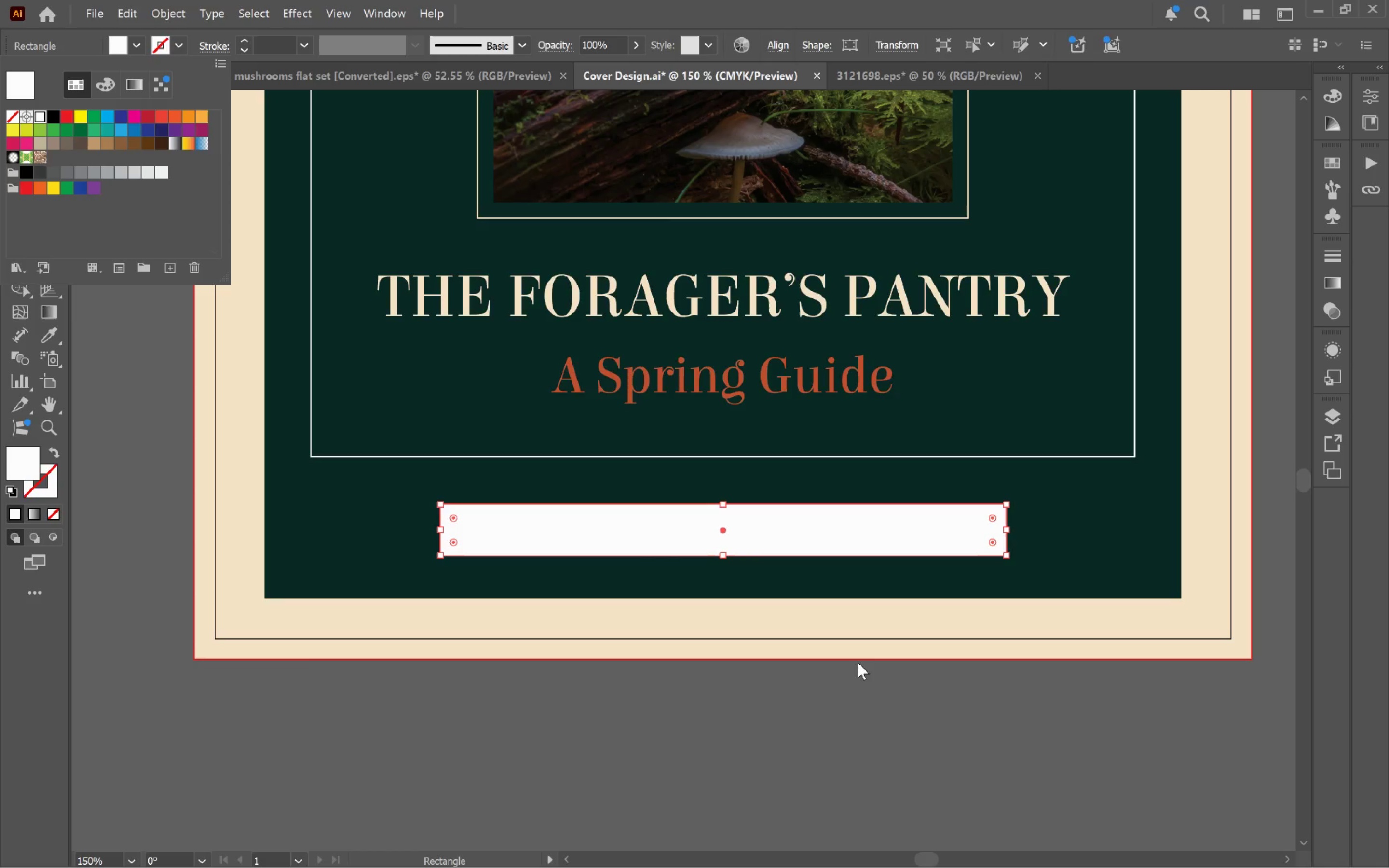 
left_click([885, 696])
 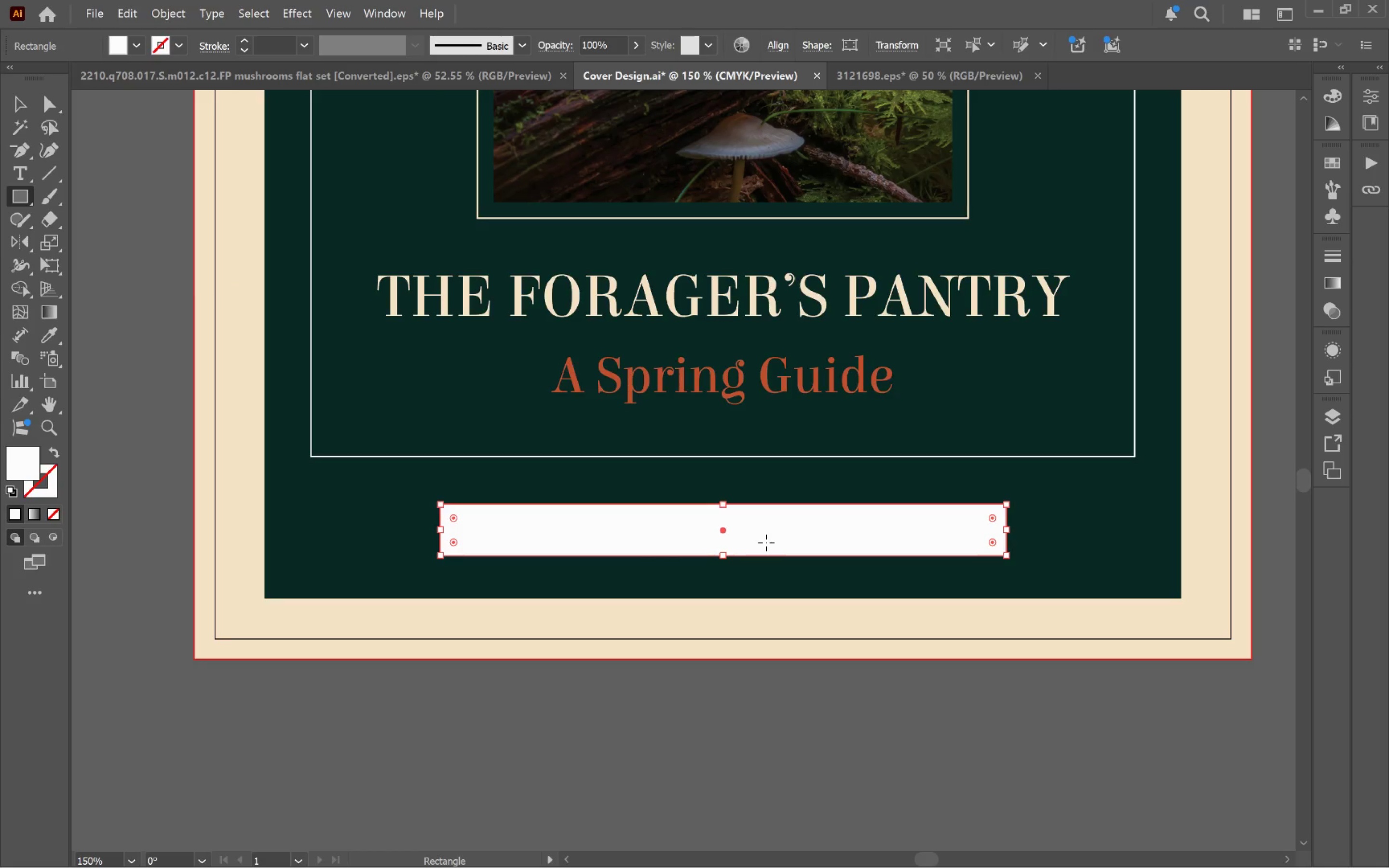 
key(V)
 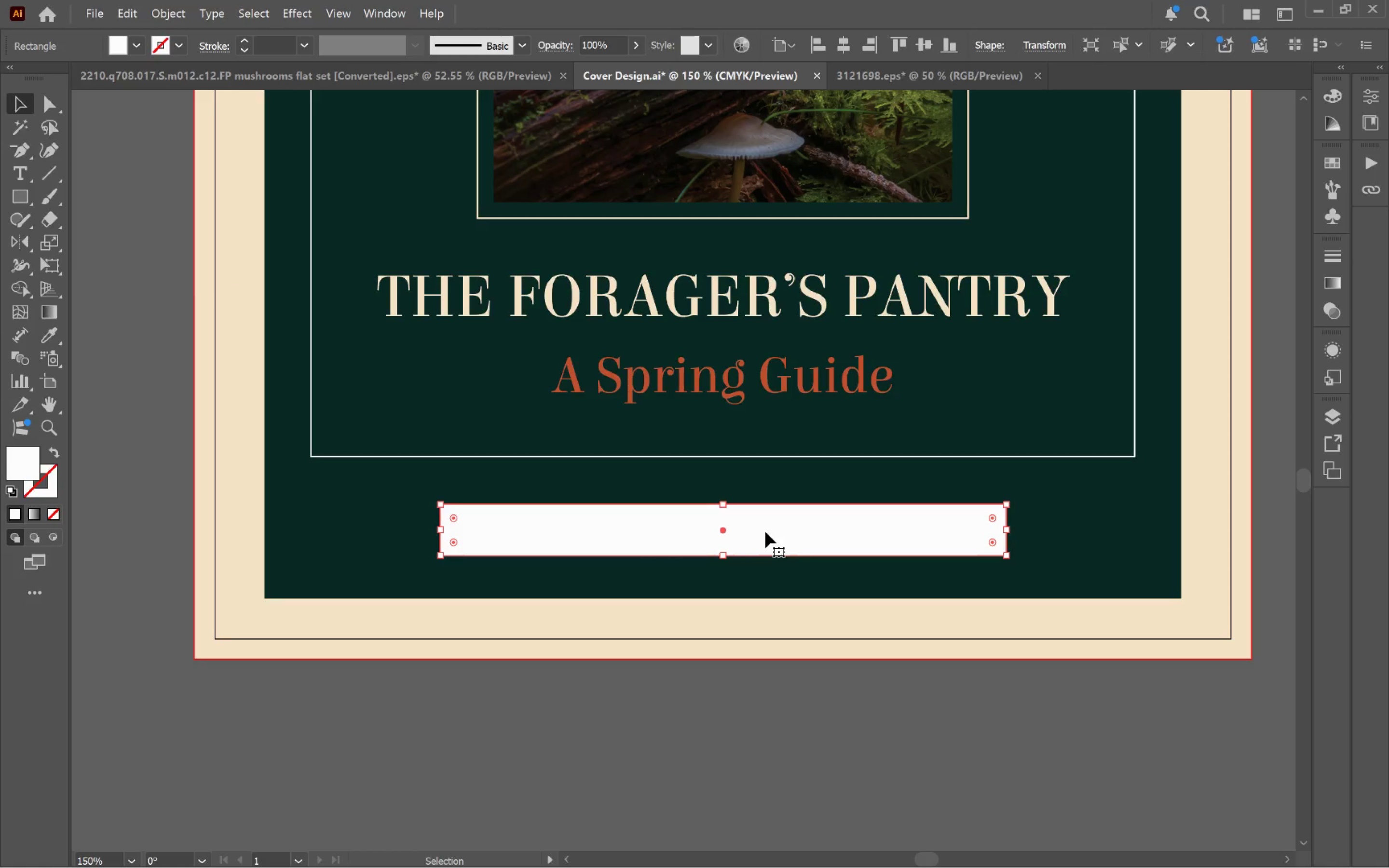 
left_click([765, 532])
 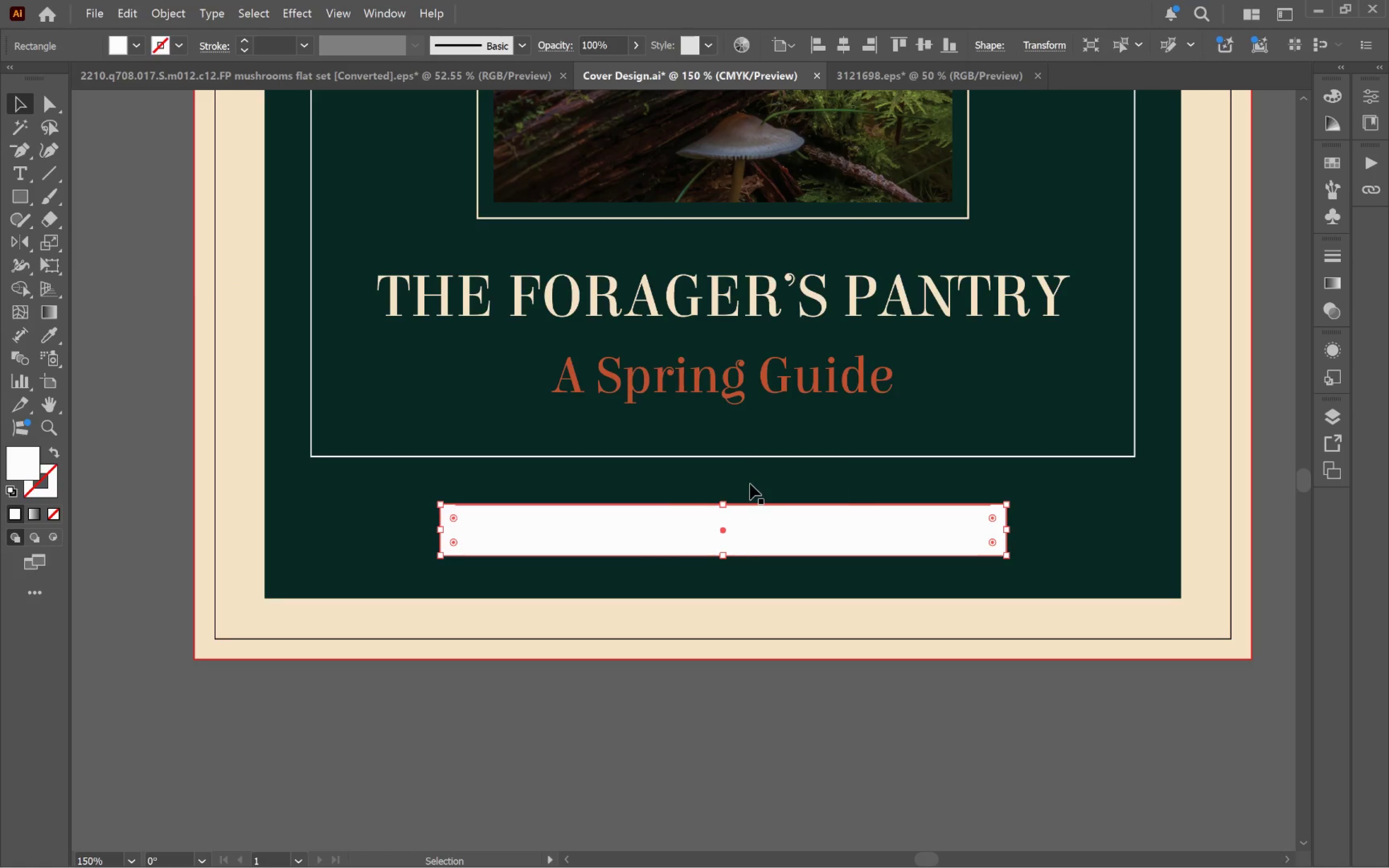 
hold_key(key=ShiftLeft, duration=0.5)
left_click([750, 484])
 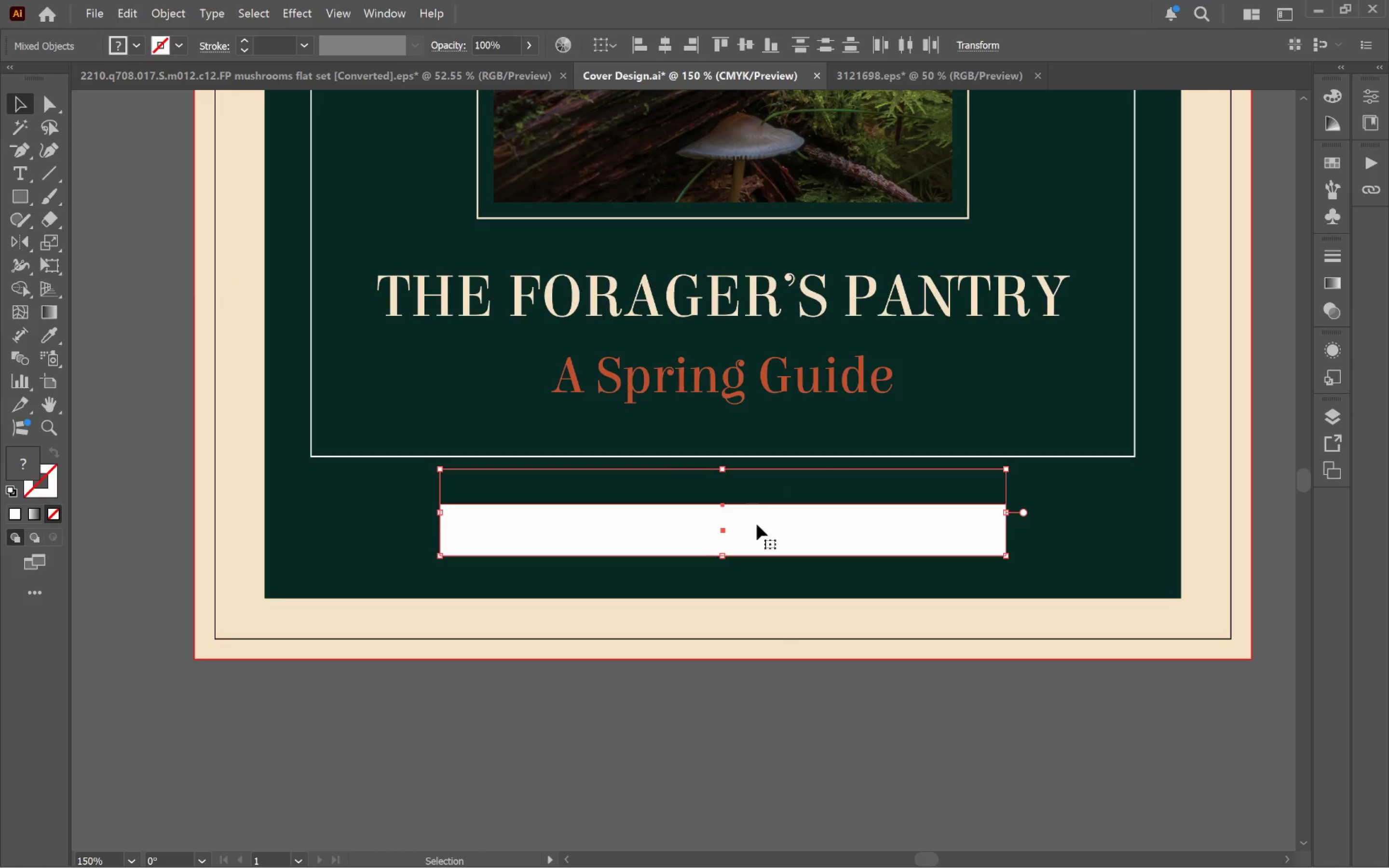 
left_click([760, 529])
 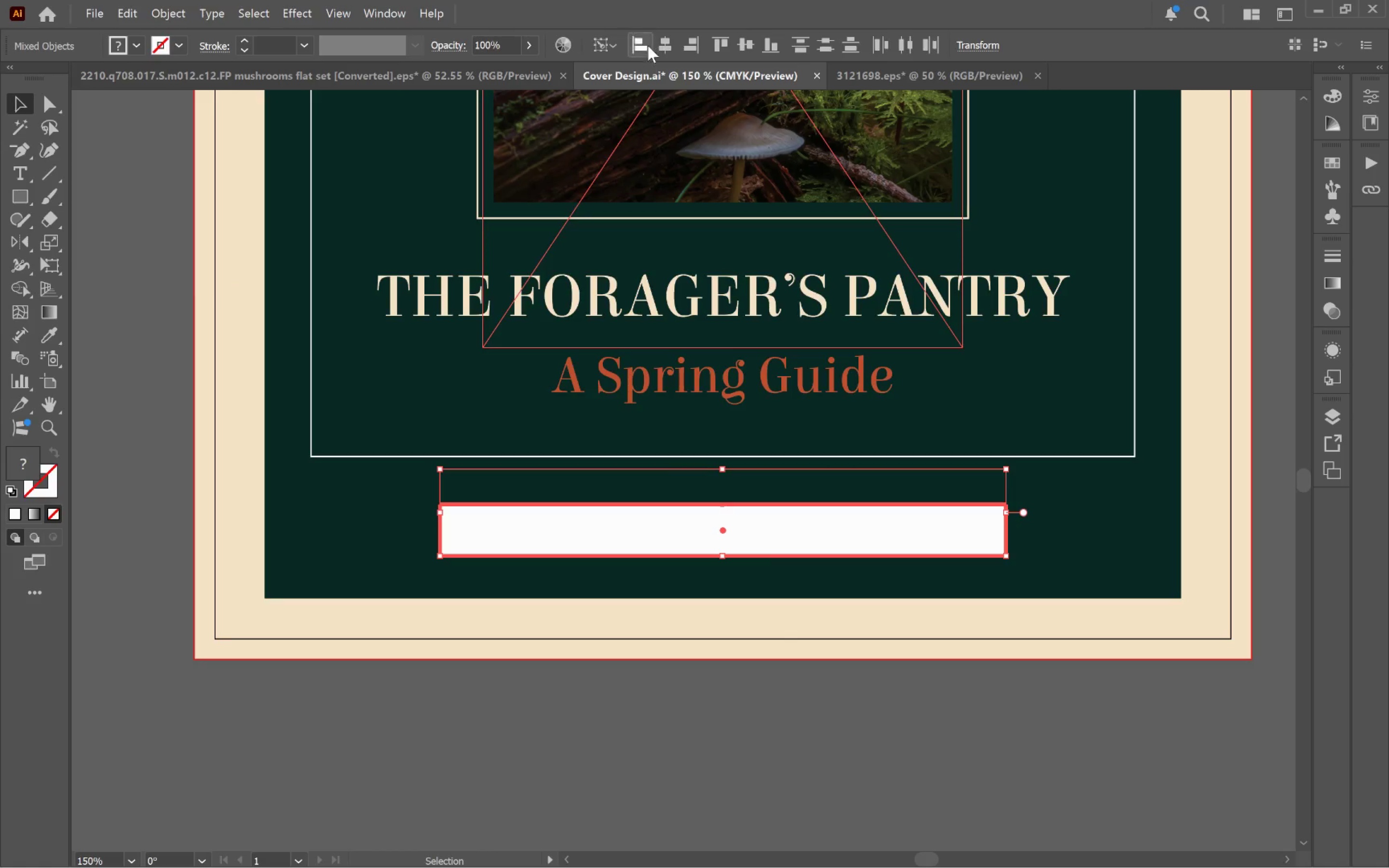 
left_click([666, 45])
 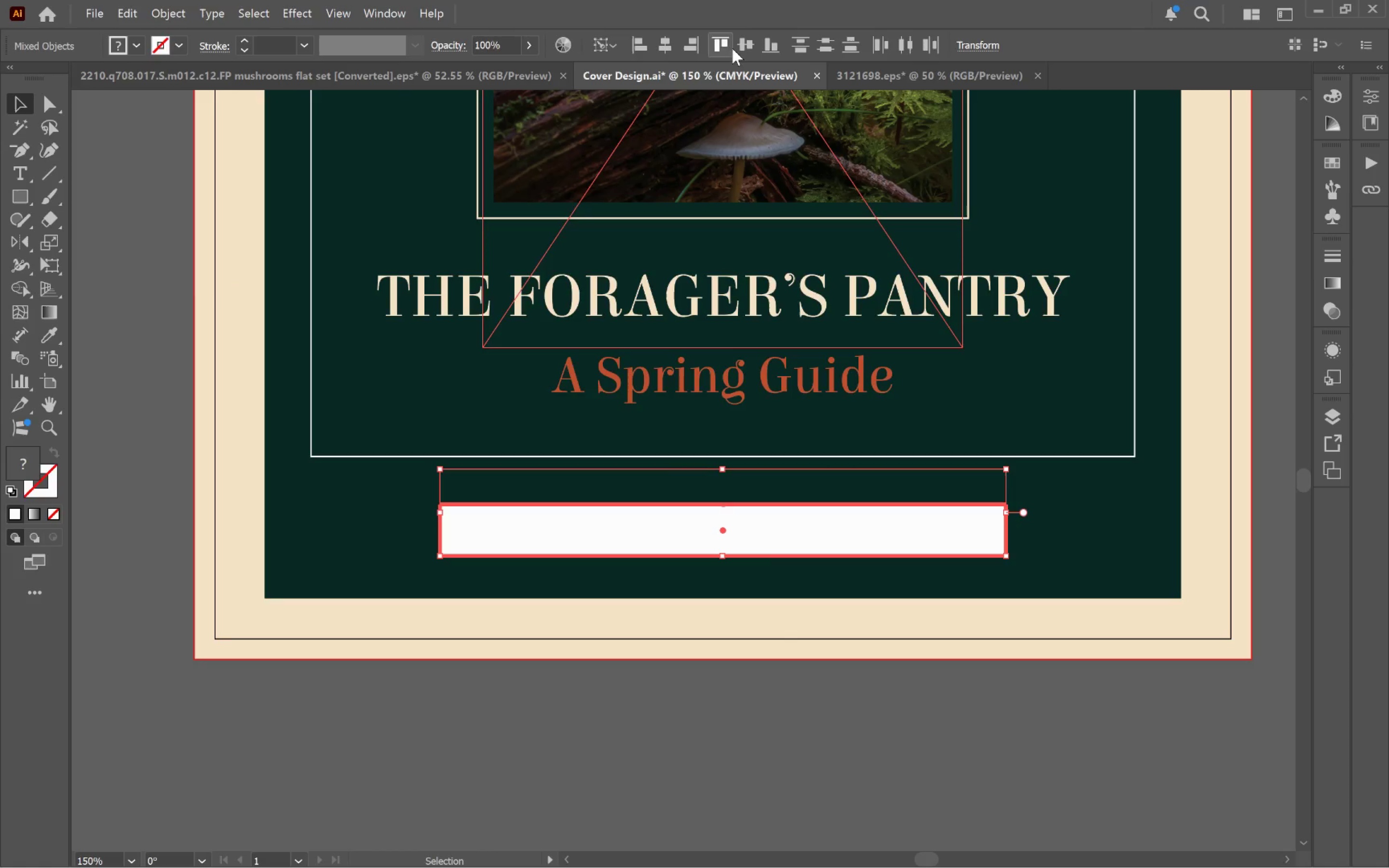 
left_click([740, 48])
 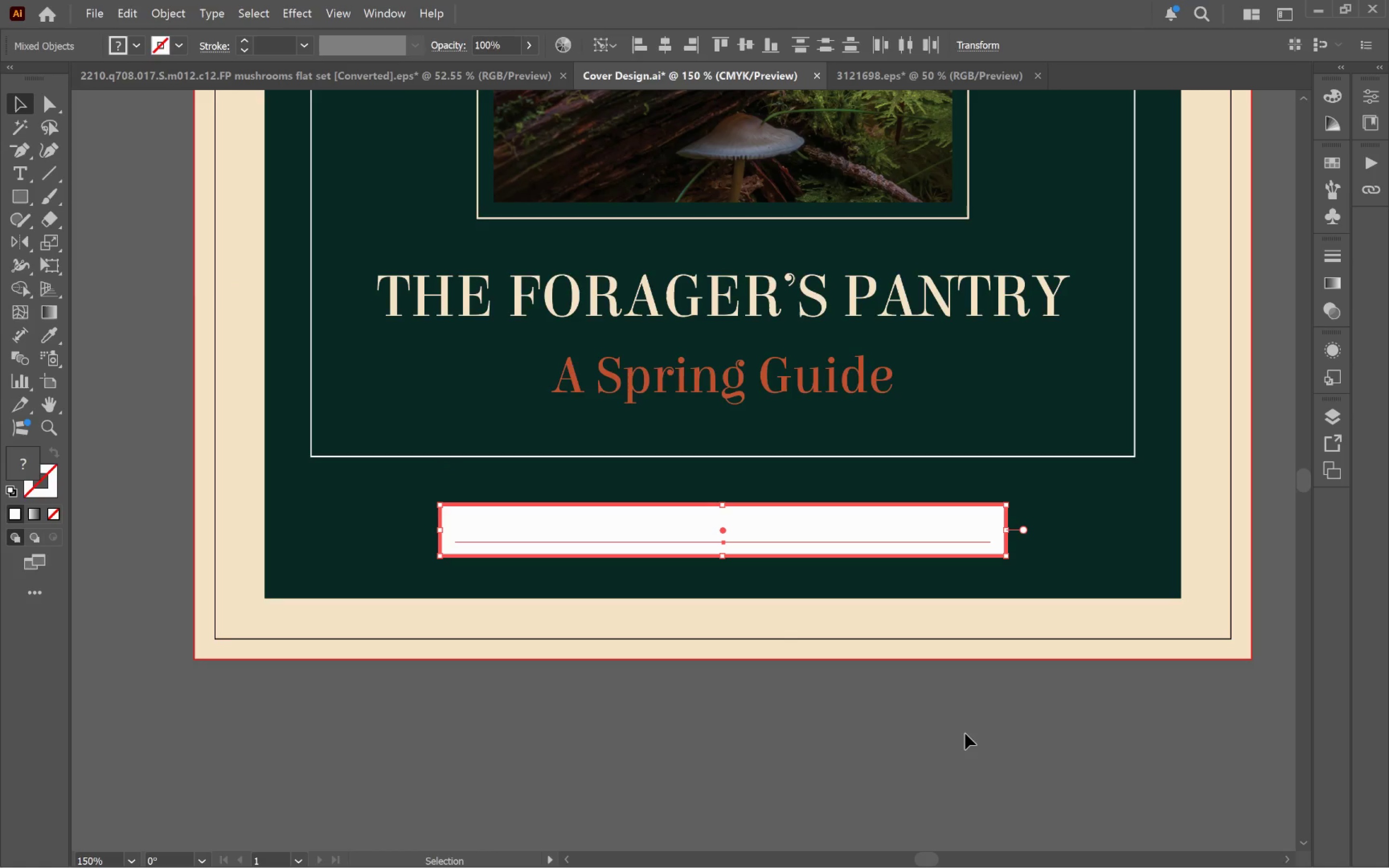 
left_click([965, 730])
 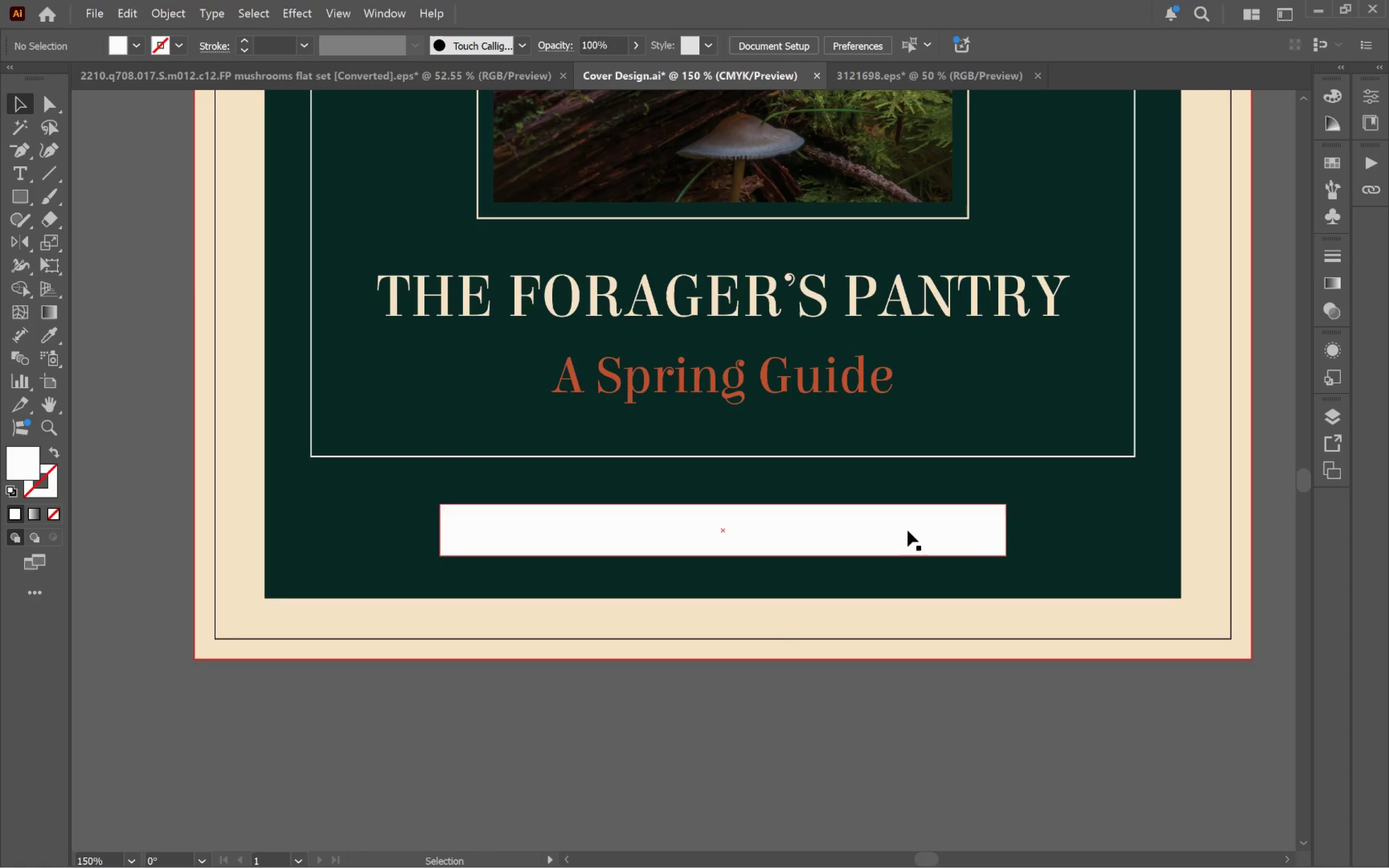 
left_click([909, 523])
 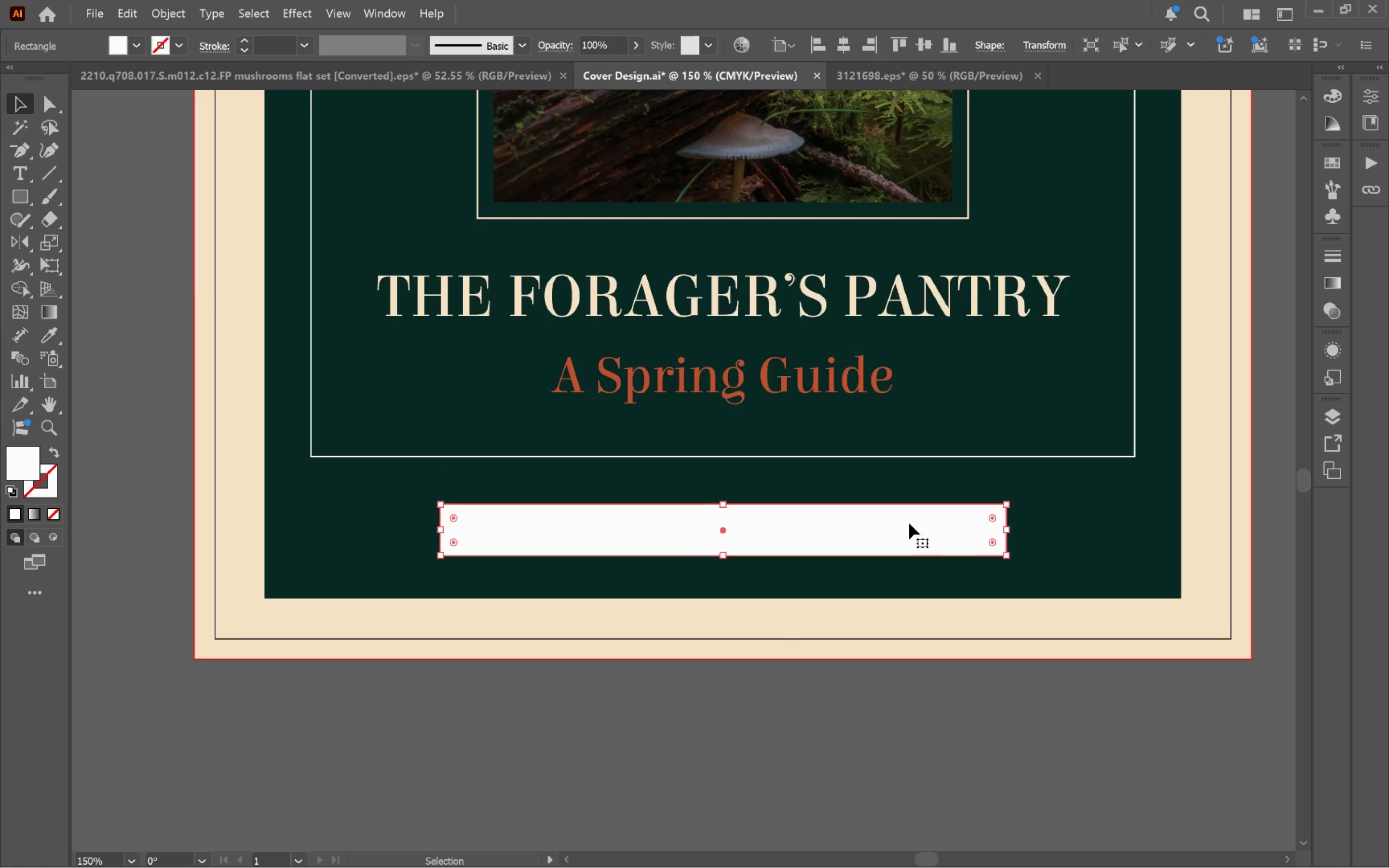 
key(Control+BracketLeft)
 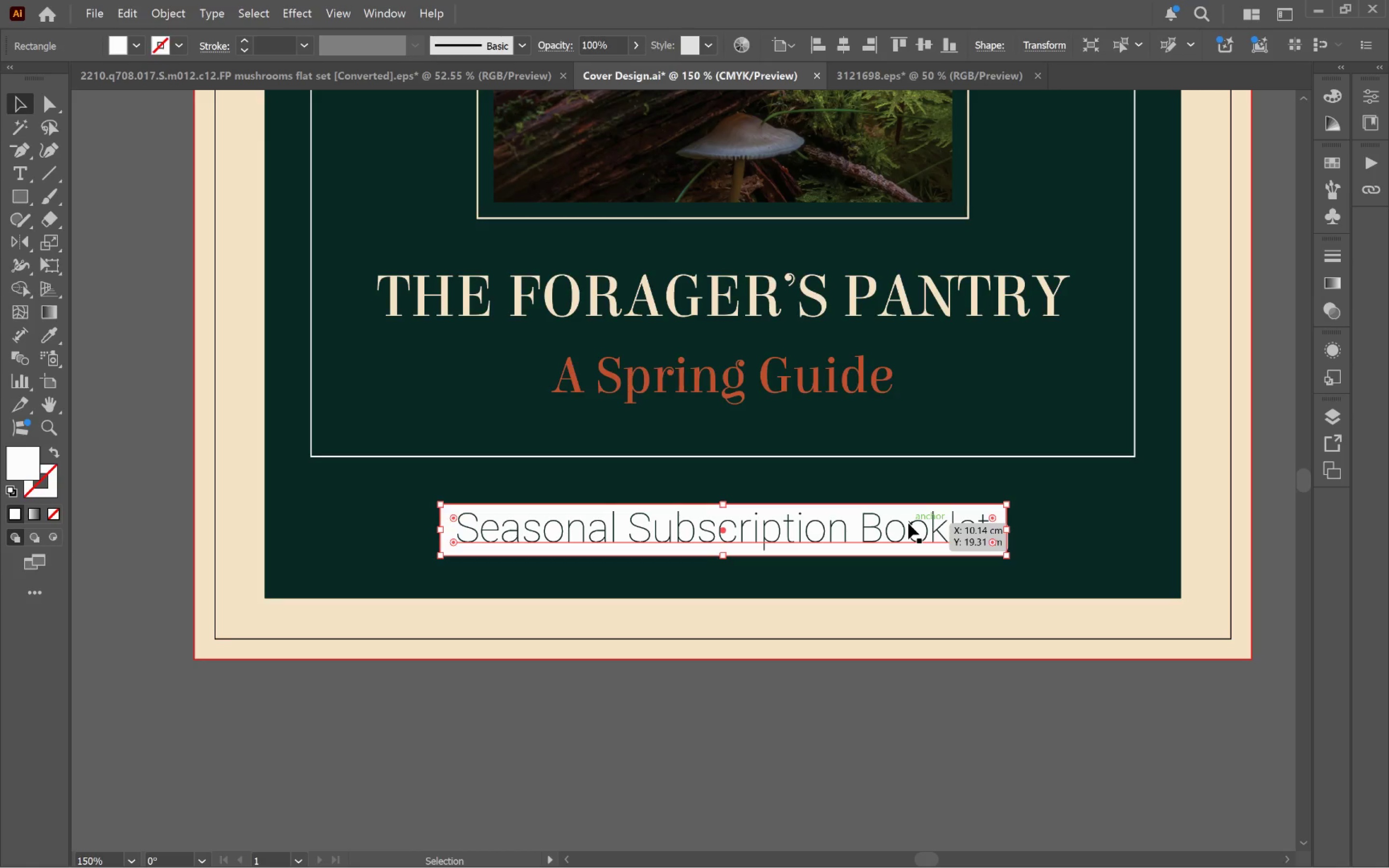 
left_click([908, 523])
 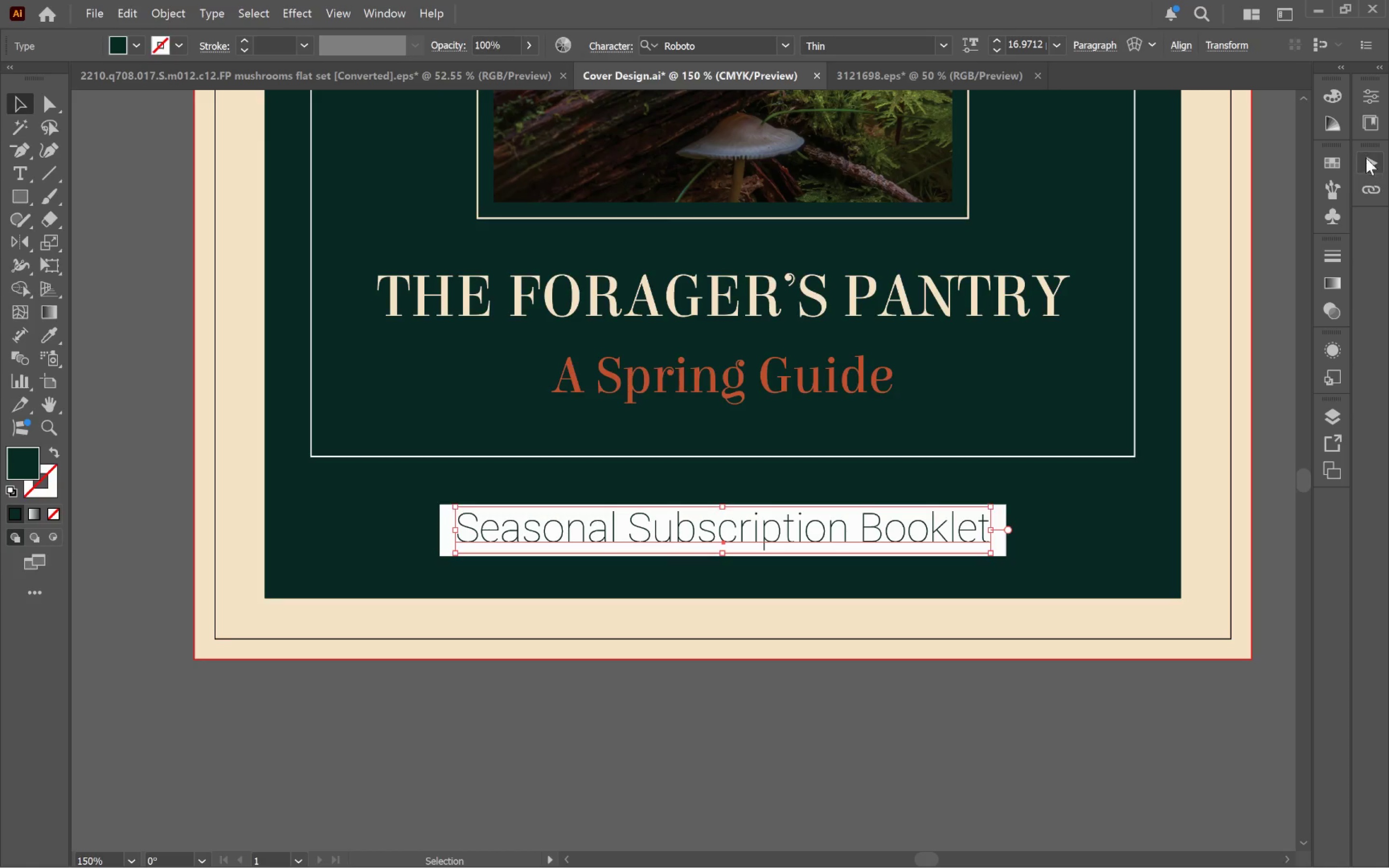 
left_click([1365, 106])
 